 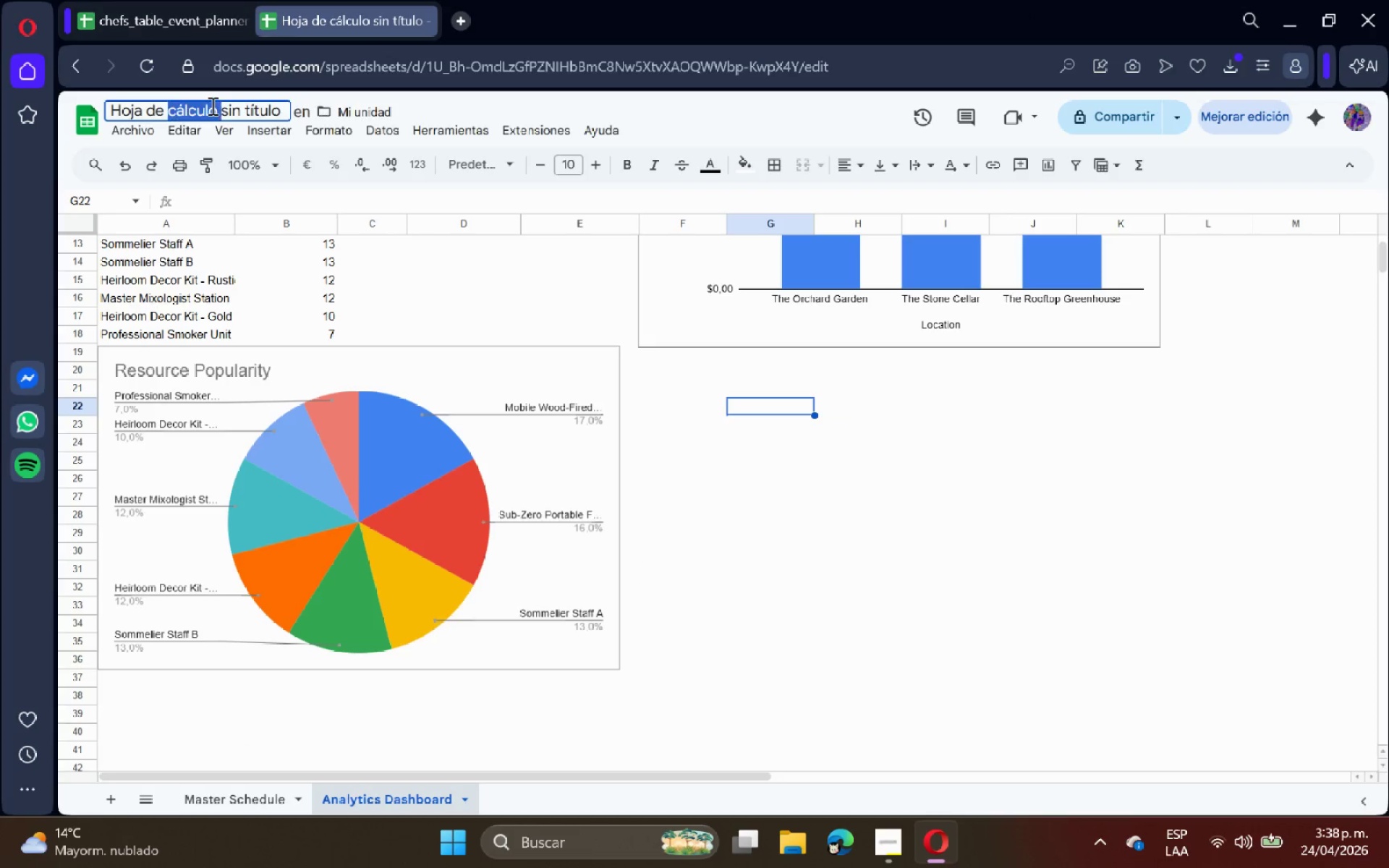 
triple_click([211, 106])
 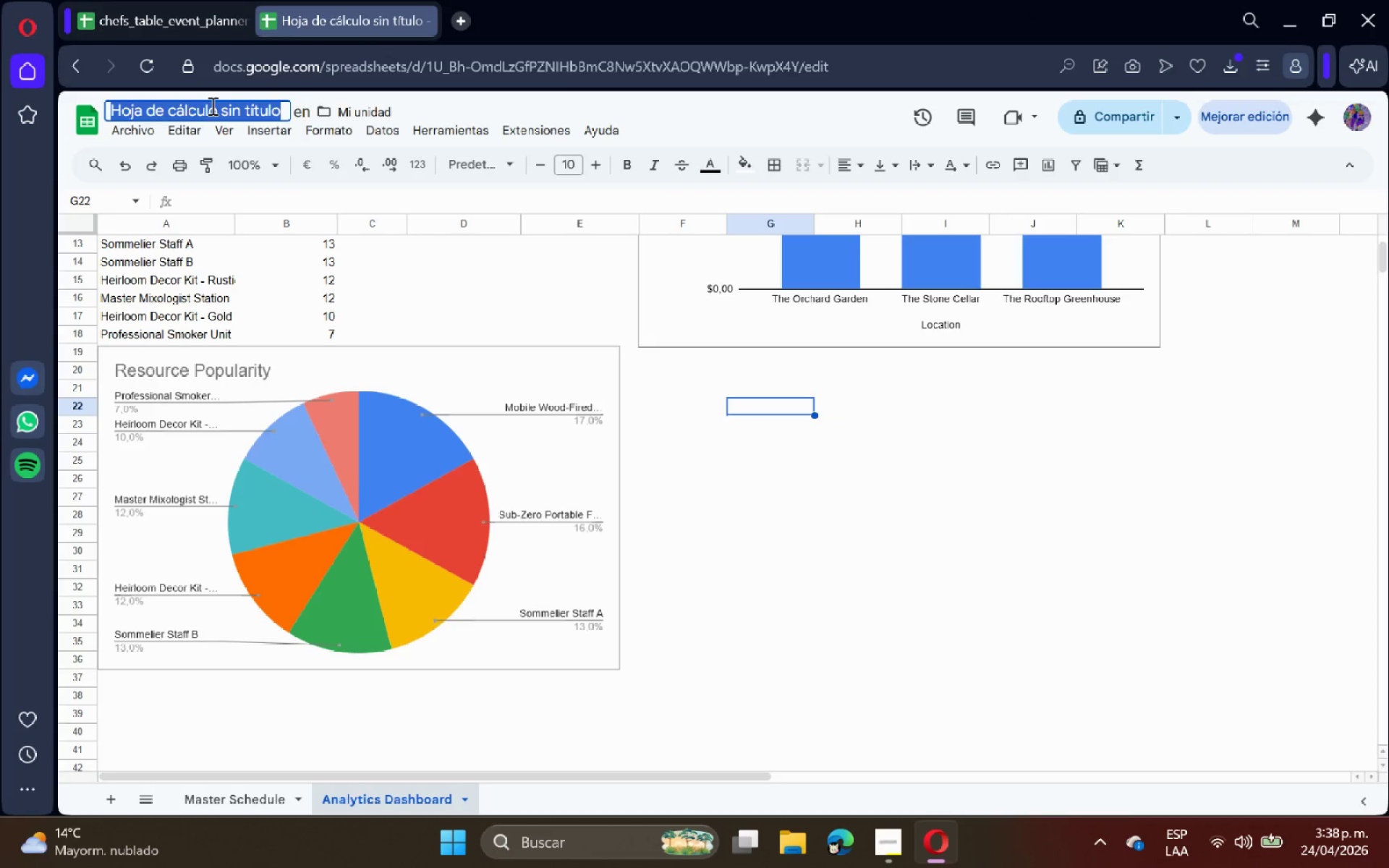 
key(Control+ControlLeft)
 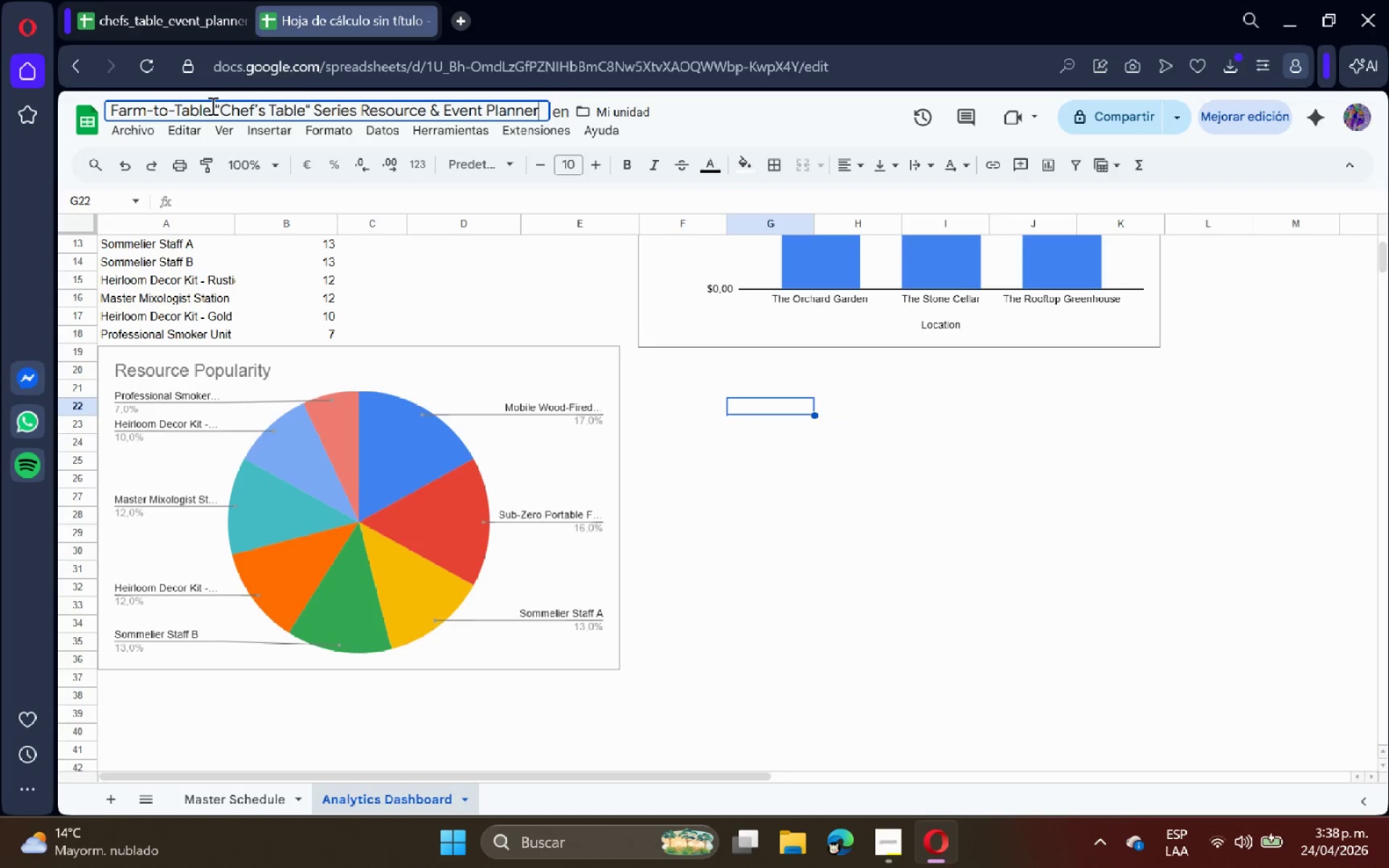 
key(Control+V)
 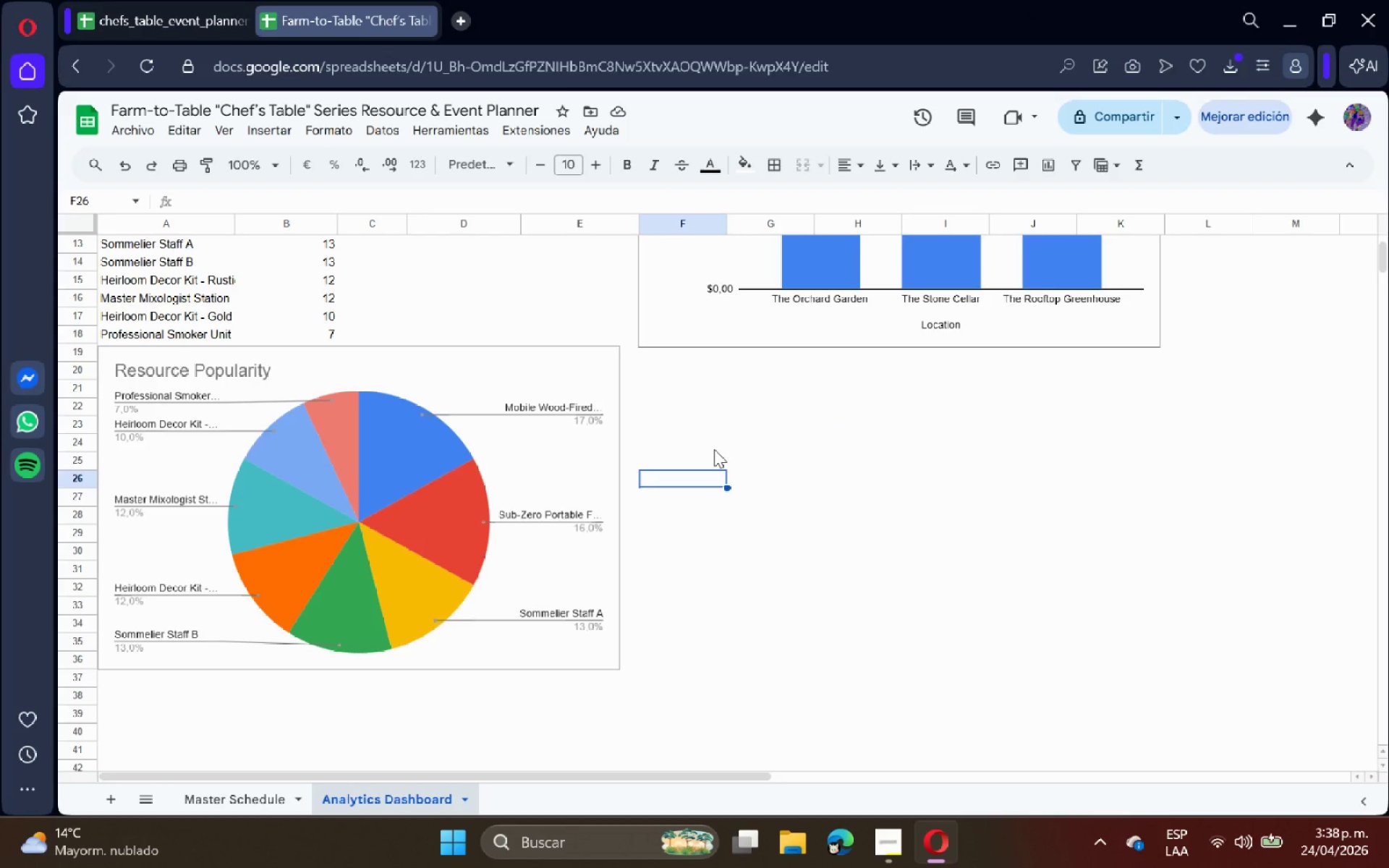 
wait(8.8)
 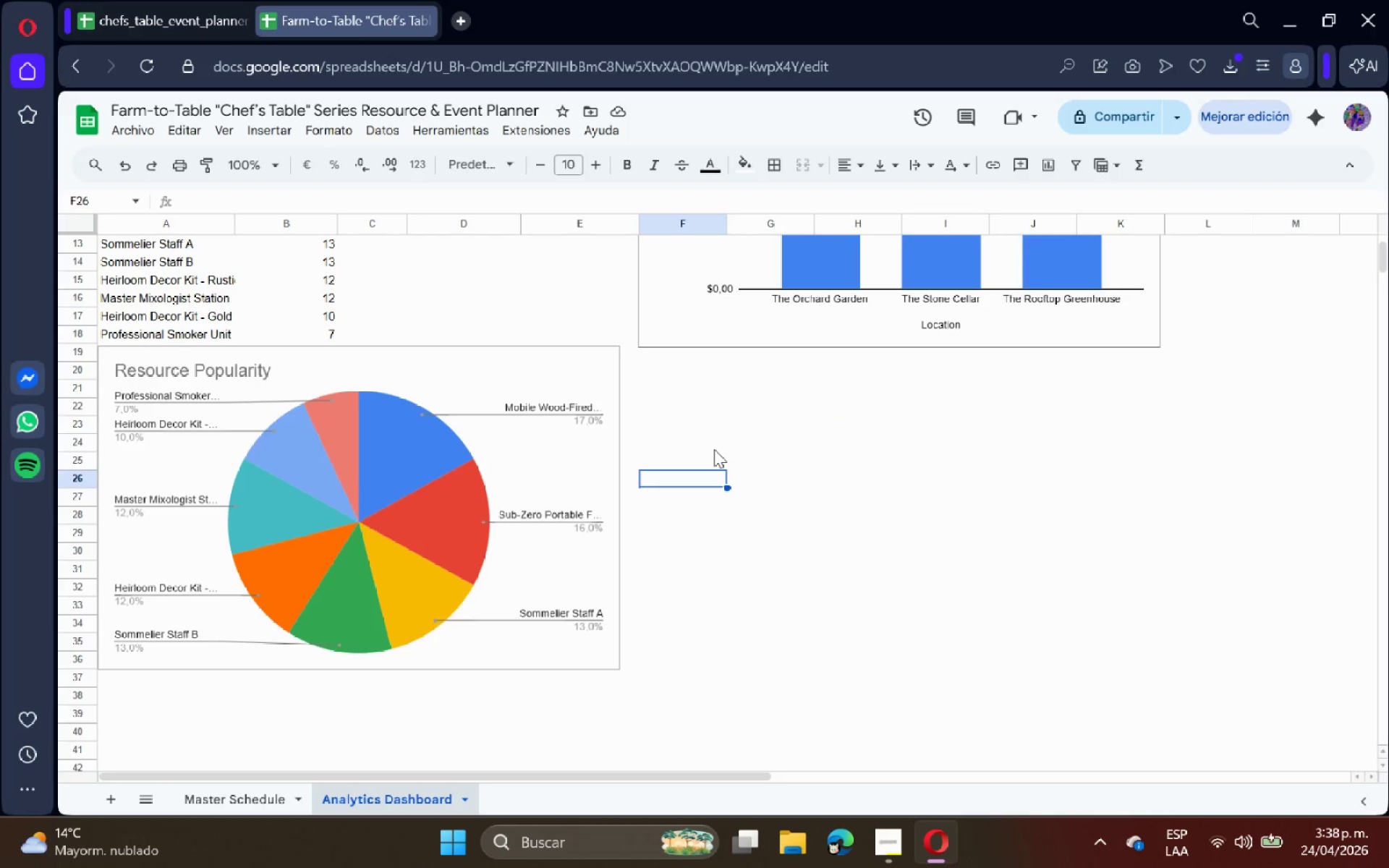 
left_click([103, 804])
 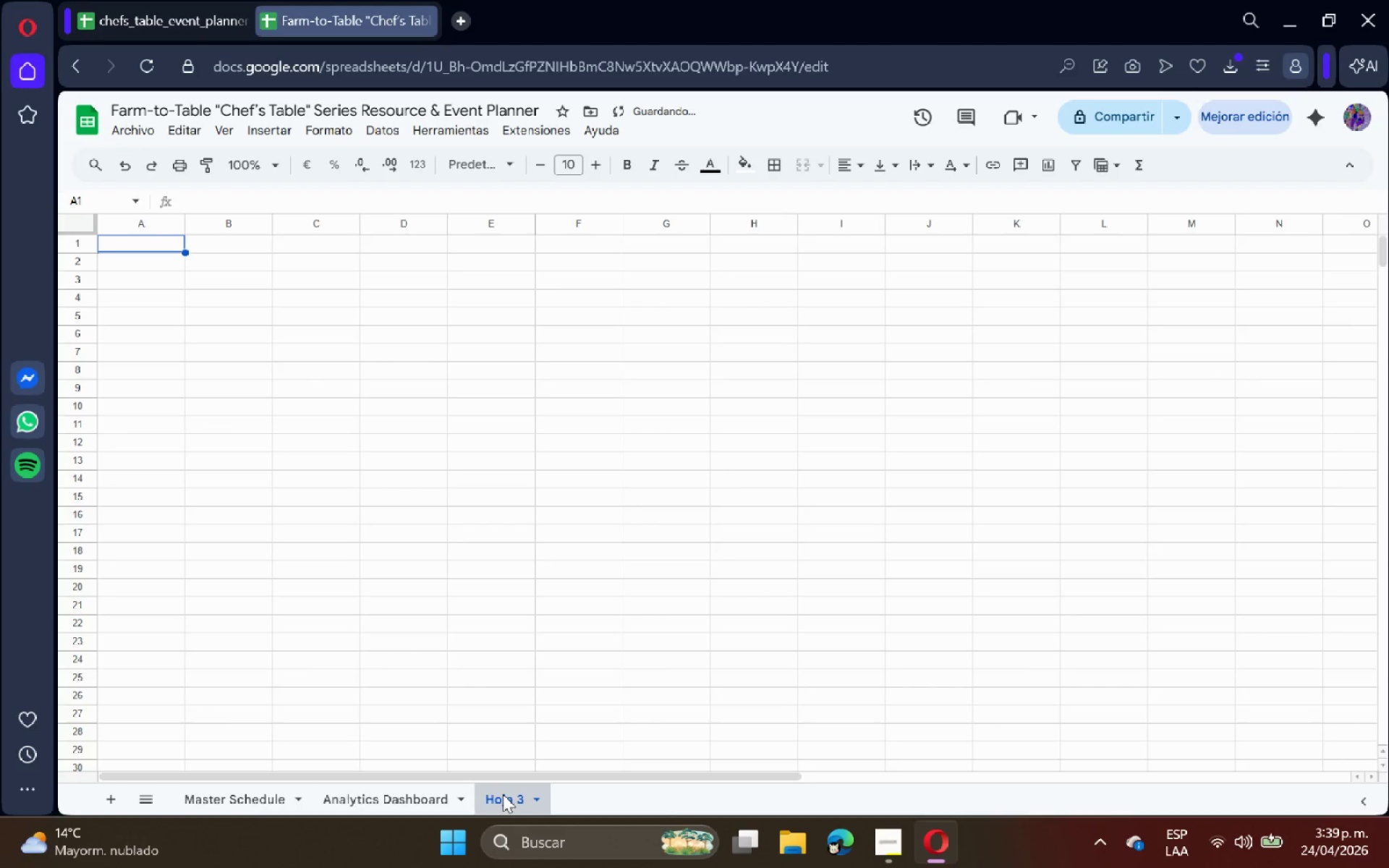 
double_click([504, 794])
 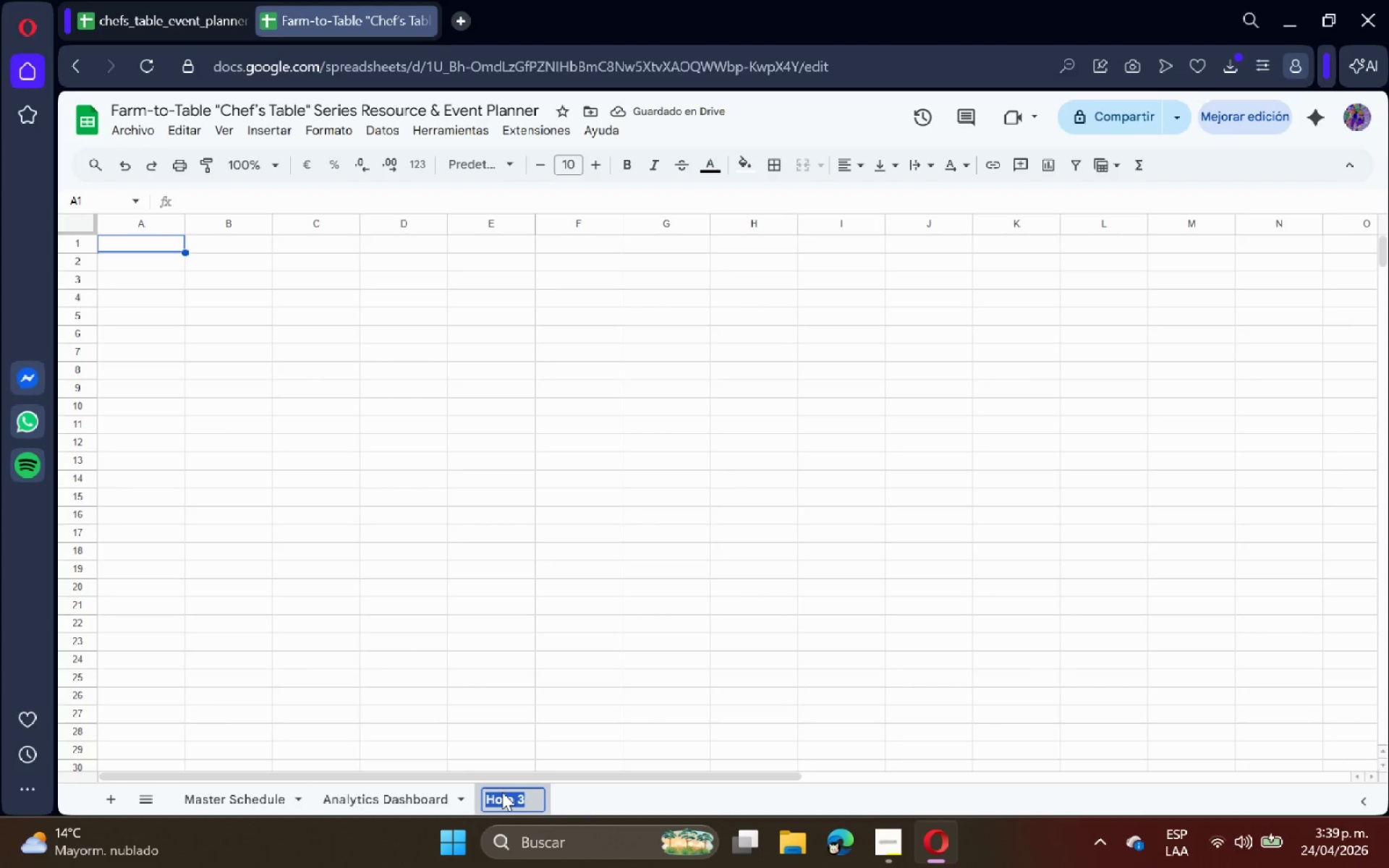 
type(Series Calendar)
 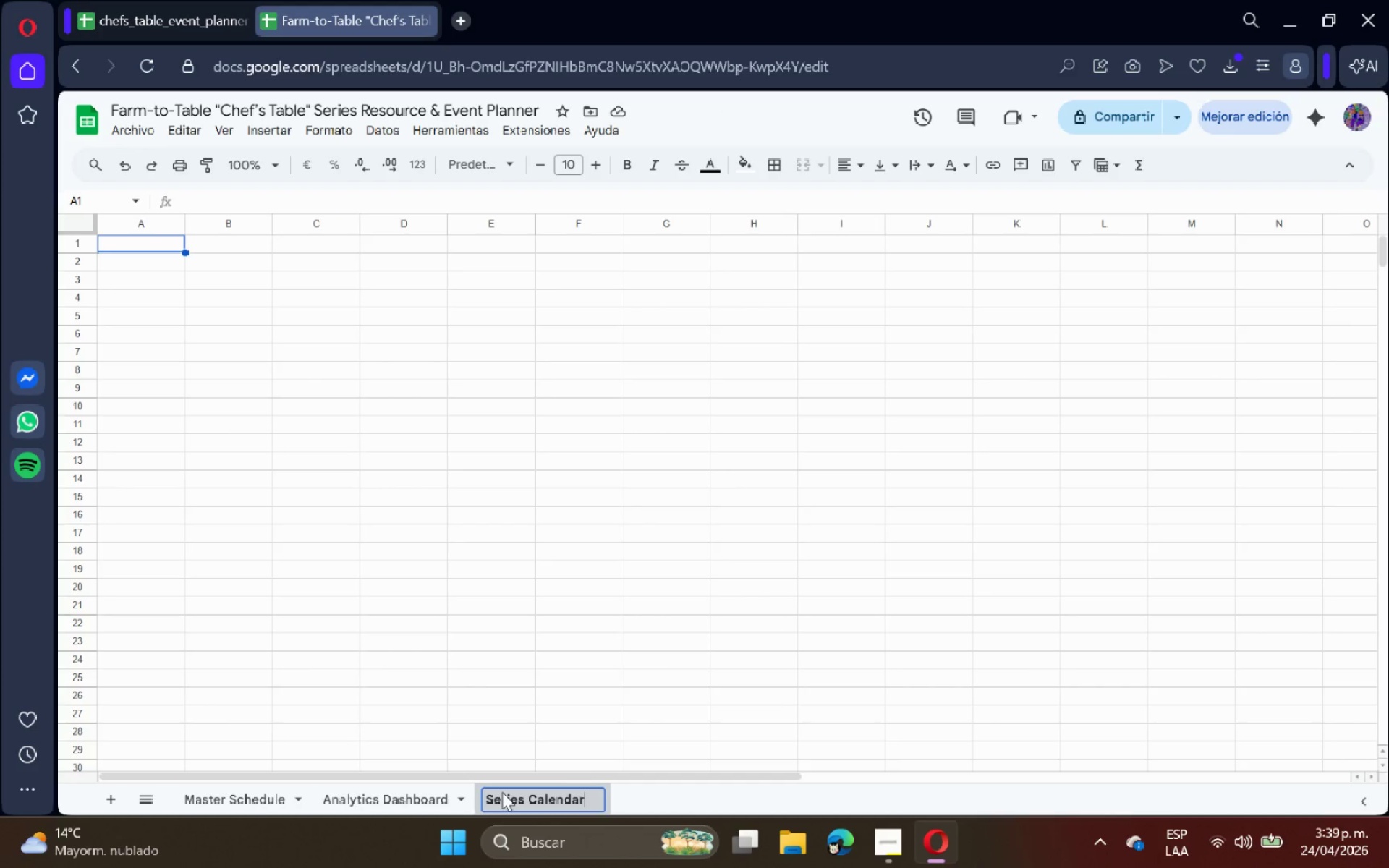 
key(Enter)
 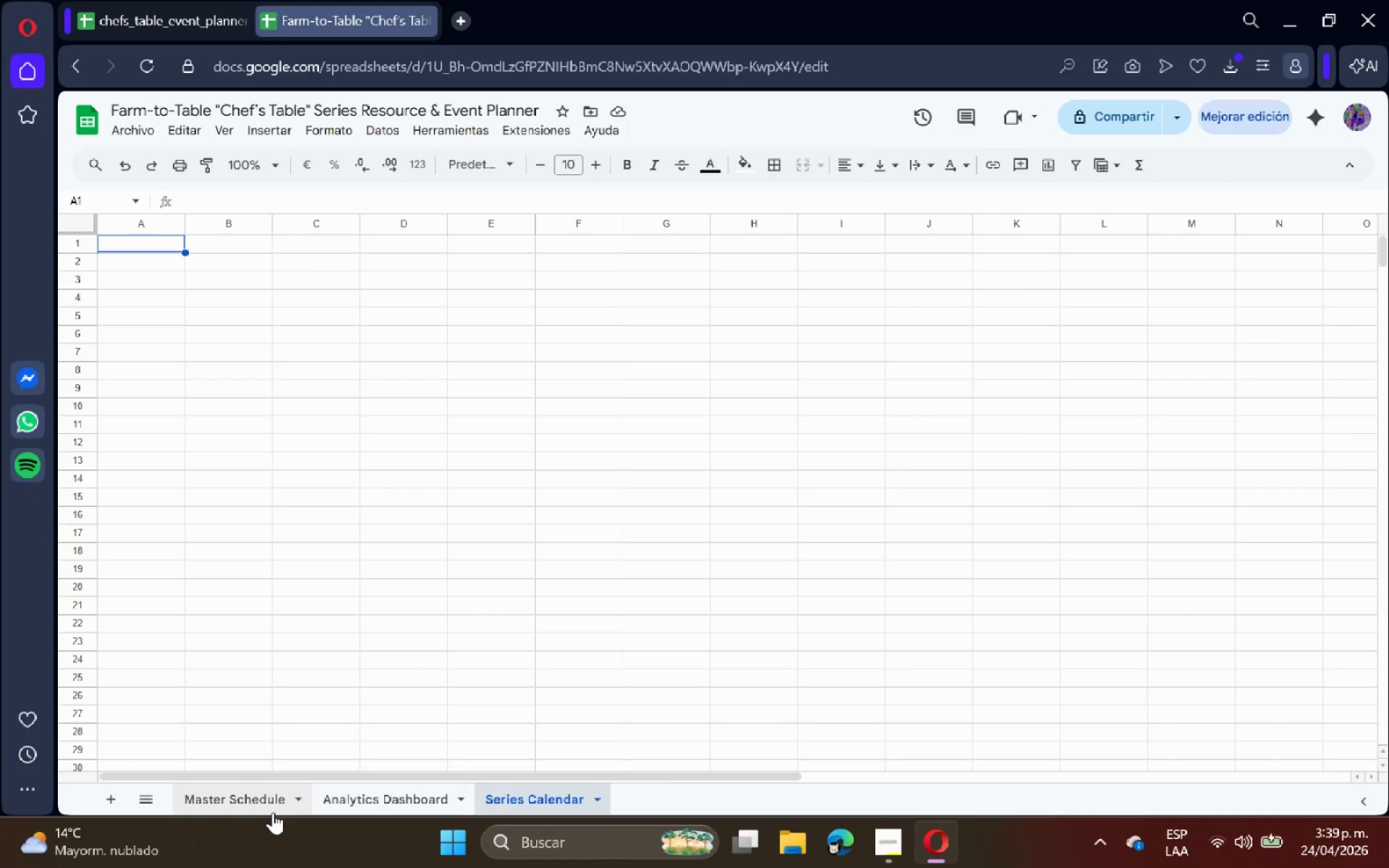 
wait(7.31)
 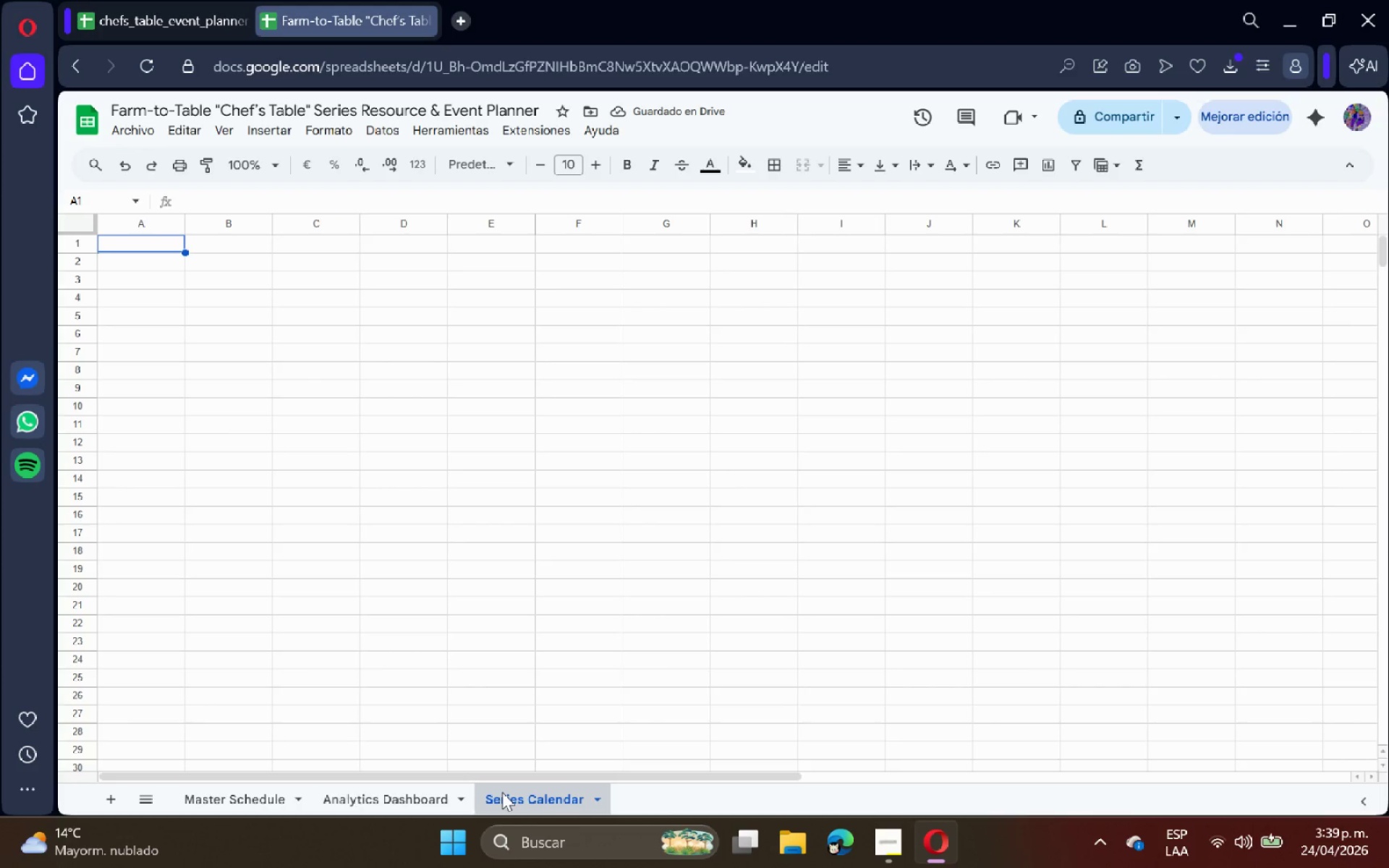 
left_click([272, 807])
 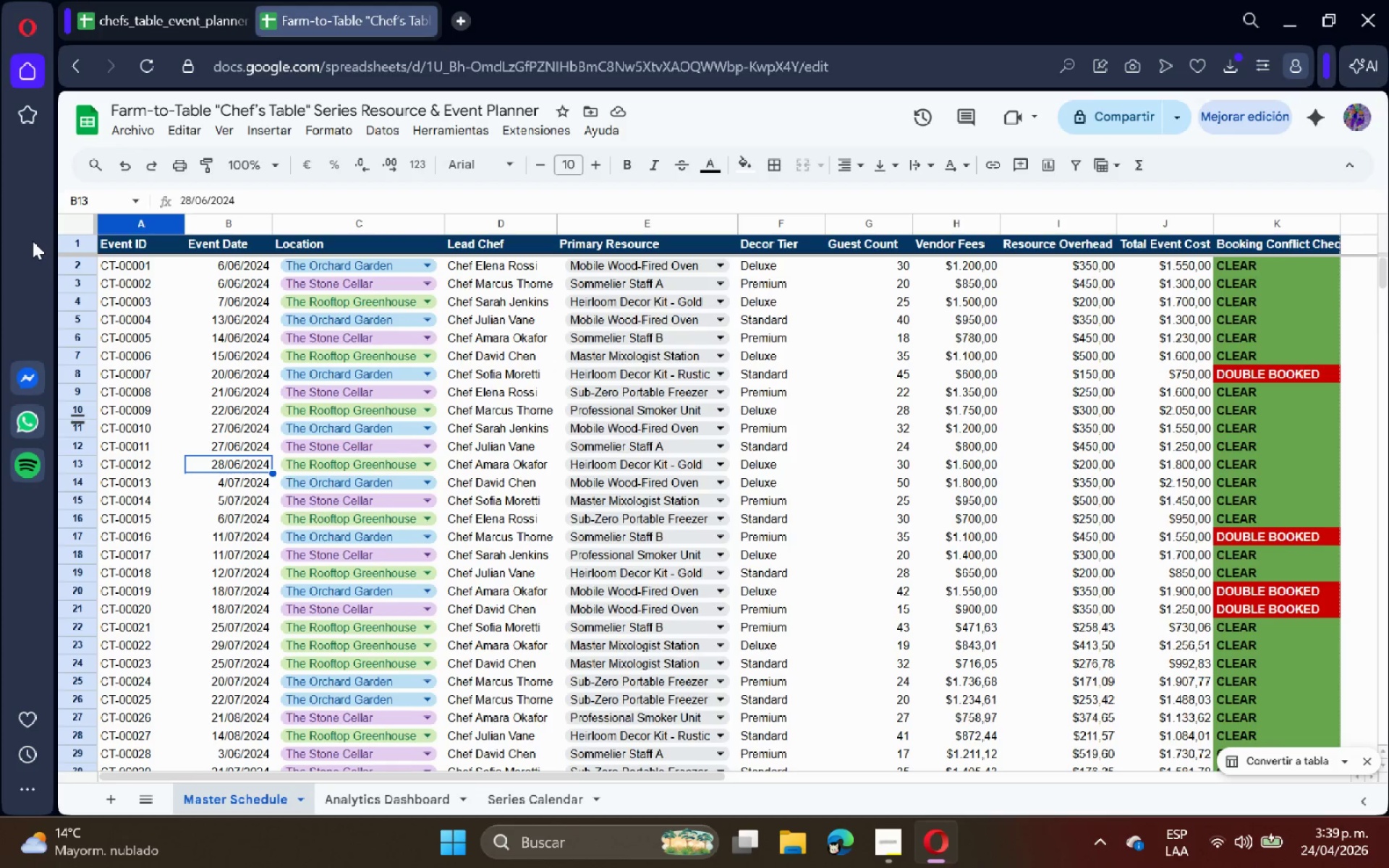 
scroll: coordinate [116, 303], scroll_direction: up, amount: 6.0
 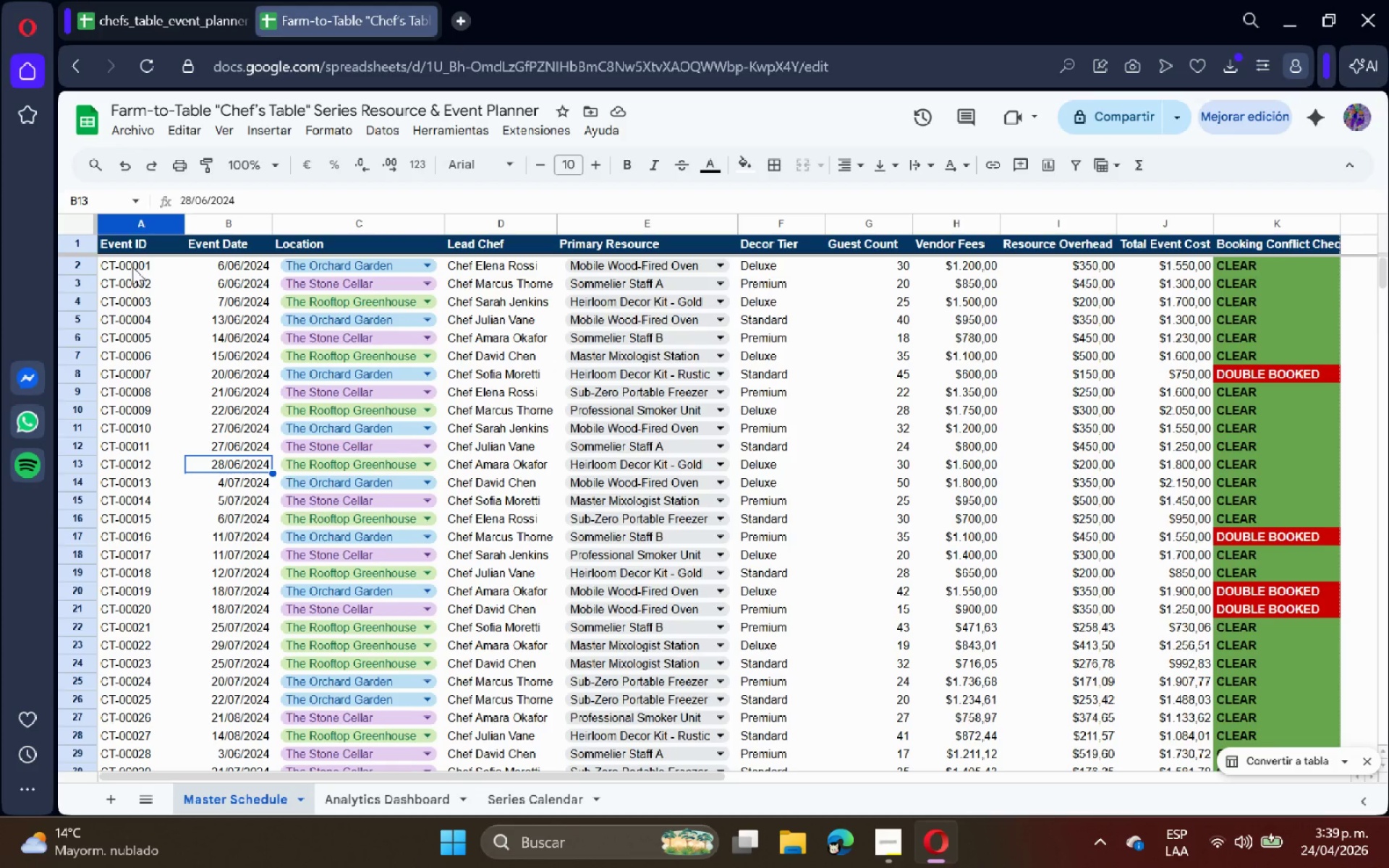 
left_click([132, 266])
 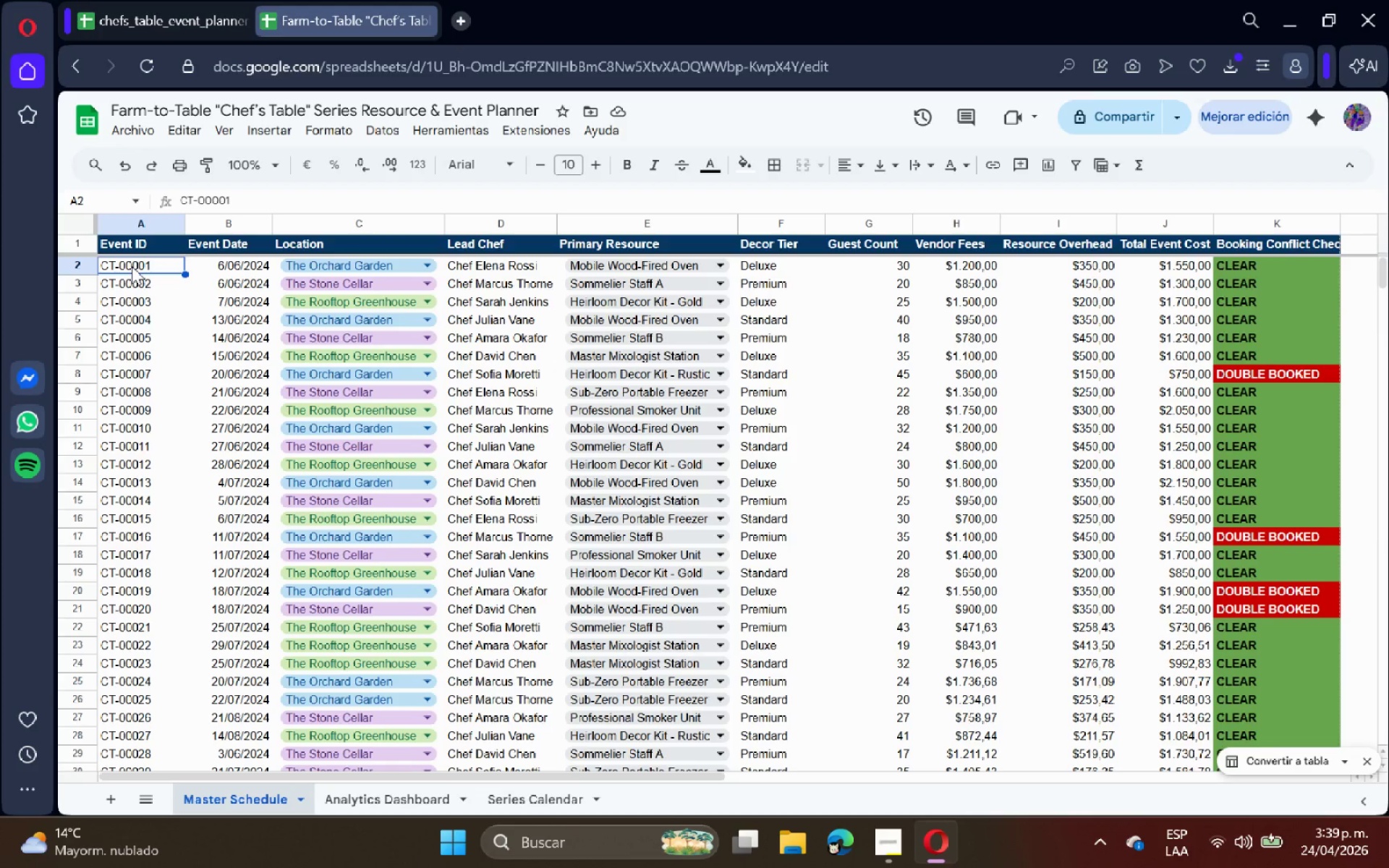 
wait(5.56)
 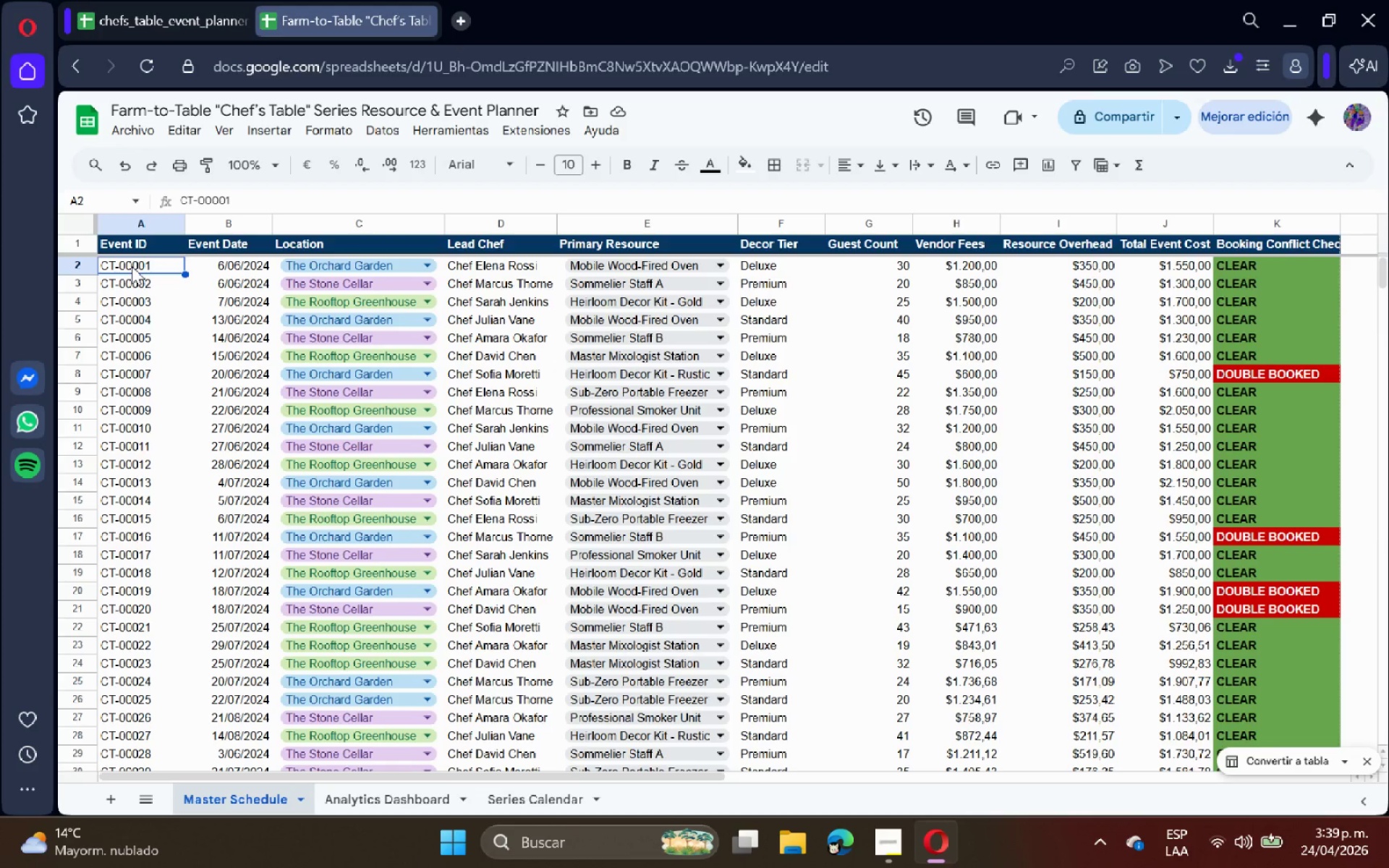 
key(Control+A)
 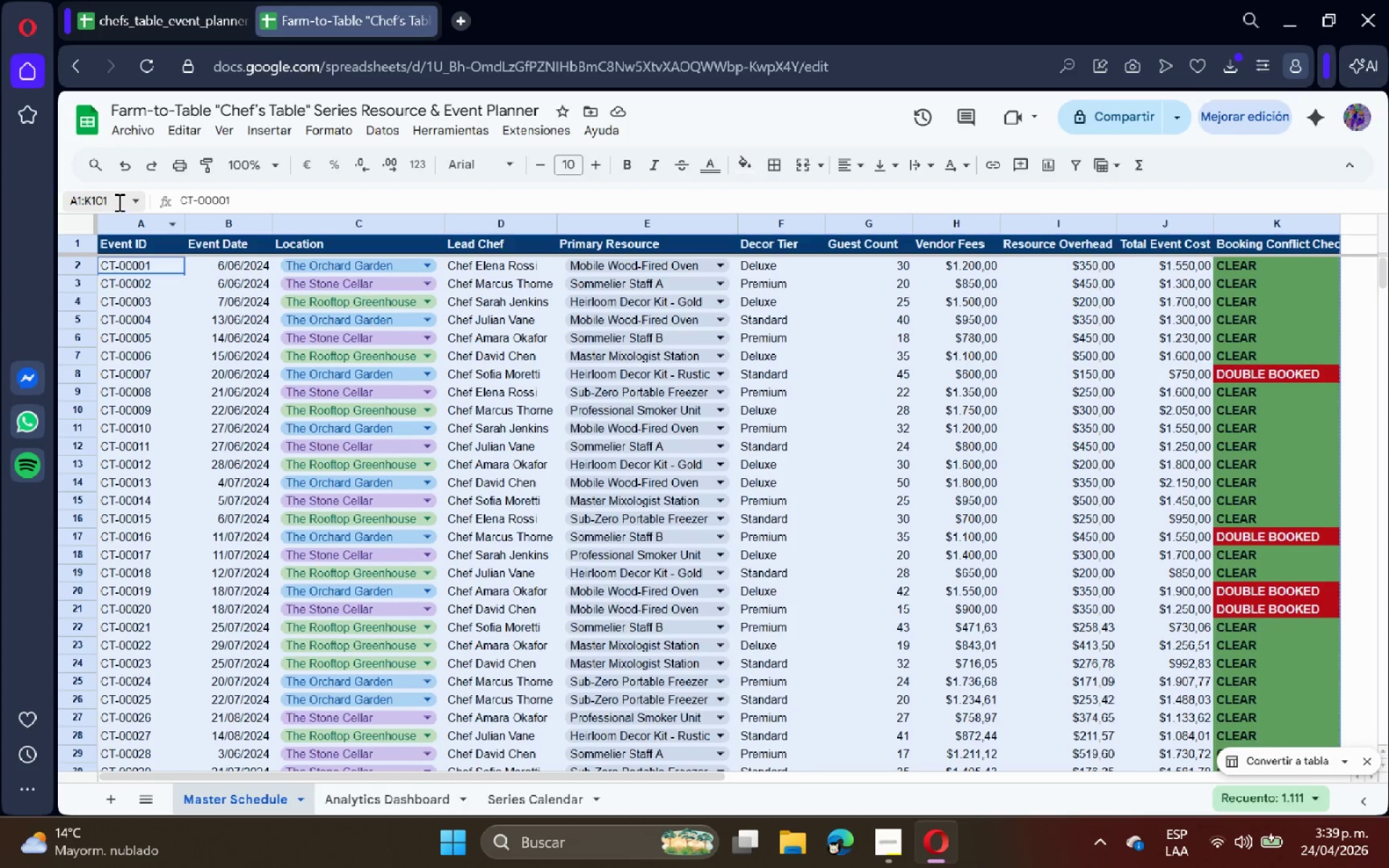 
right_click([146, 226])
 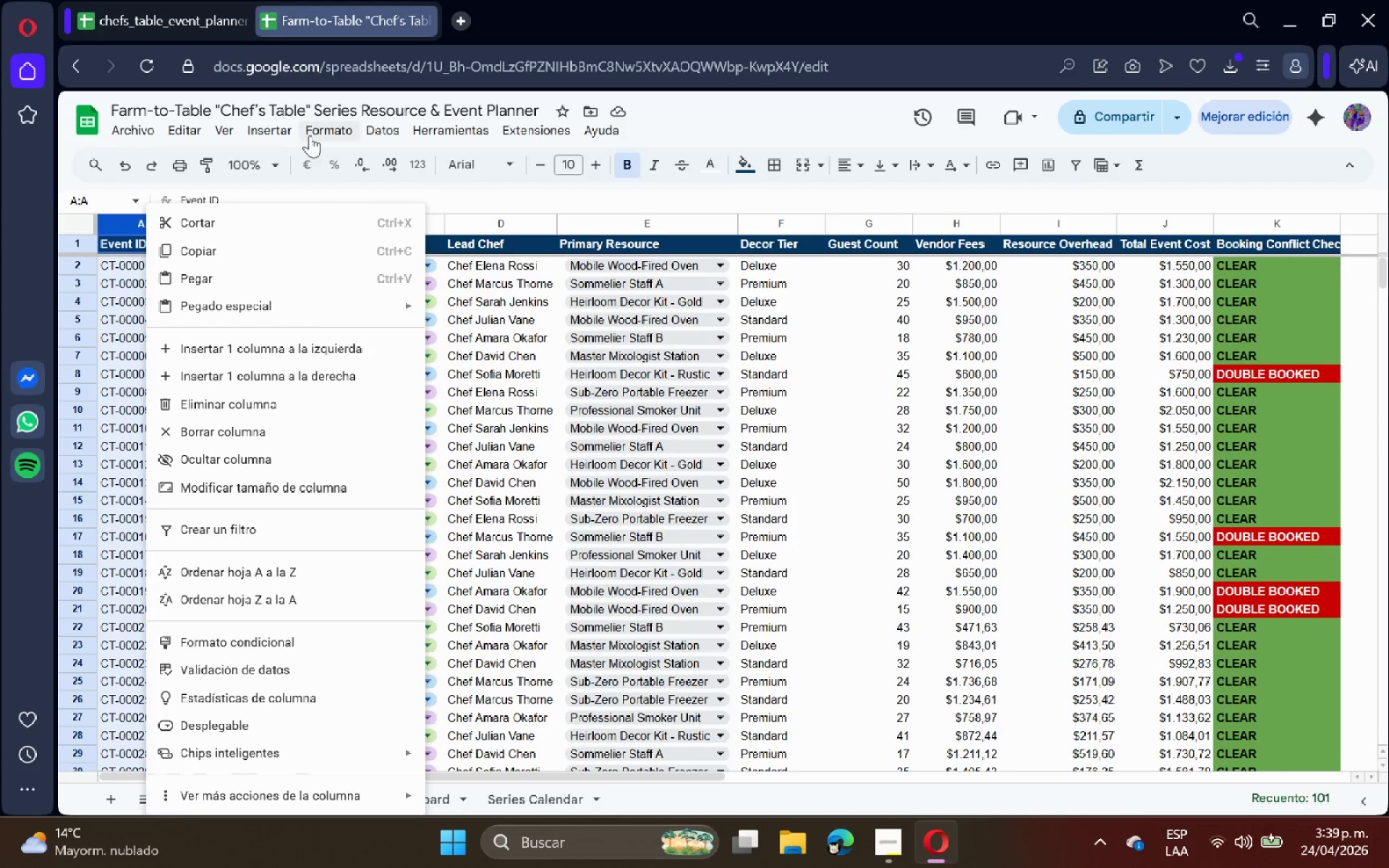 
left_click([279, 135])
 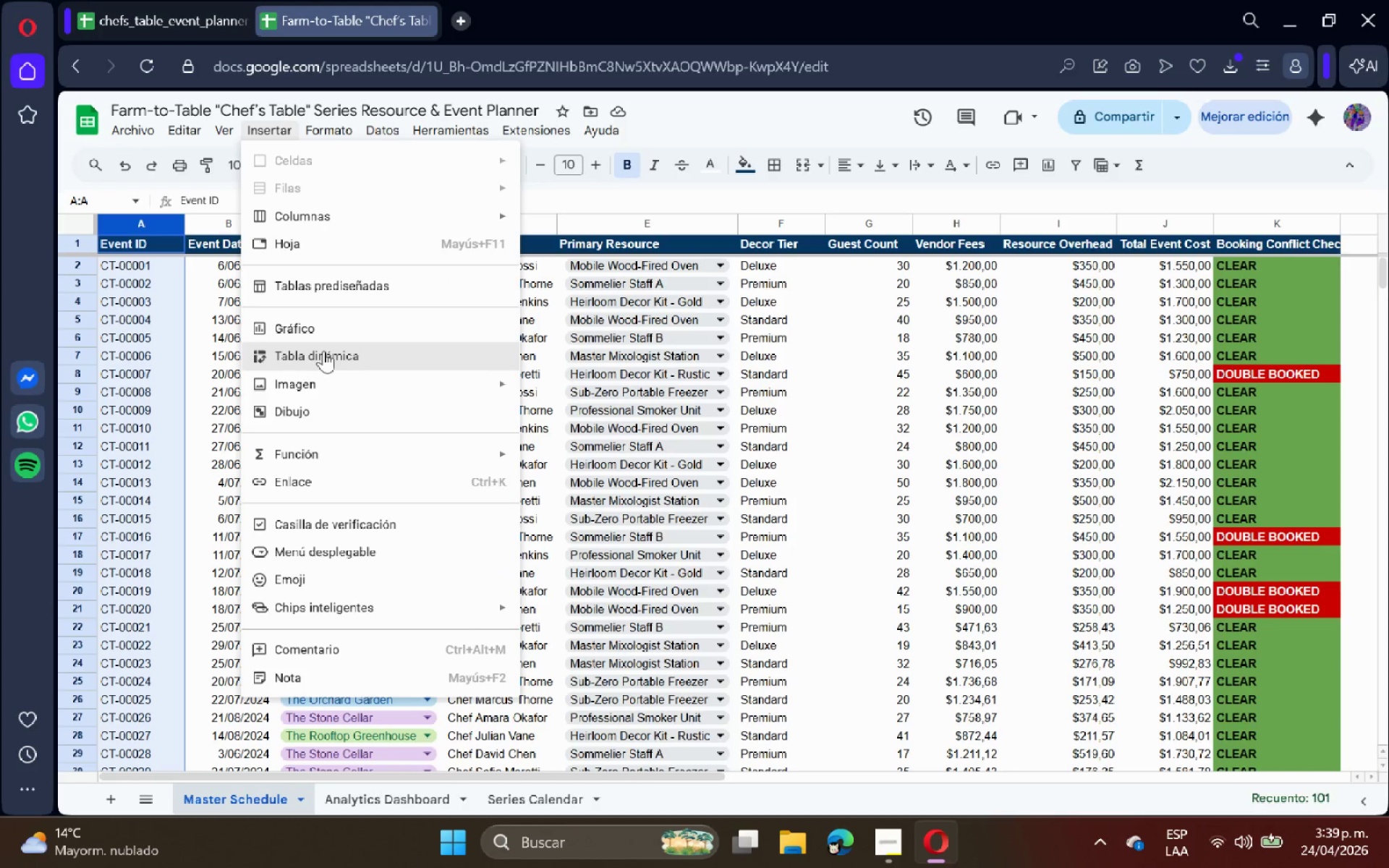 
left_click([329, 359])
 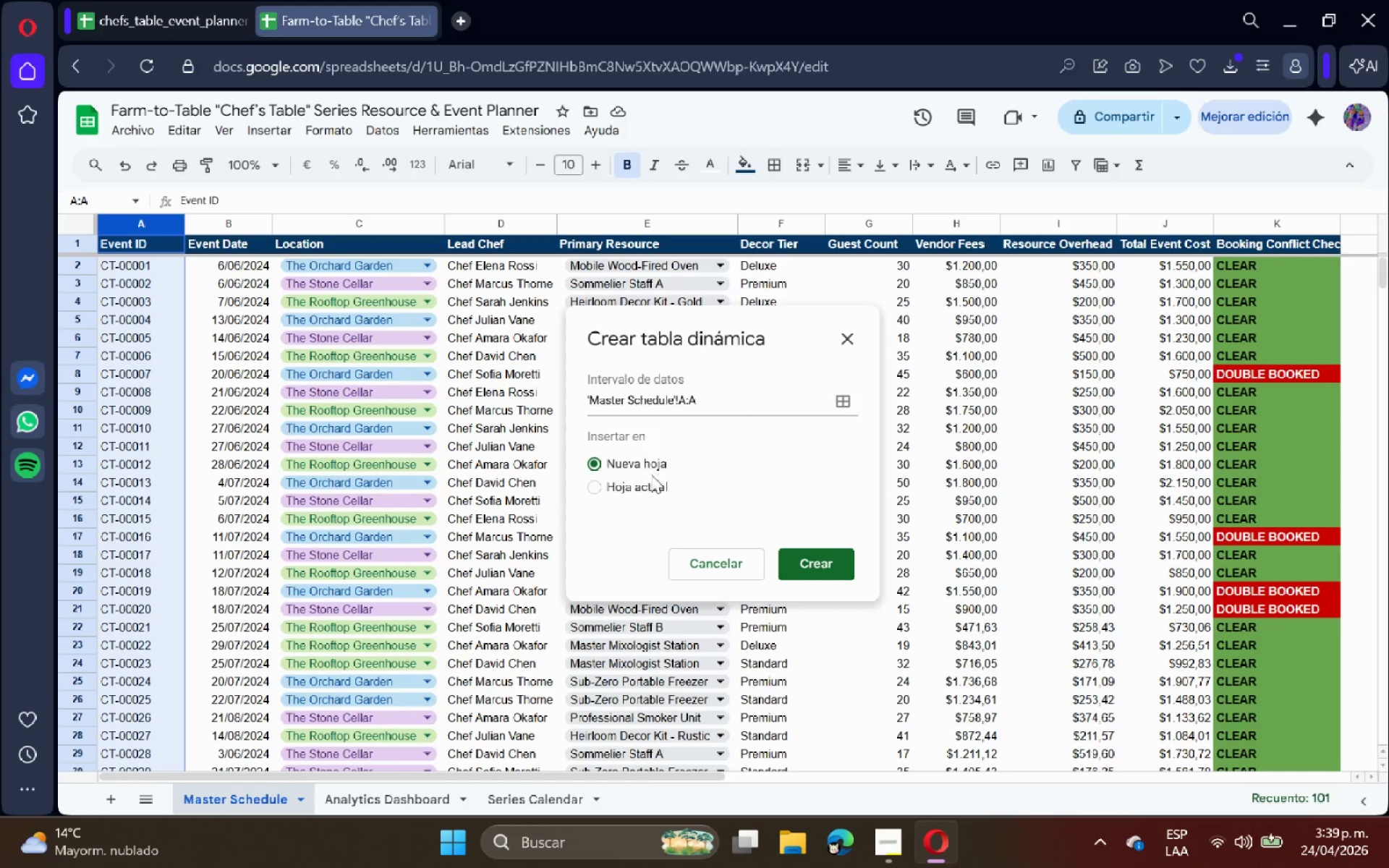 
left_click([649, 483])
 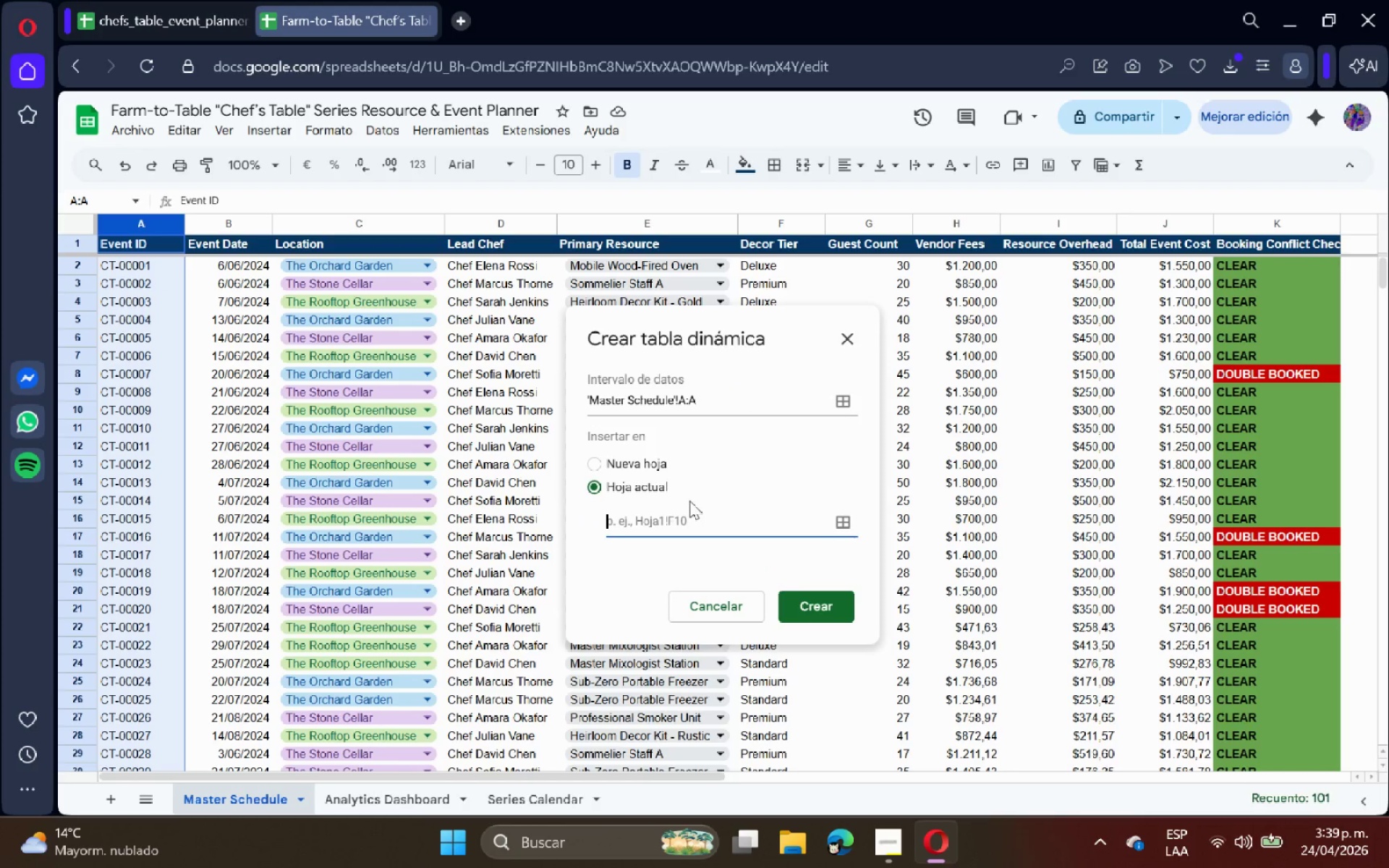 
mouse_move([838, 537])
 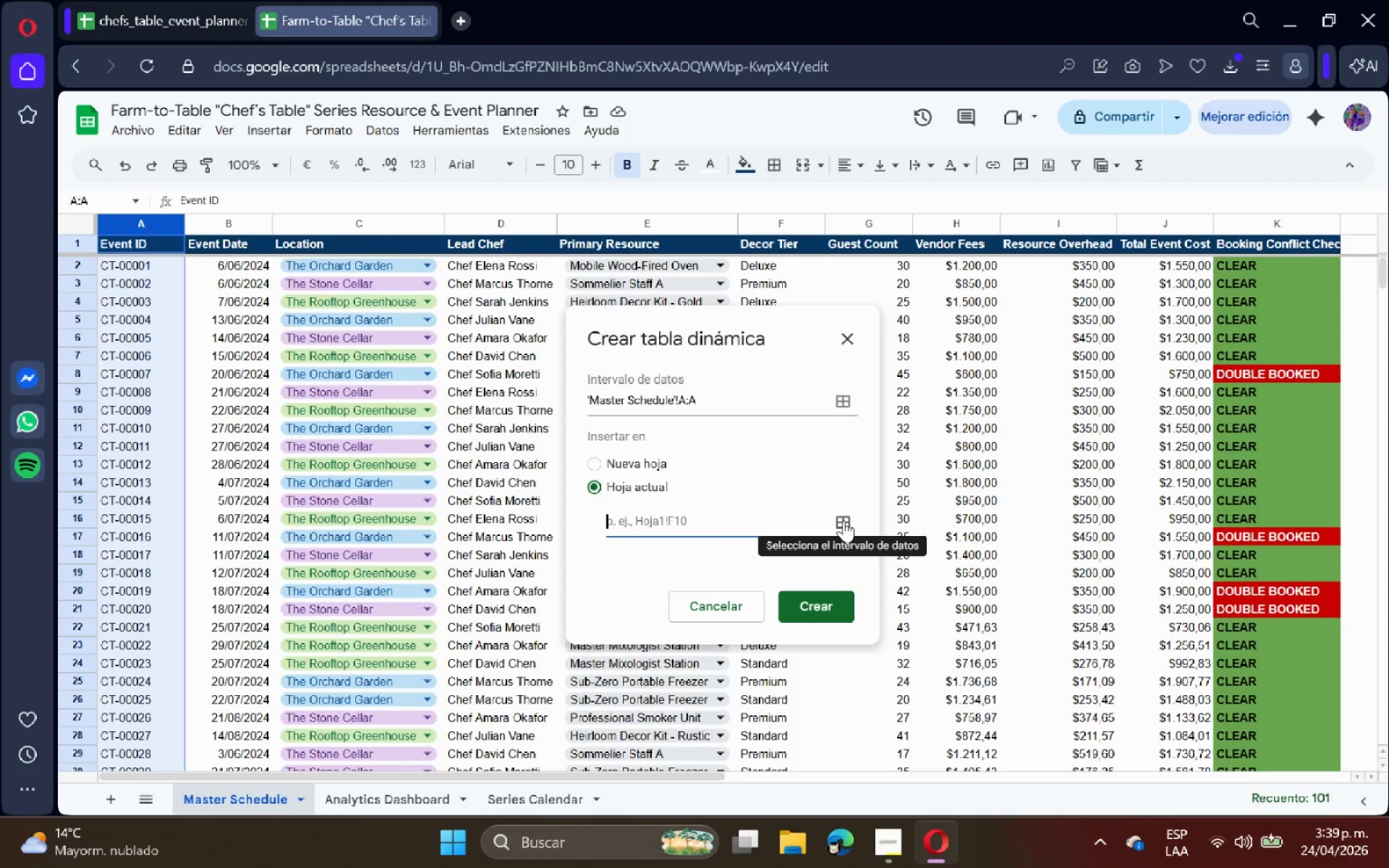 
left_click([844, 520])
 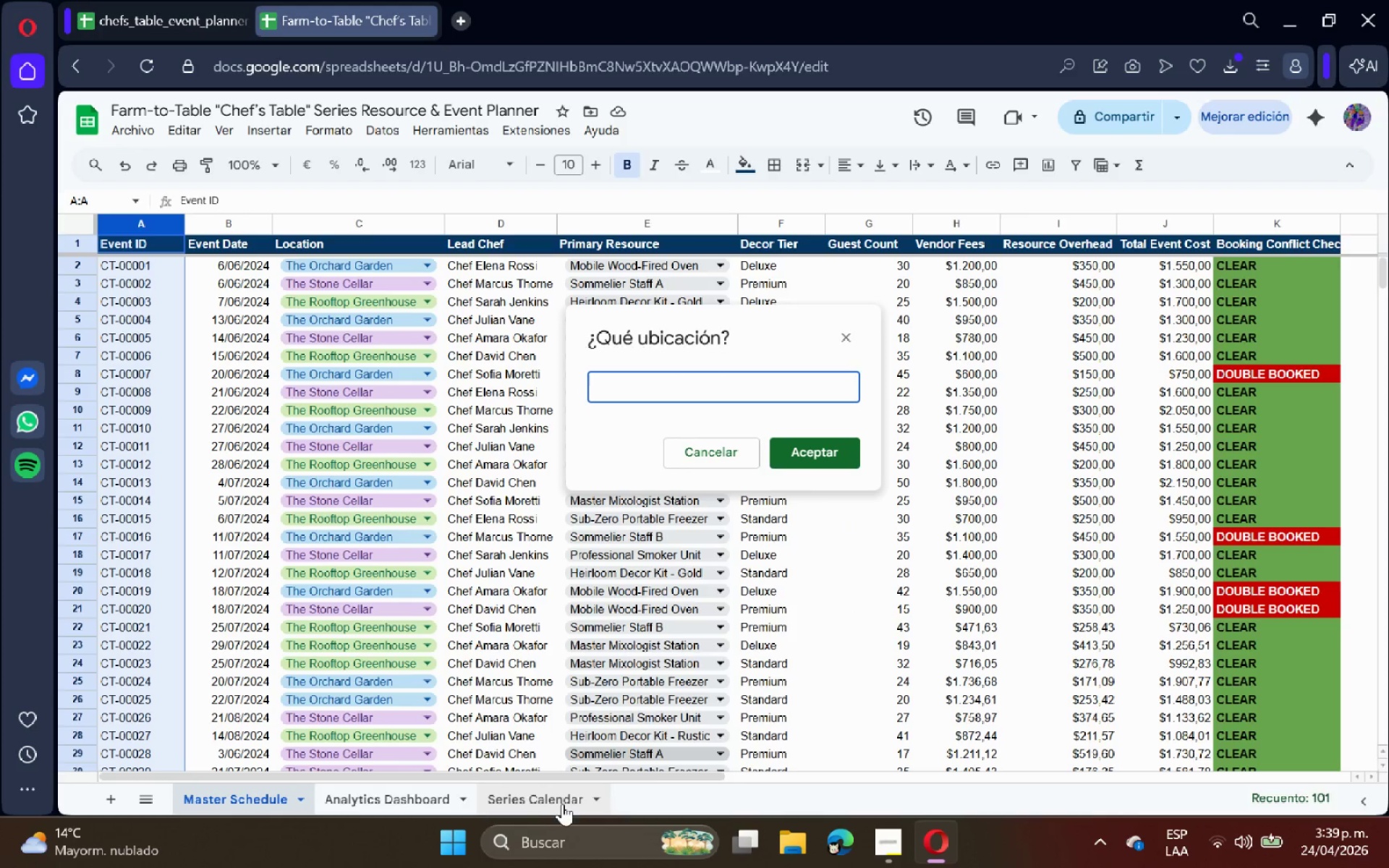 
left_click([535, 809])
 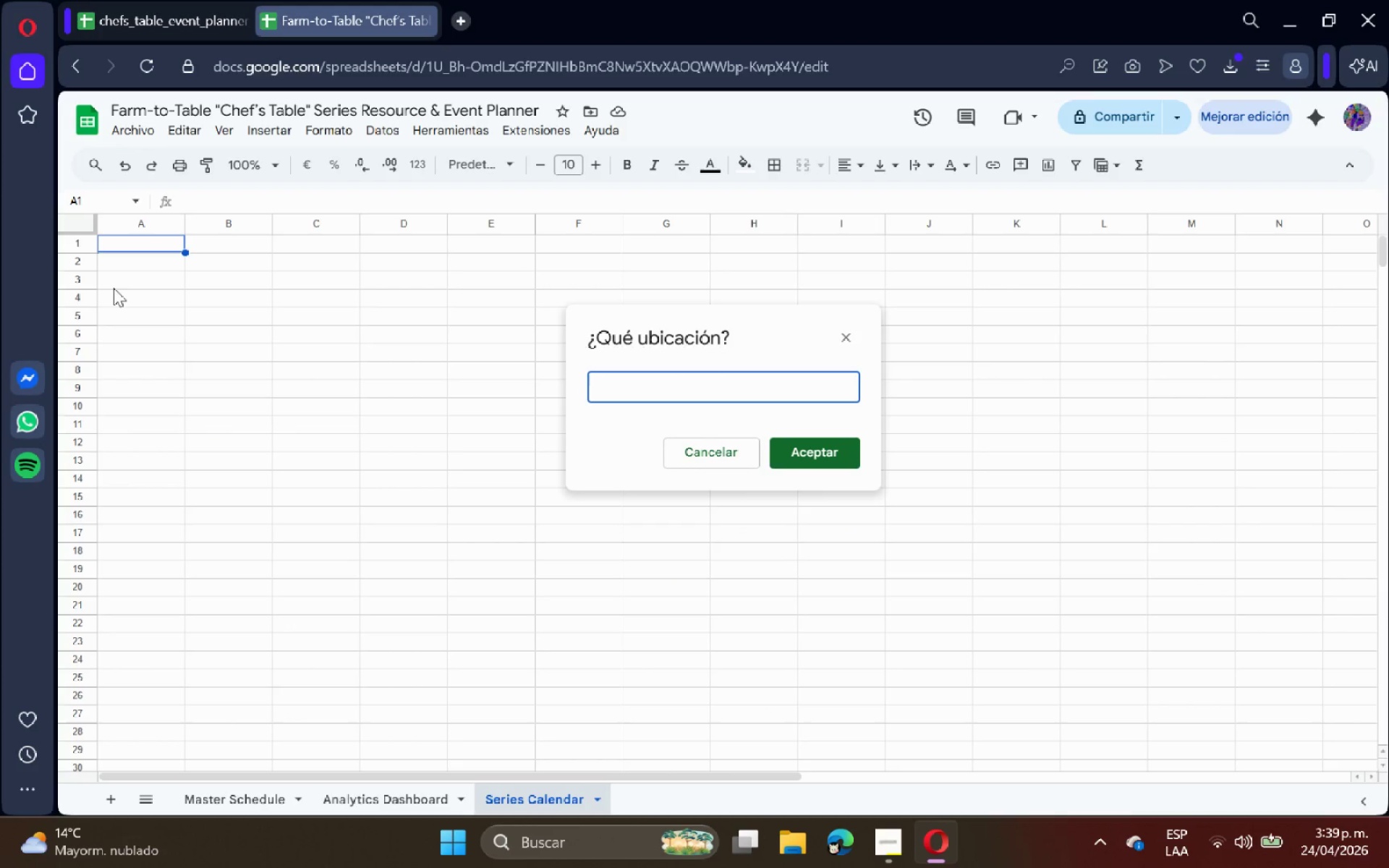 
left_click([114, 281])
 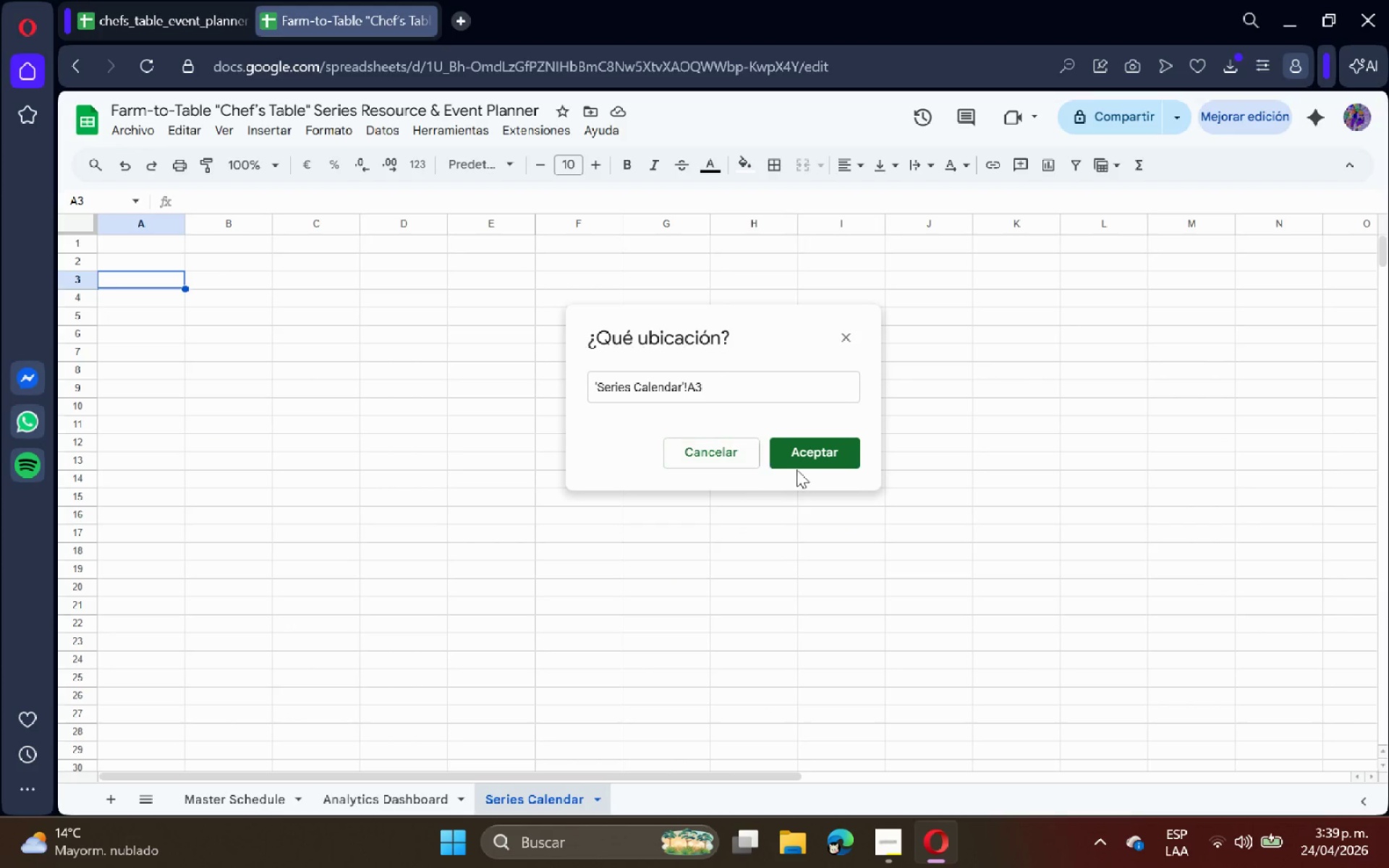 
left_click([809, 459])
 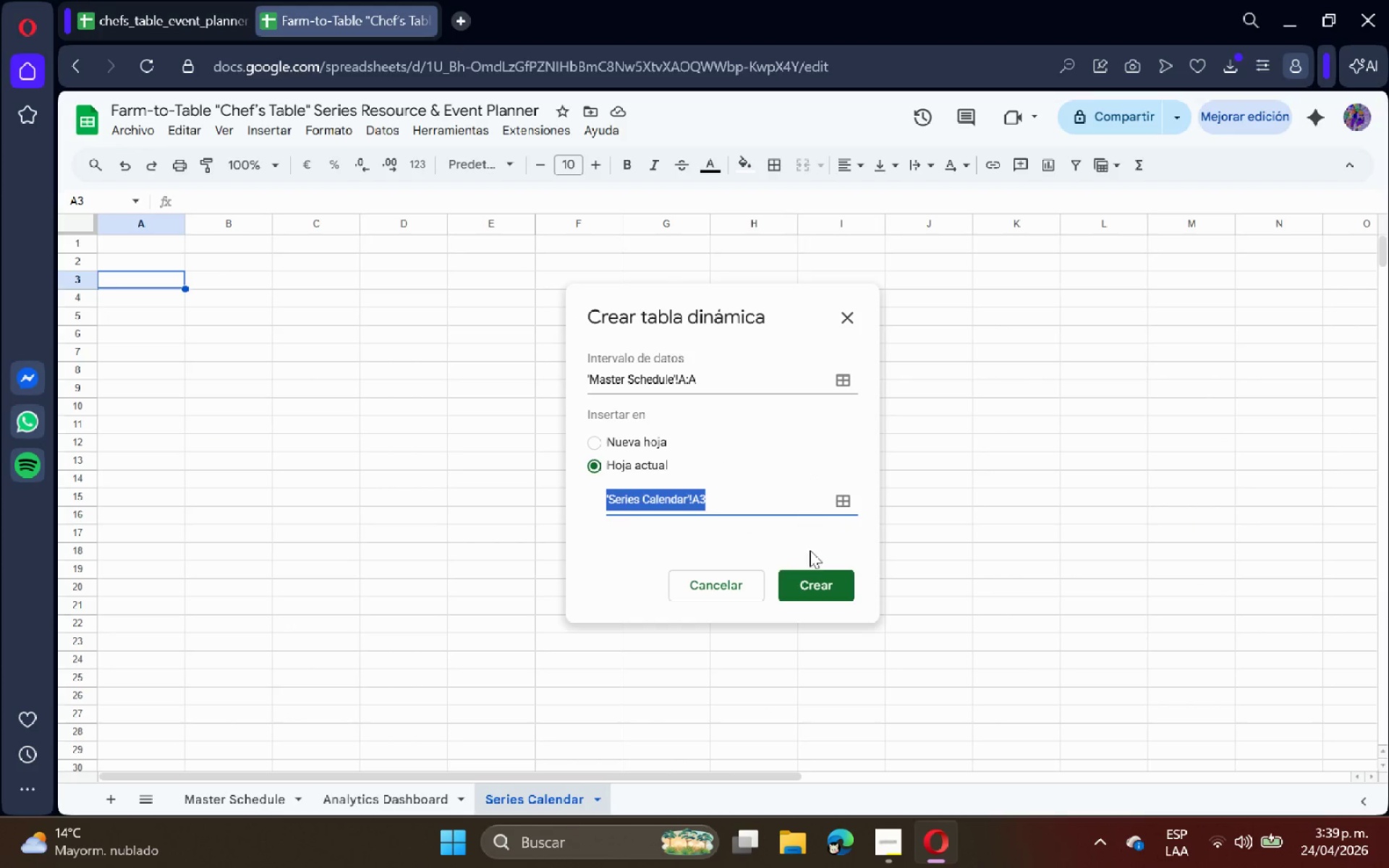 
left_click([807, 579])
 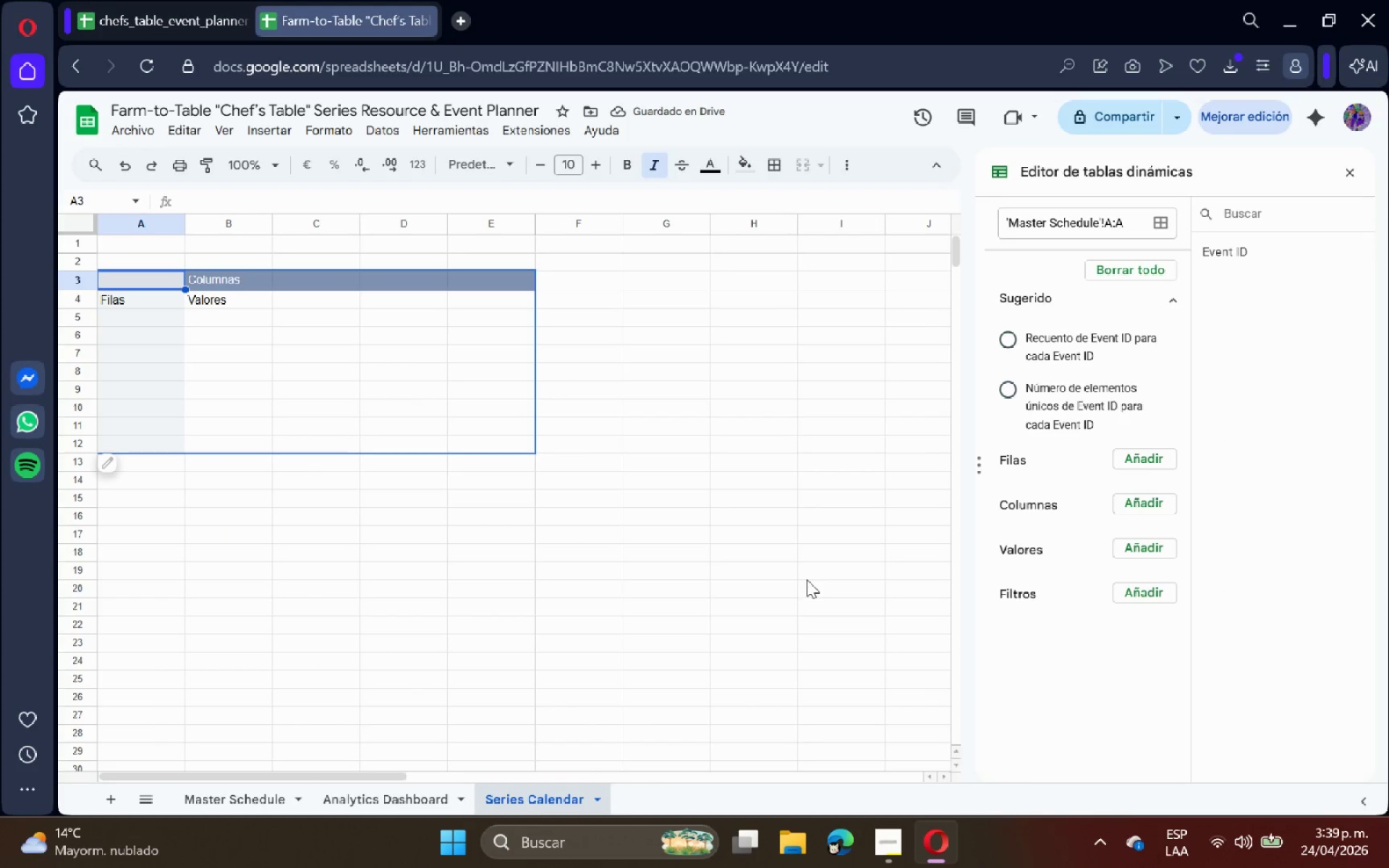 
left_click([1169, 463])
 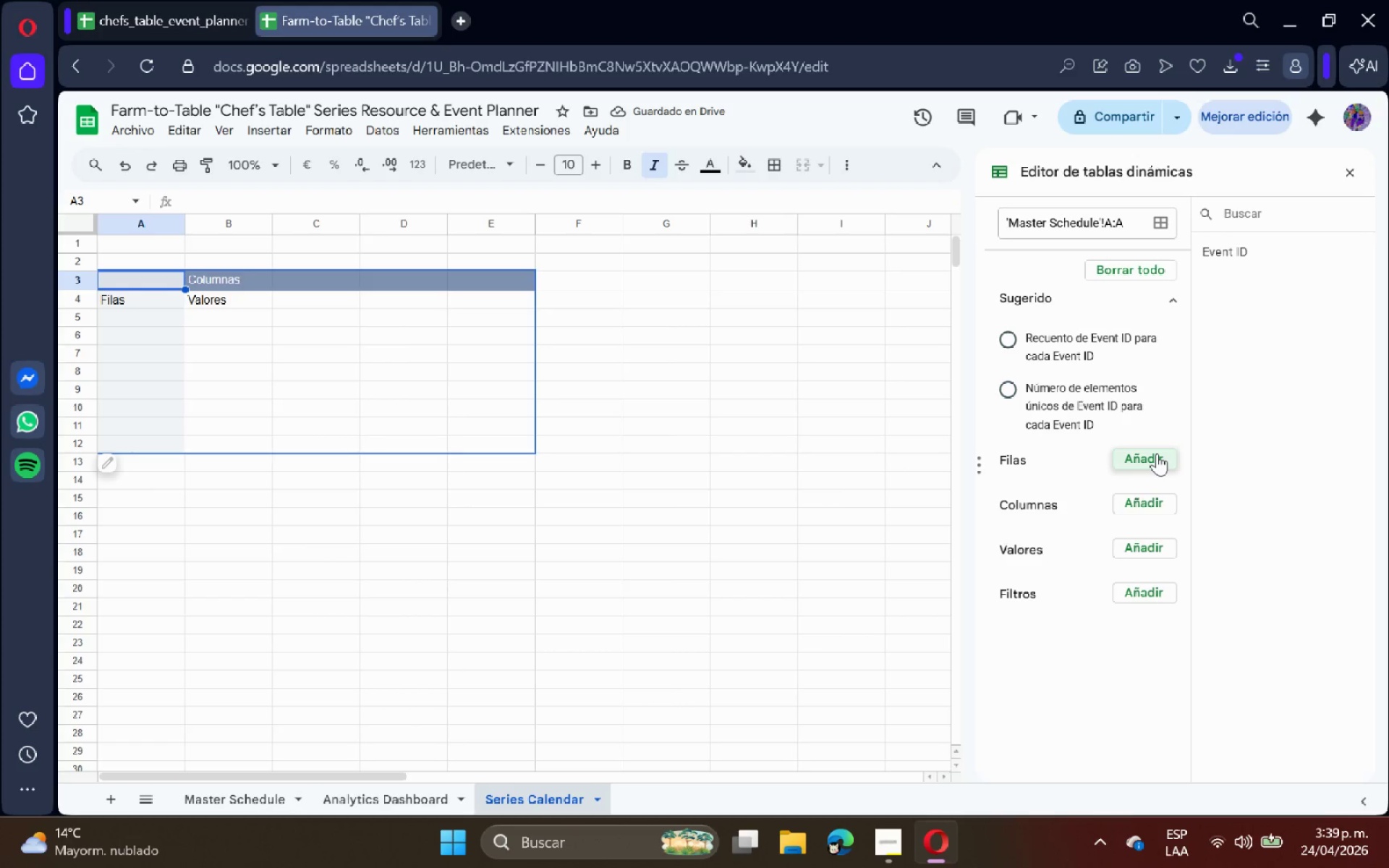 
double_click([1155, 454])
 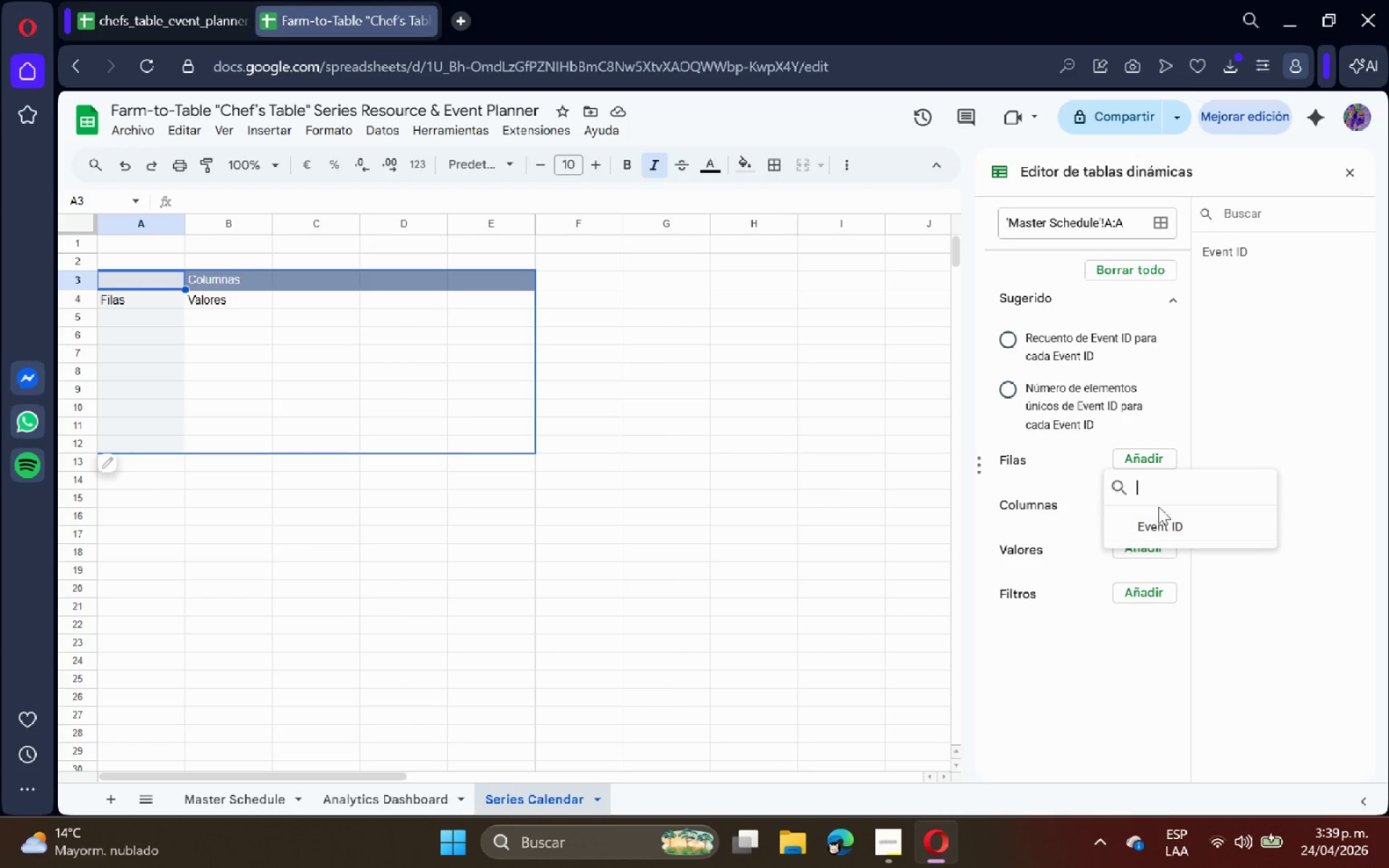 
left_click([260, 382])
 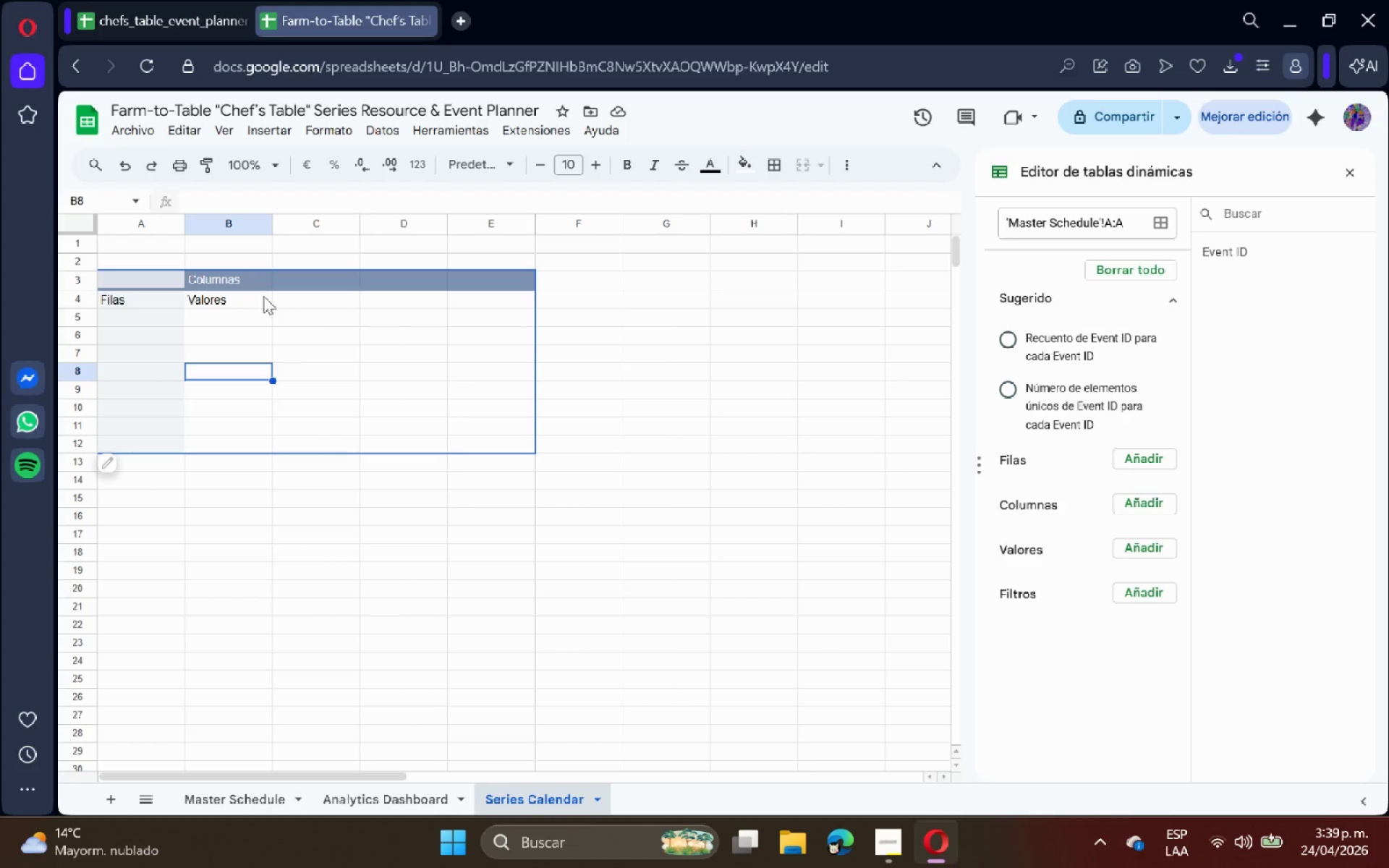 
left_click([266, 292])
 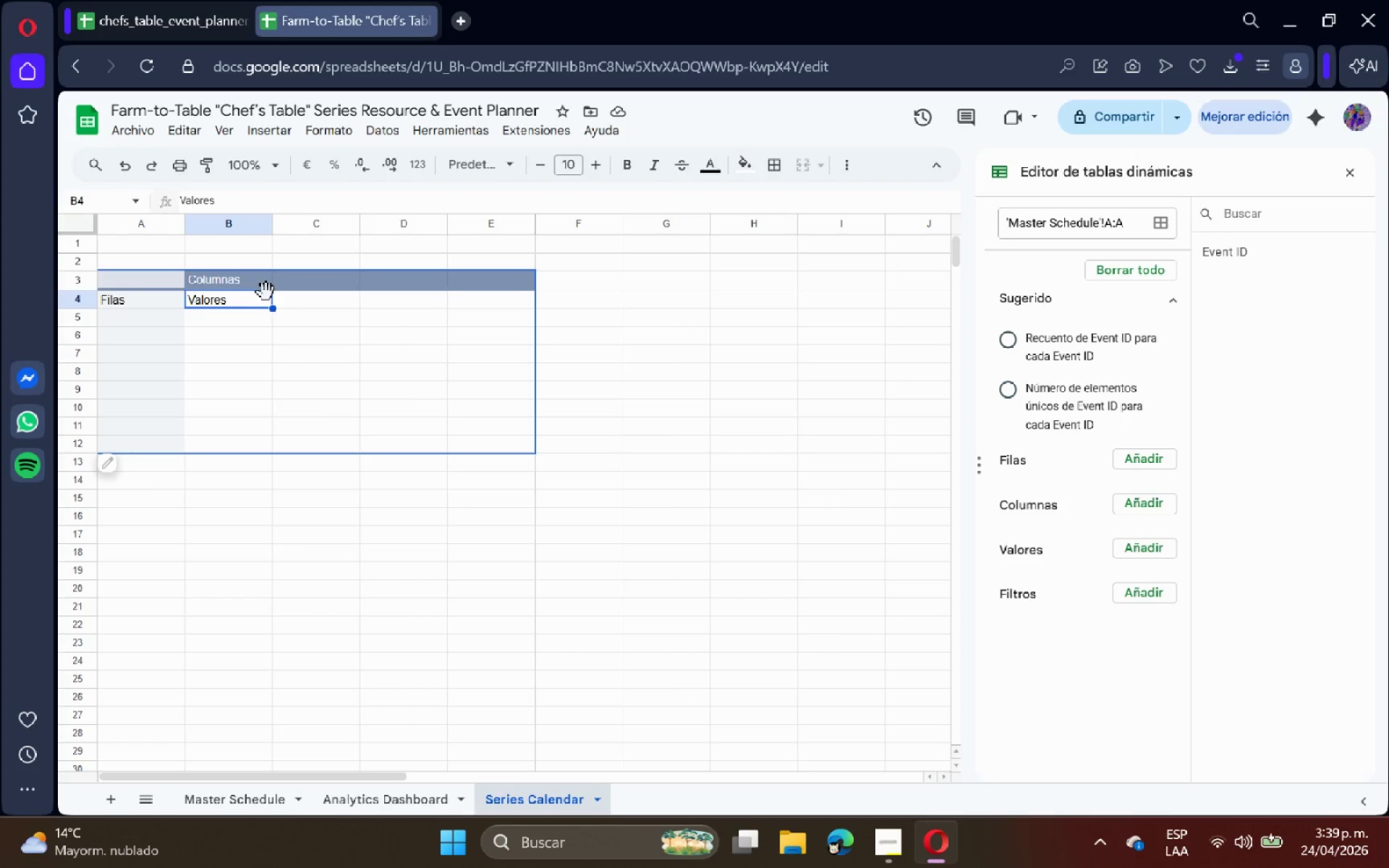 
key(Control+Z)
 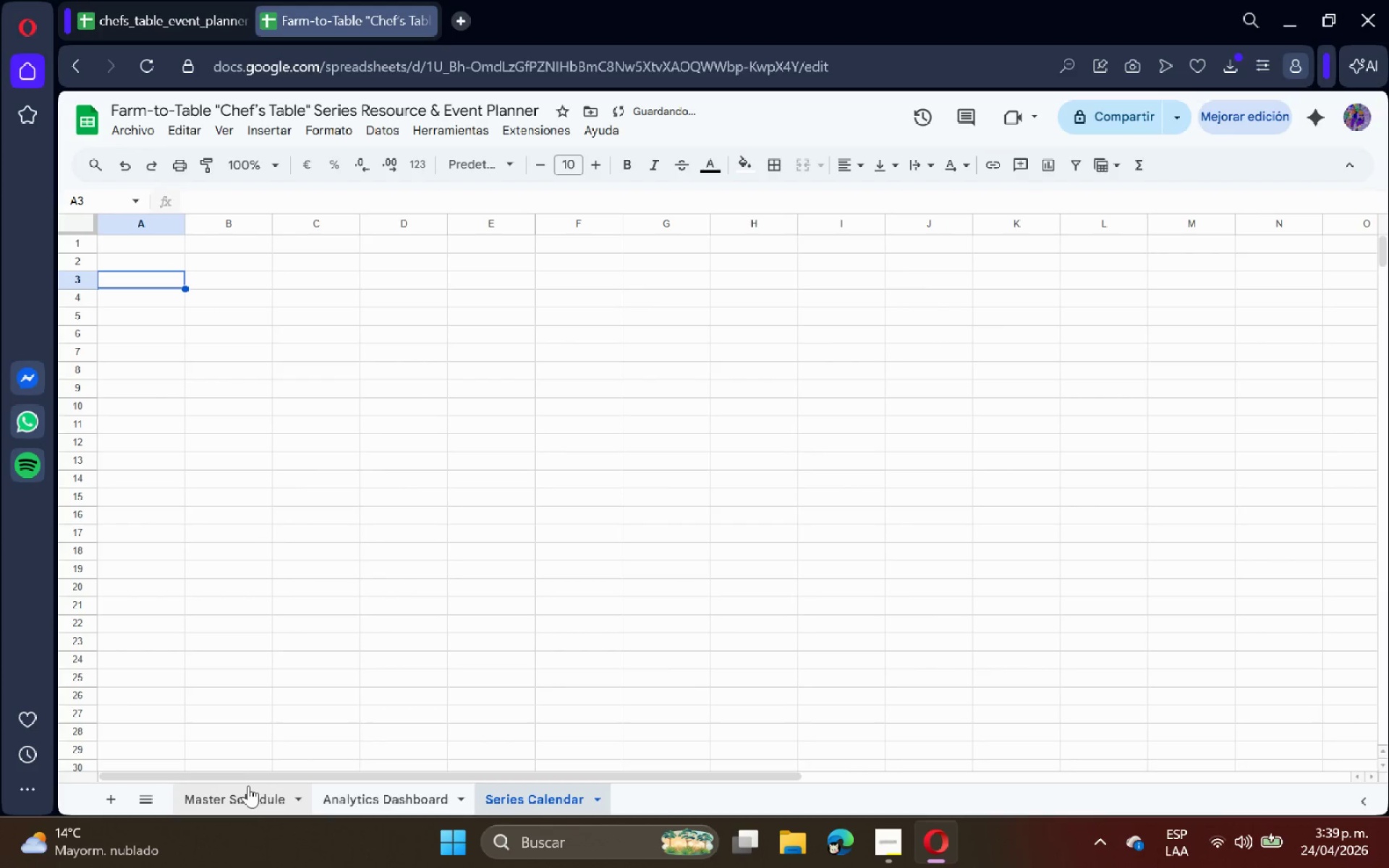 
left_click([250, 788])
 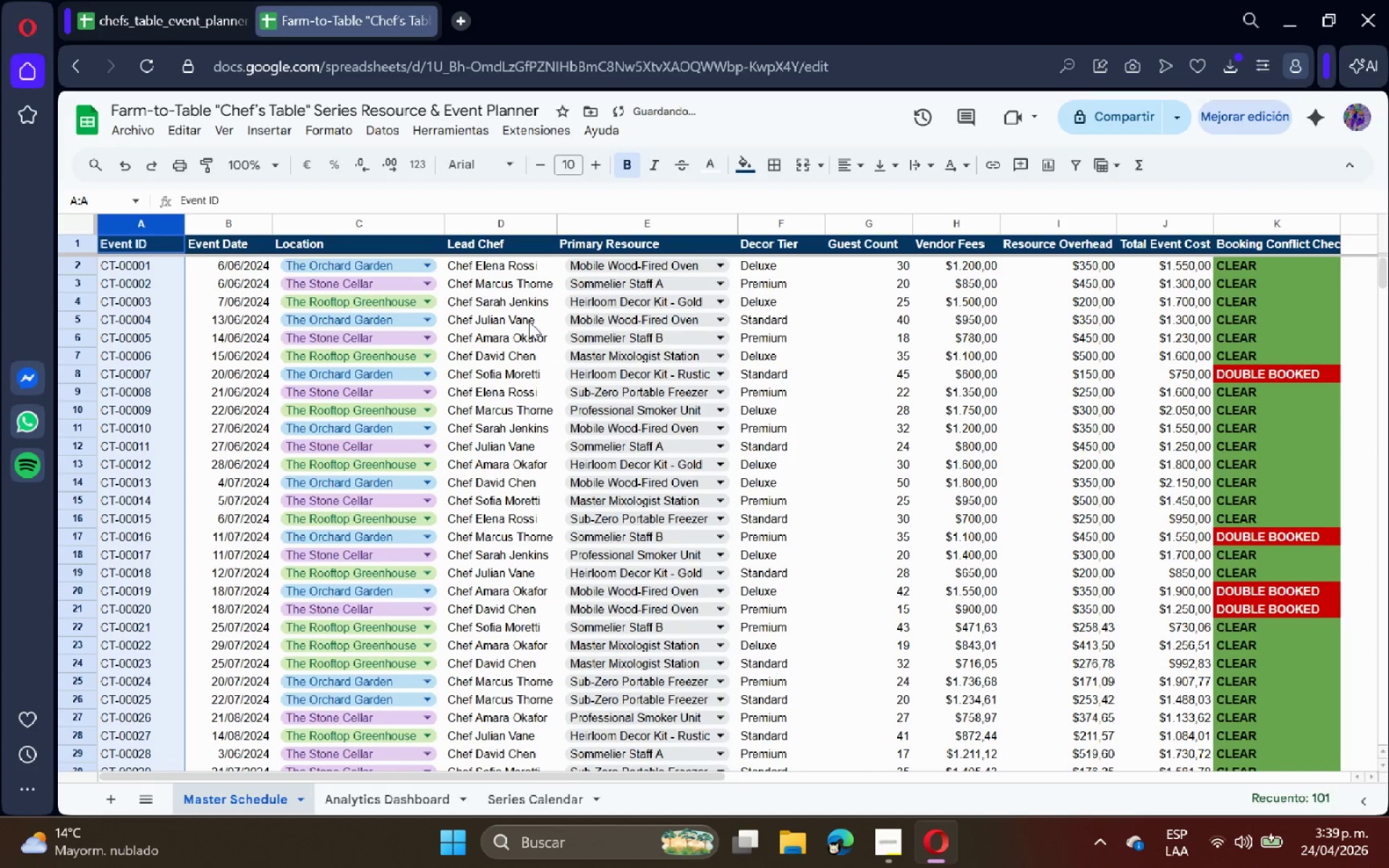 
scroll: coordinate [574, 310], scroll_direction: up, amount: 1.0
 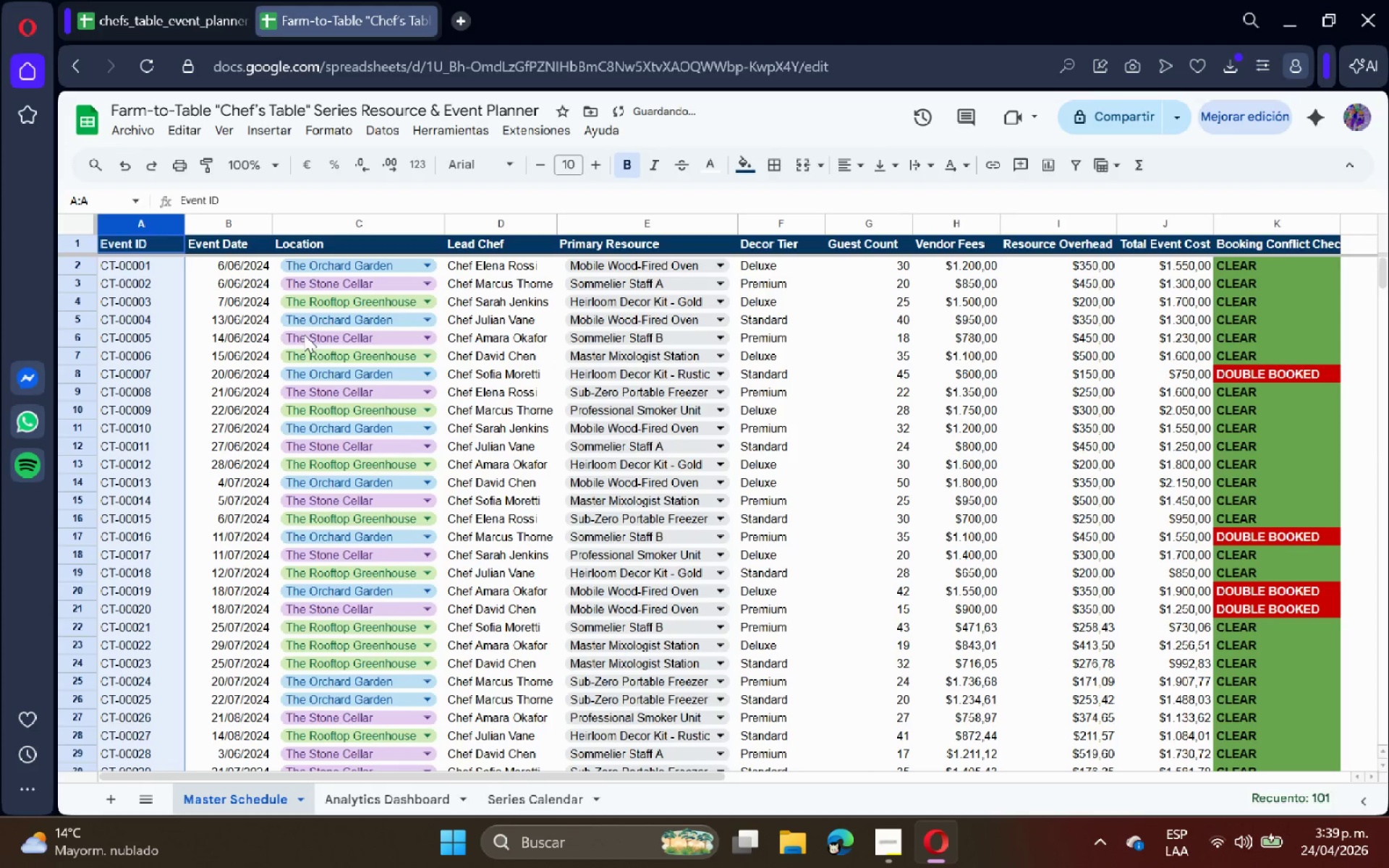 
left_click([295, 334])
 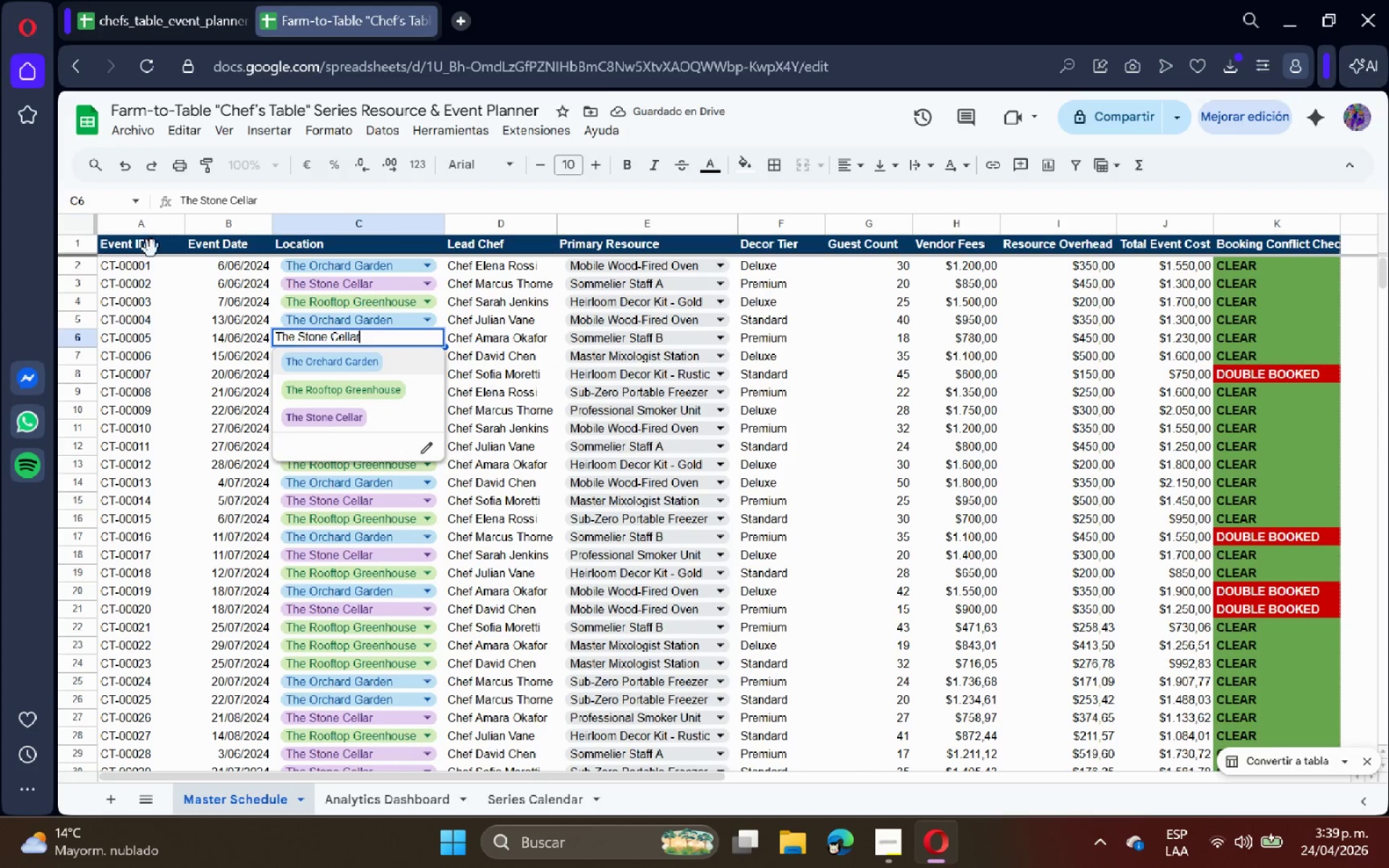 
left_click([145, 227])
 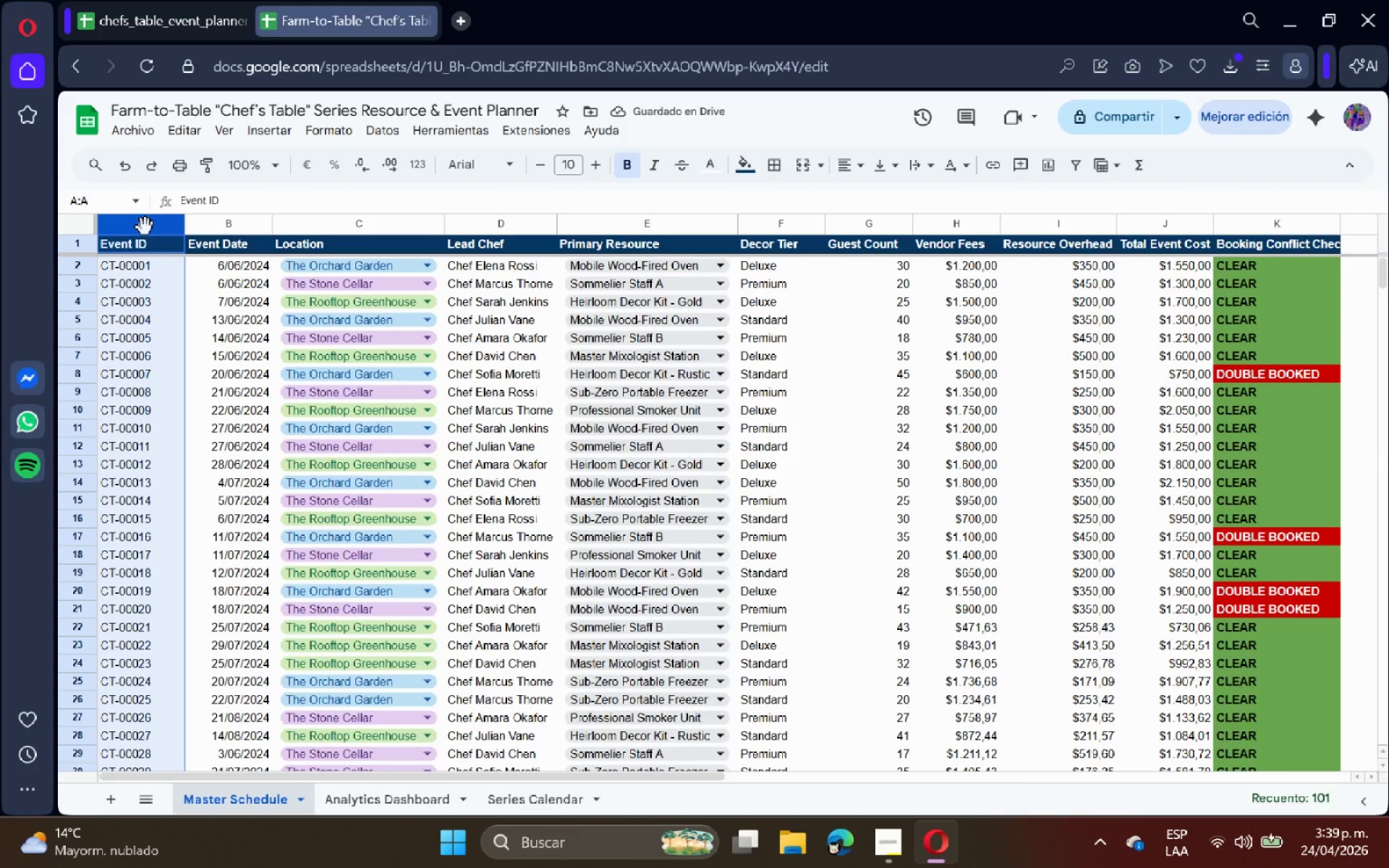 
key(Control+A)
 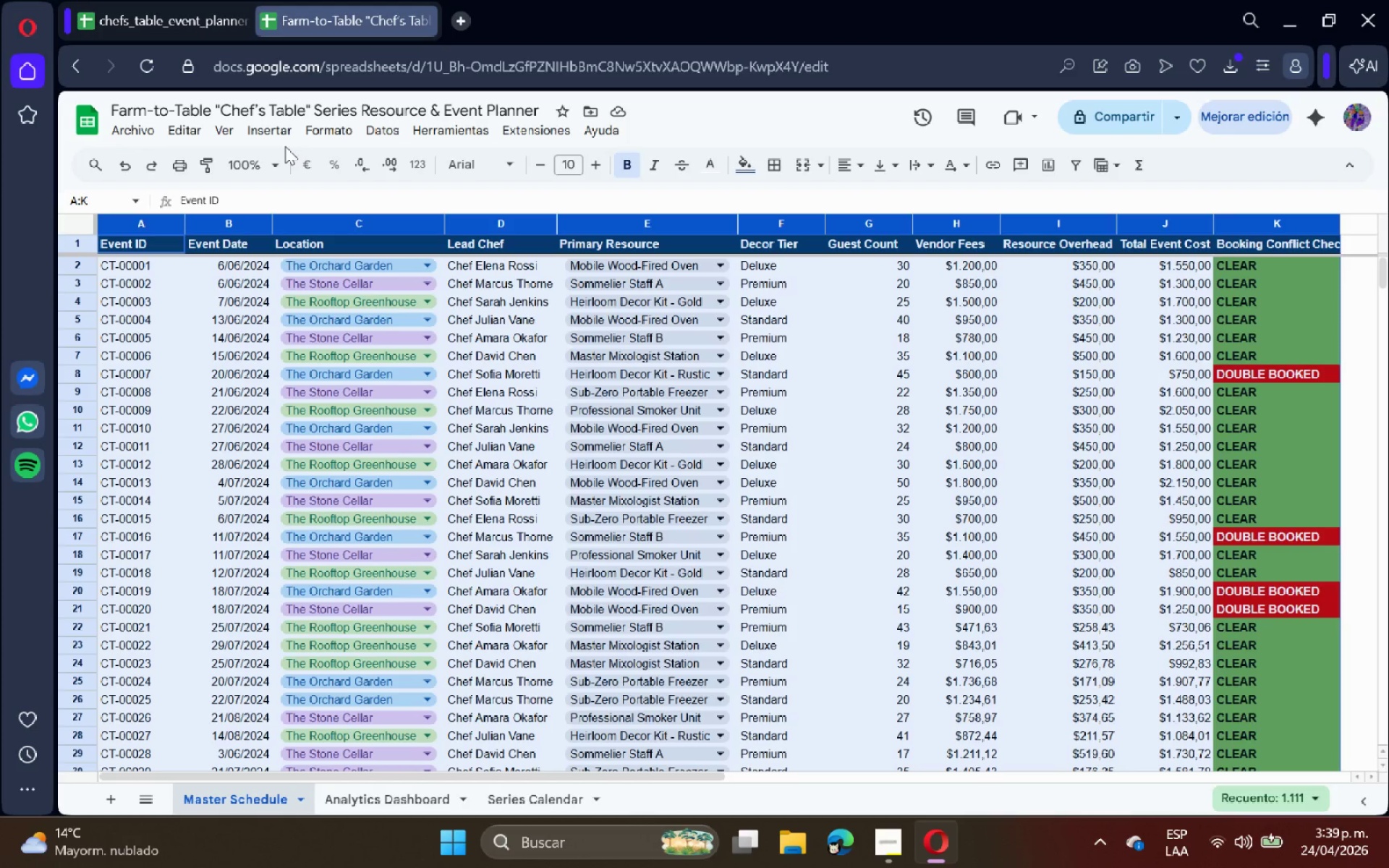 
left_click([293, 128])
 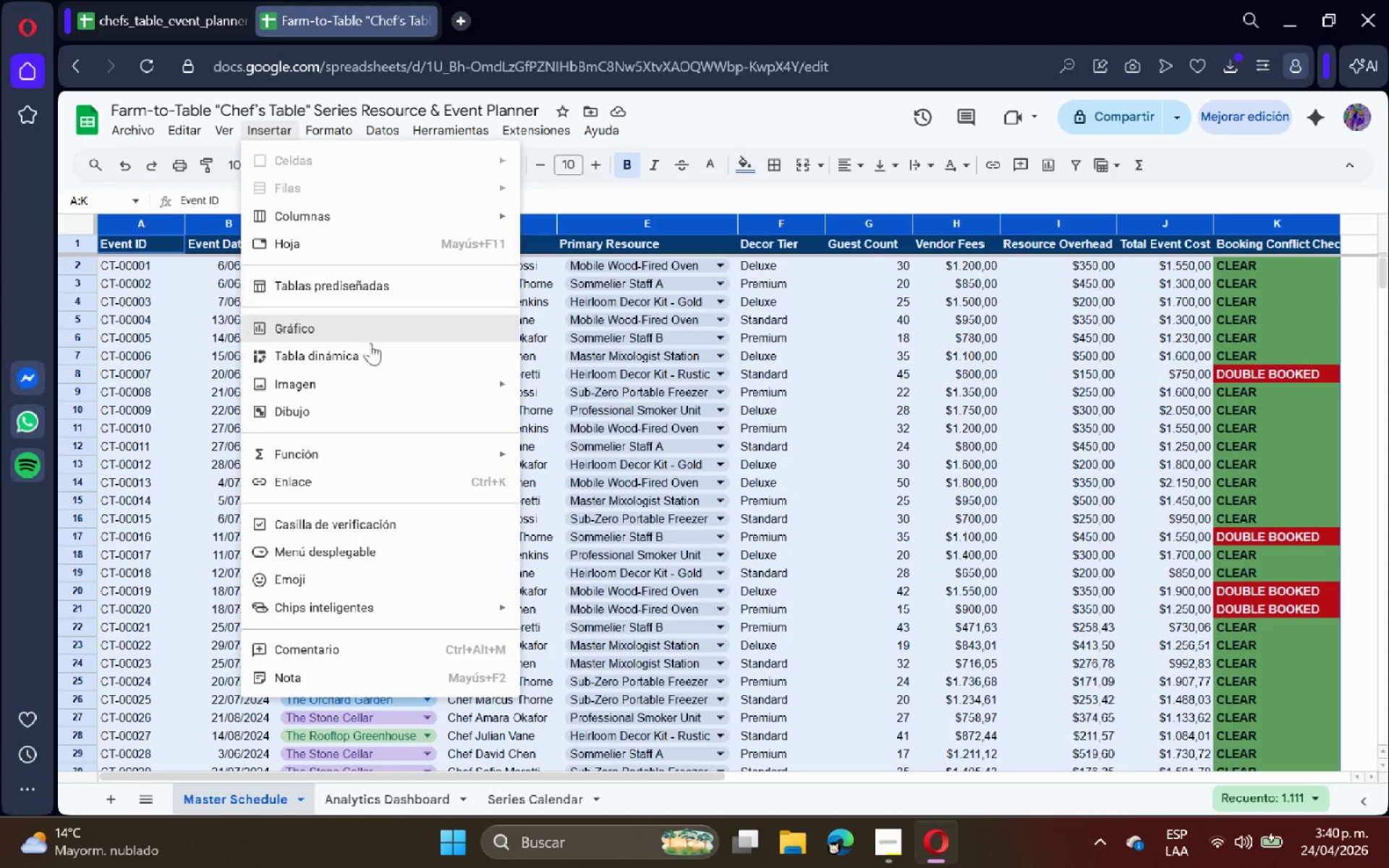 
left_click([371, 349])
 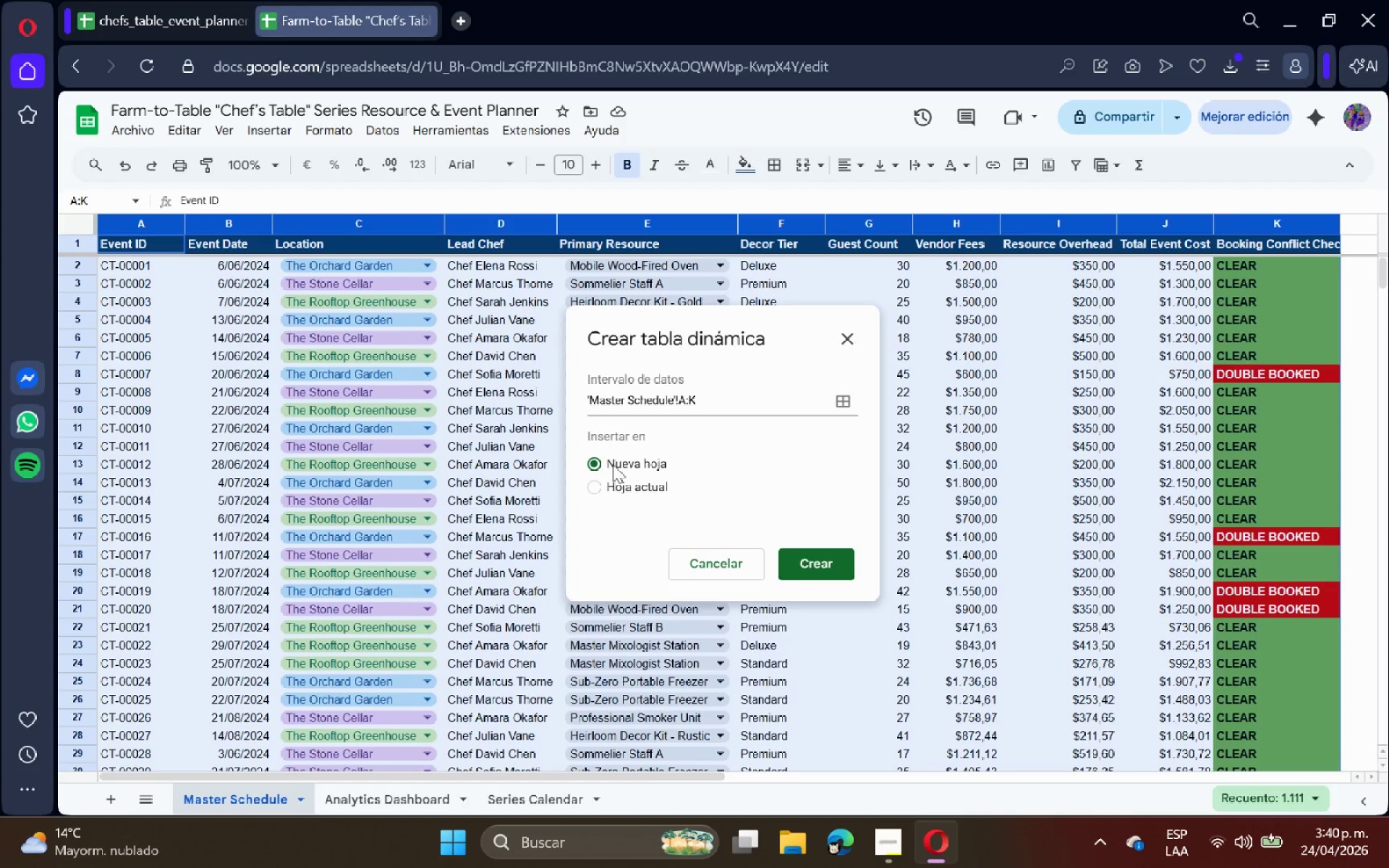 
left_click([618, 486])
 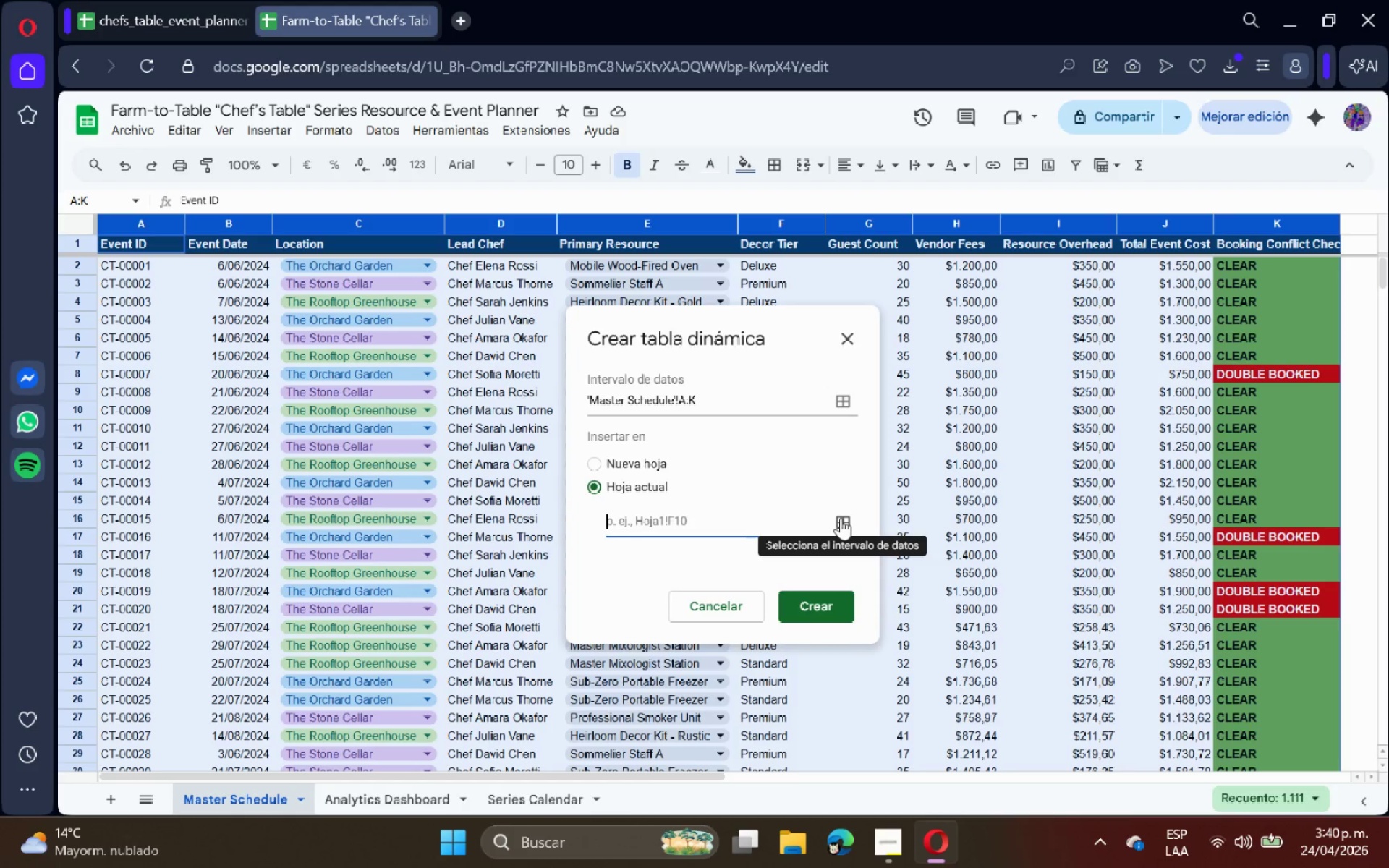 
left_click([841, 518])
 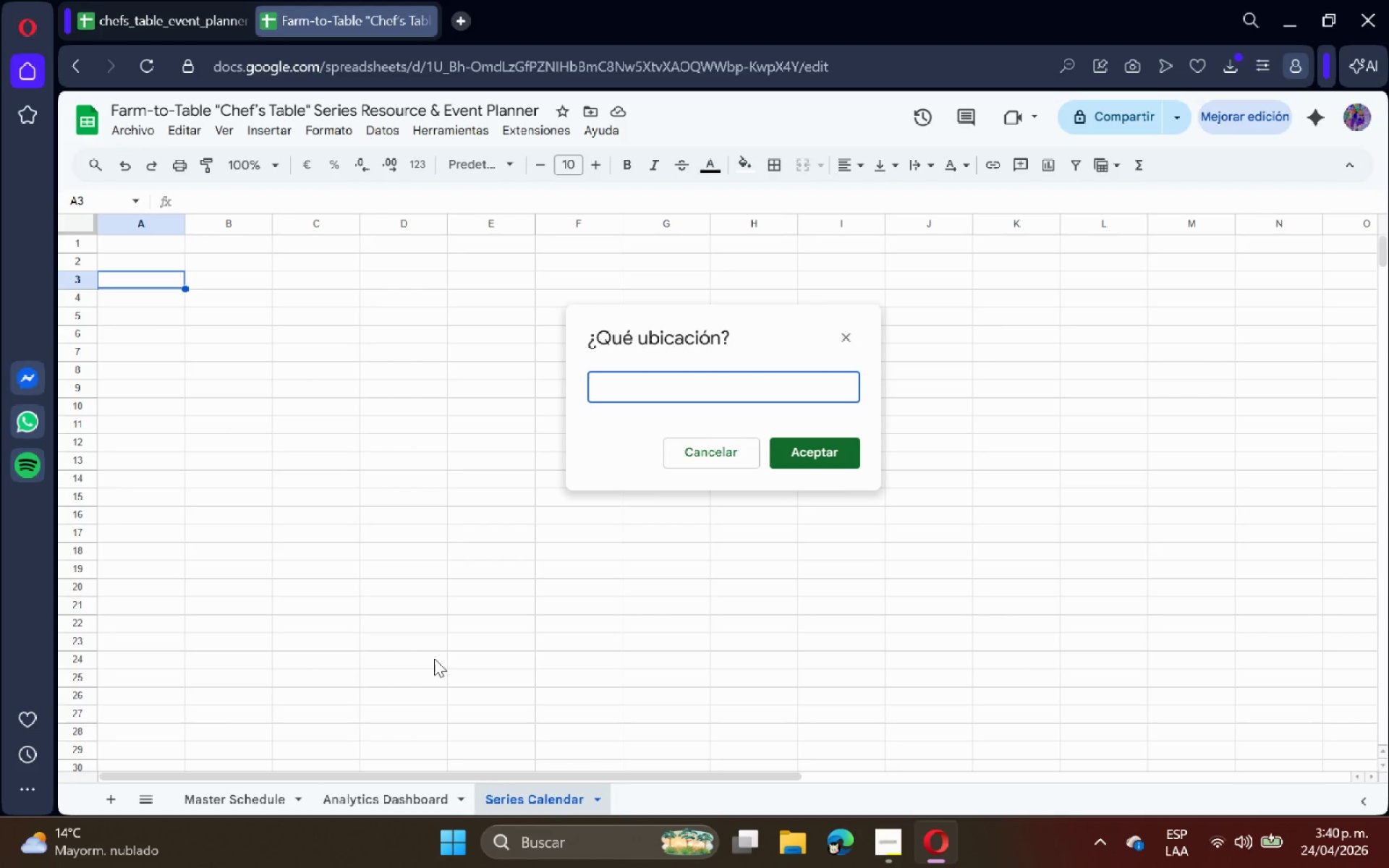 
left_click([137, 283])
 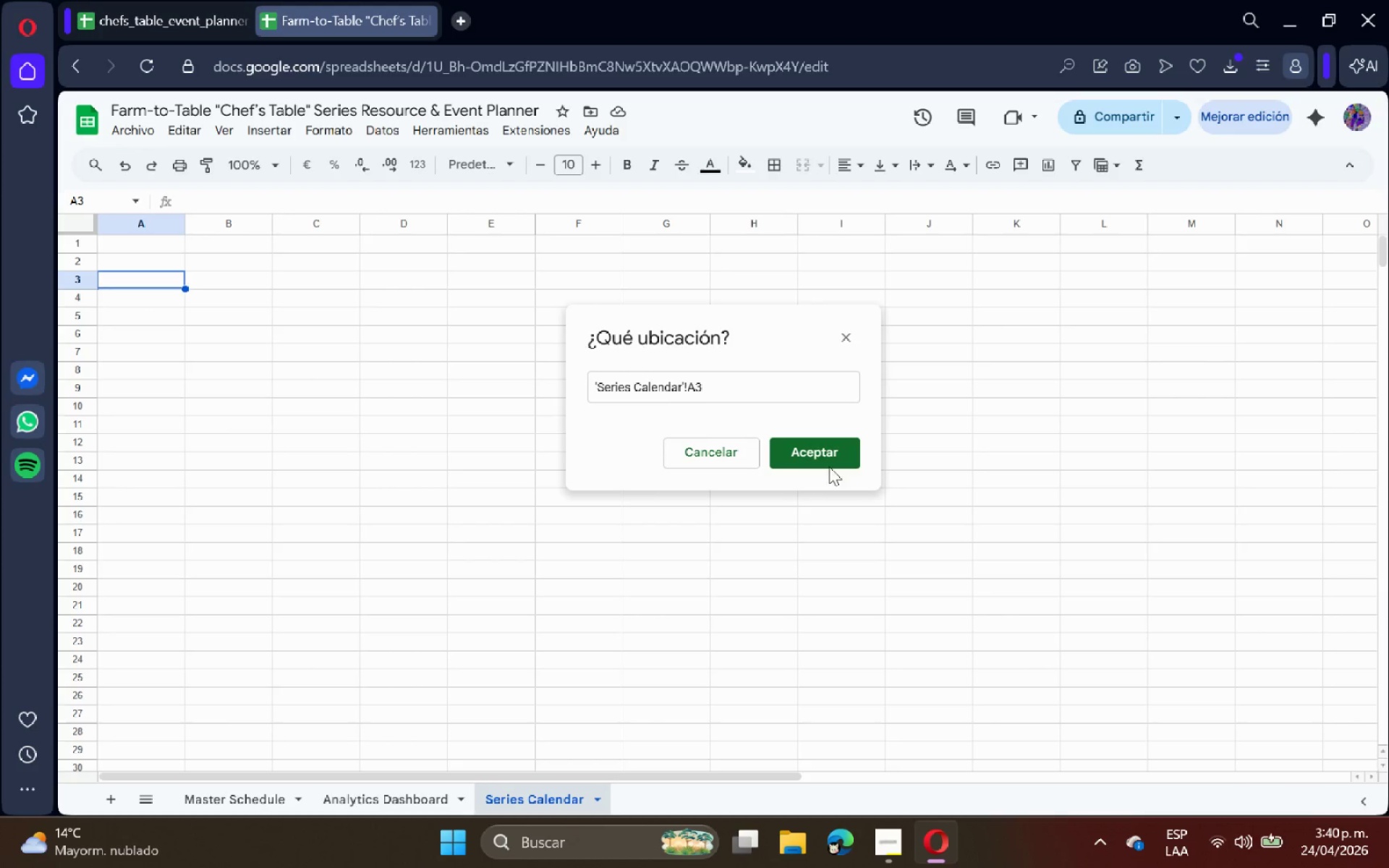 
left_click([817, 450])
 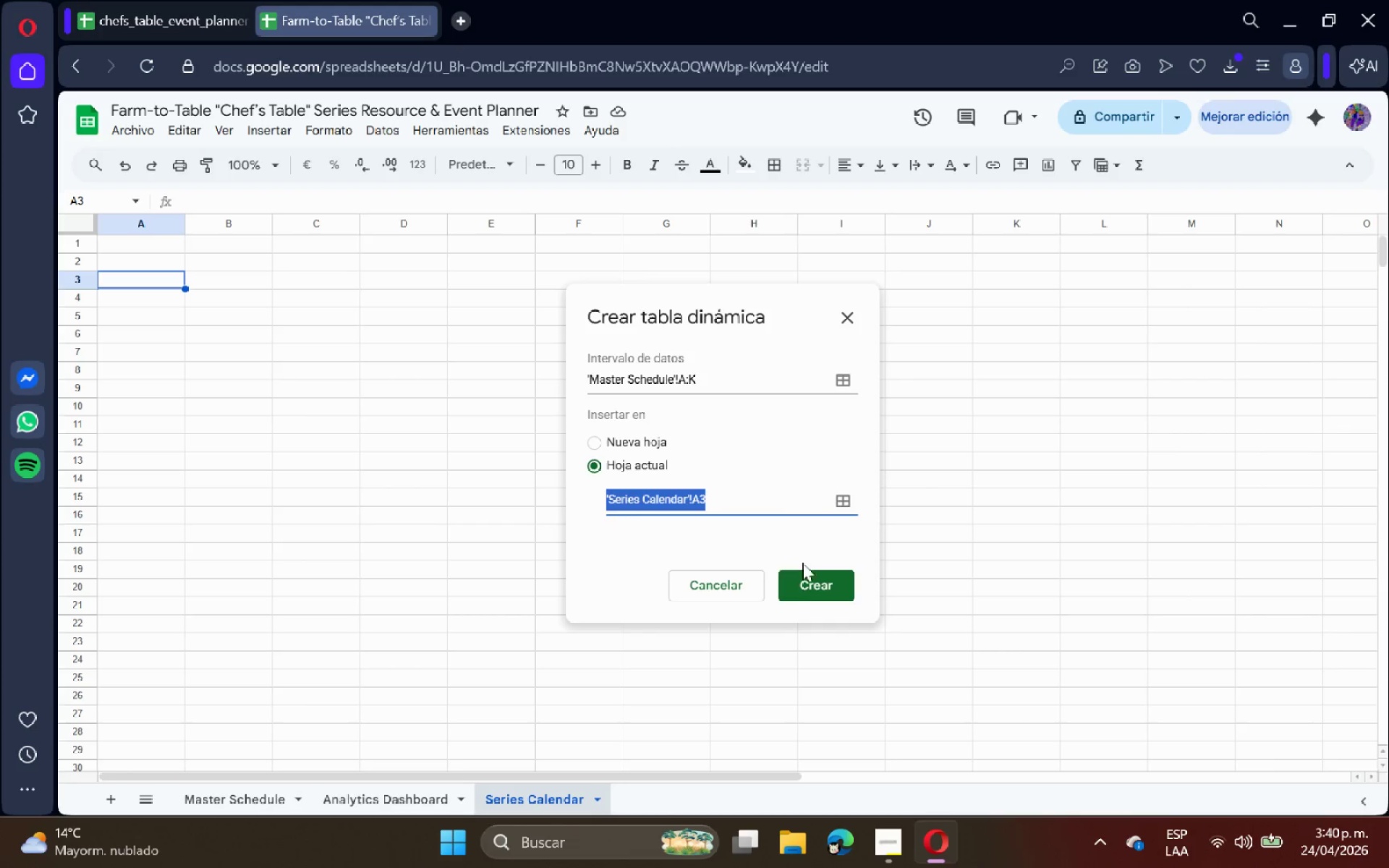 
left_click([811, 588])
 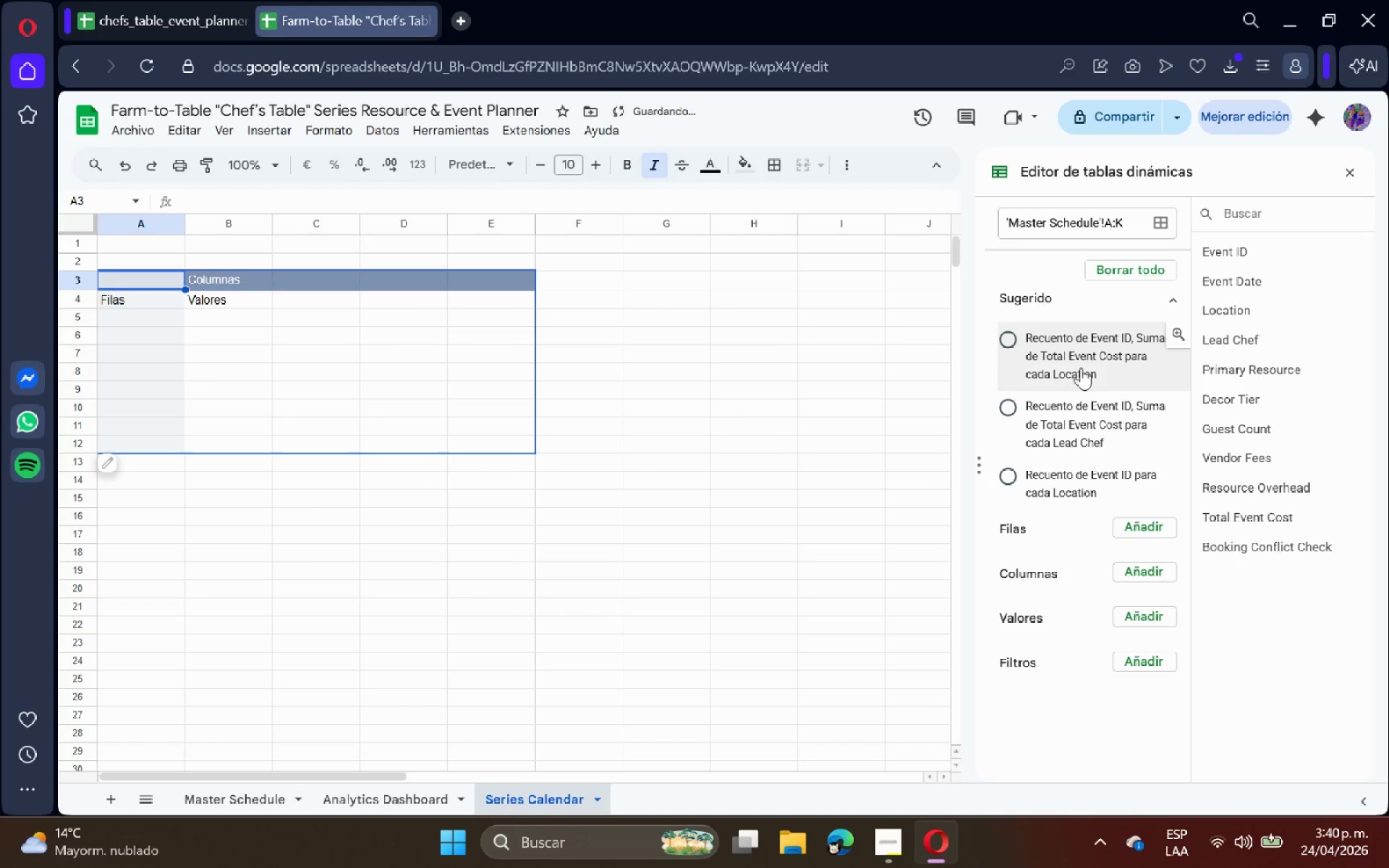 
mouse_move([1149, 491])
 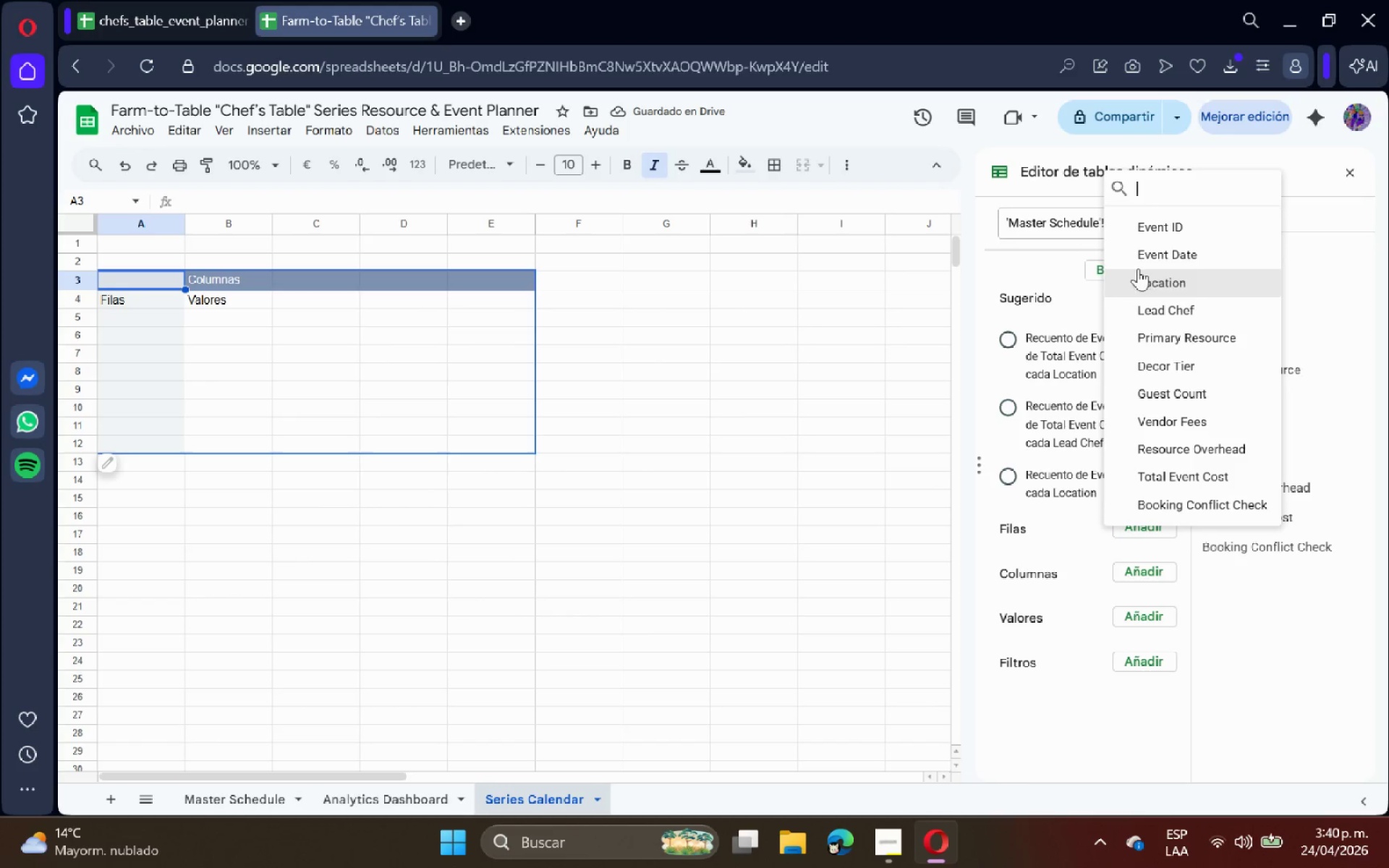 
left_click([1158, 256])
 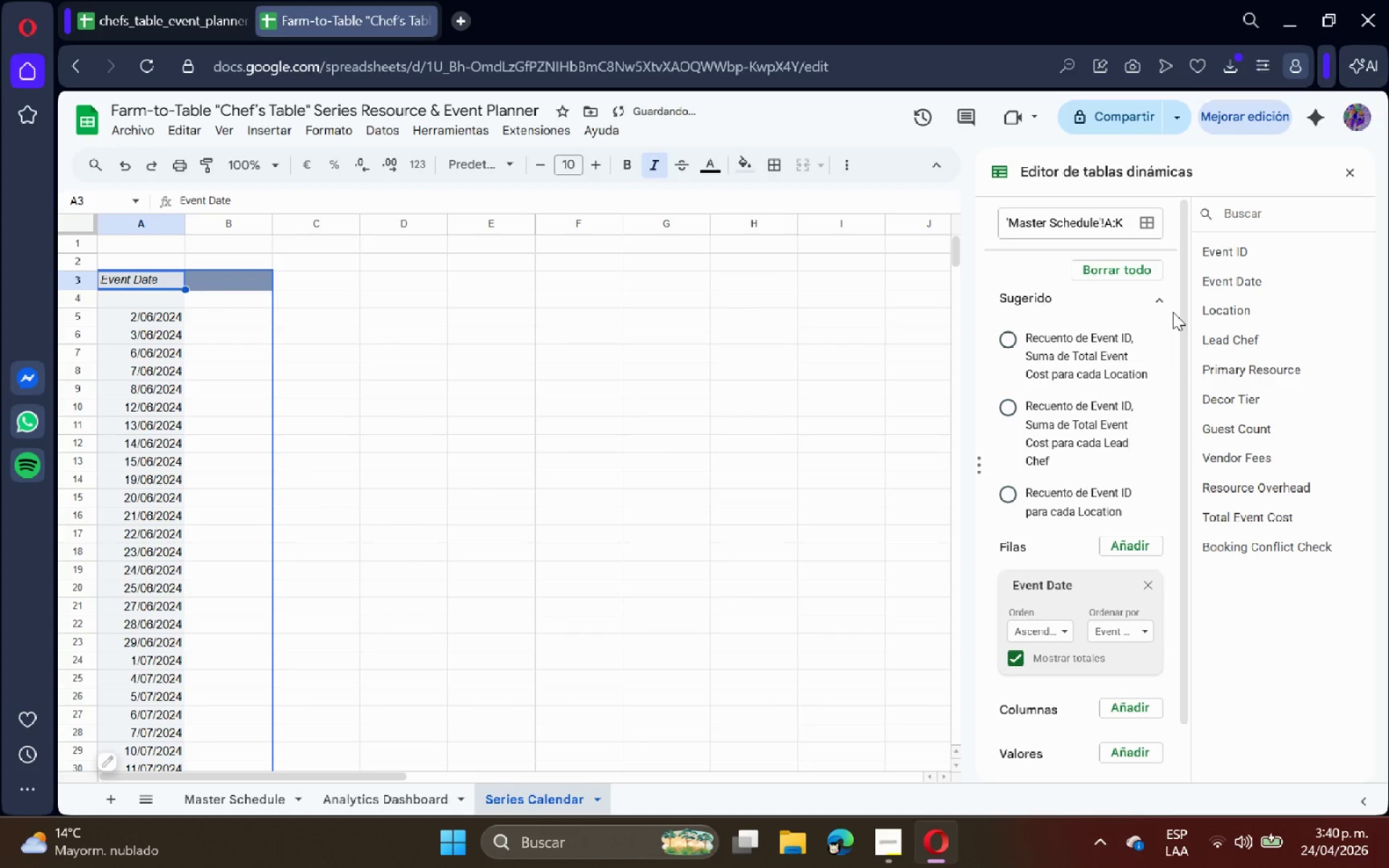 
scroll: coordinate [1123, 591], scroll_direction: down, amount: 1.0
 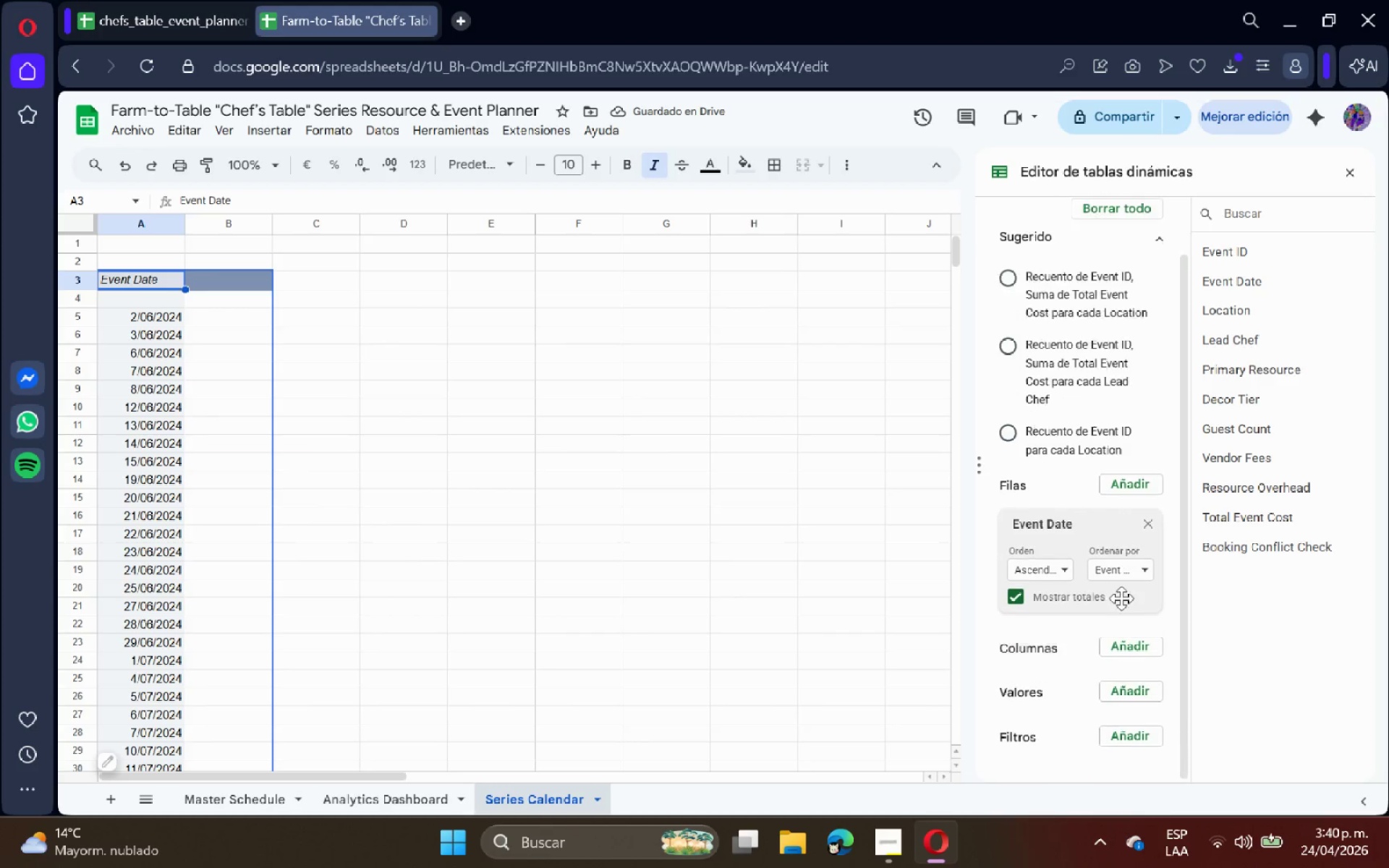 
mouse_move([1123, 629])
 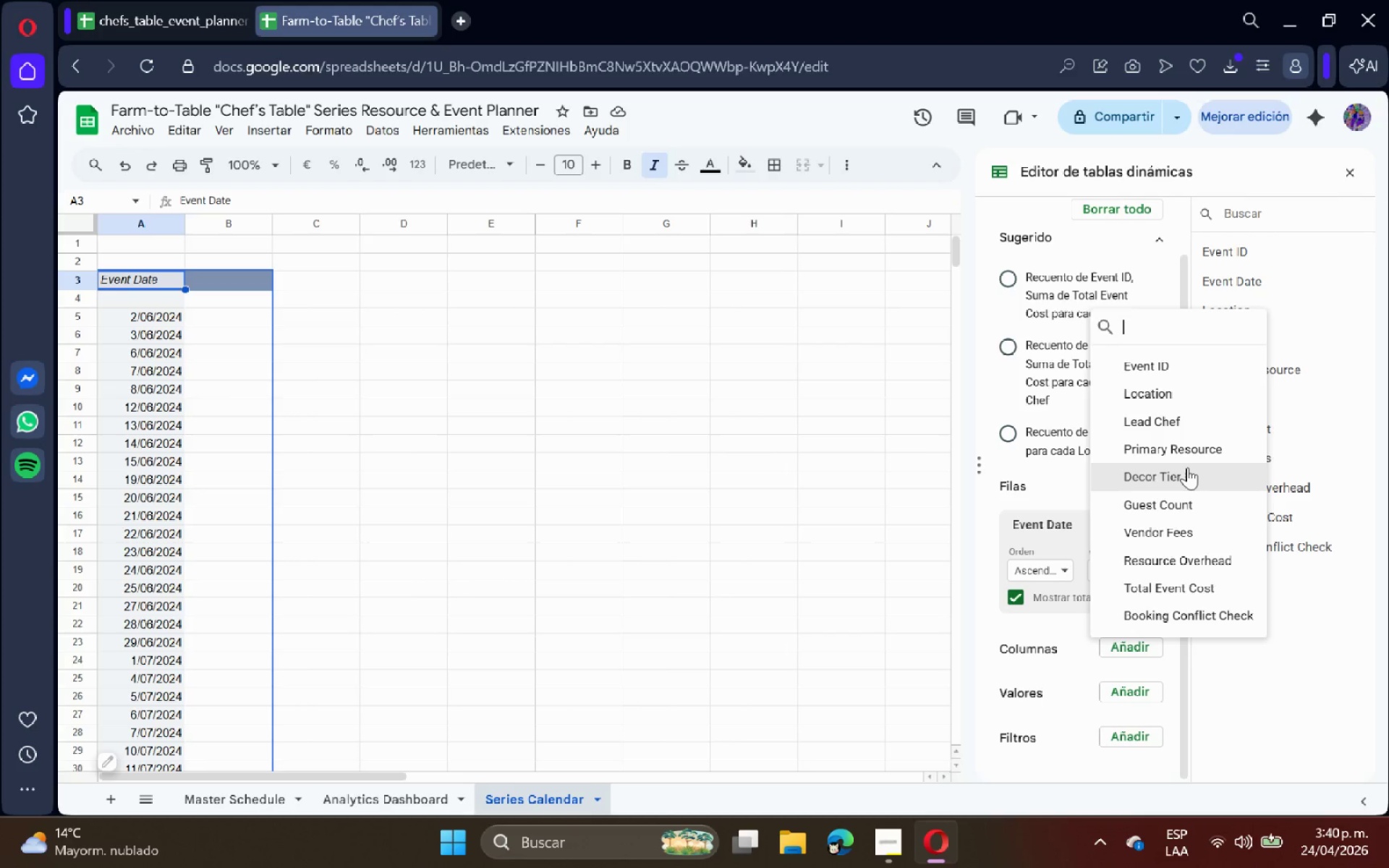 
left_click([1163, 395])
 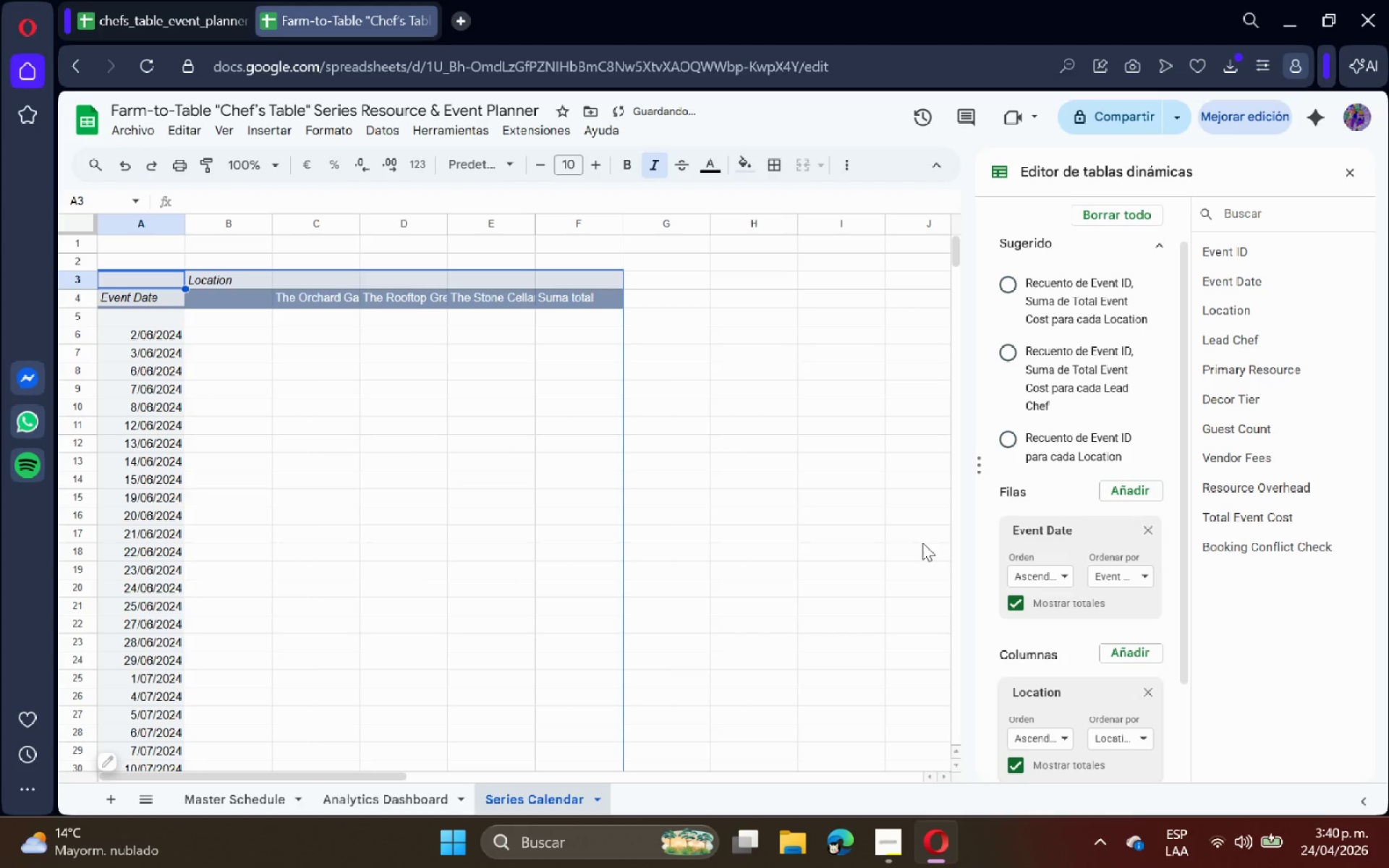 
scroll: coordinate [1031, 582], scroll_direction: down, amount: 7.0
 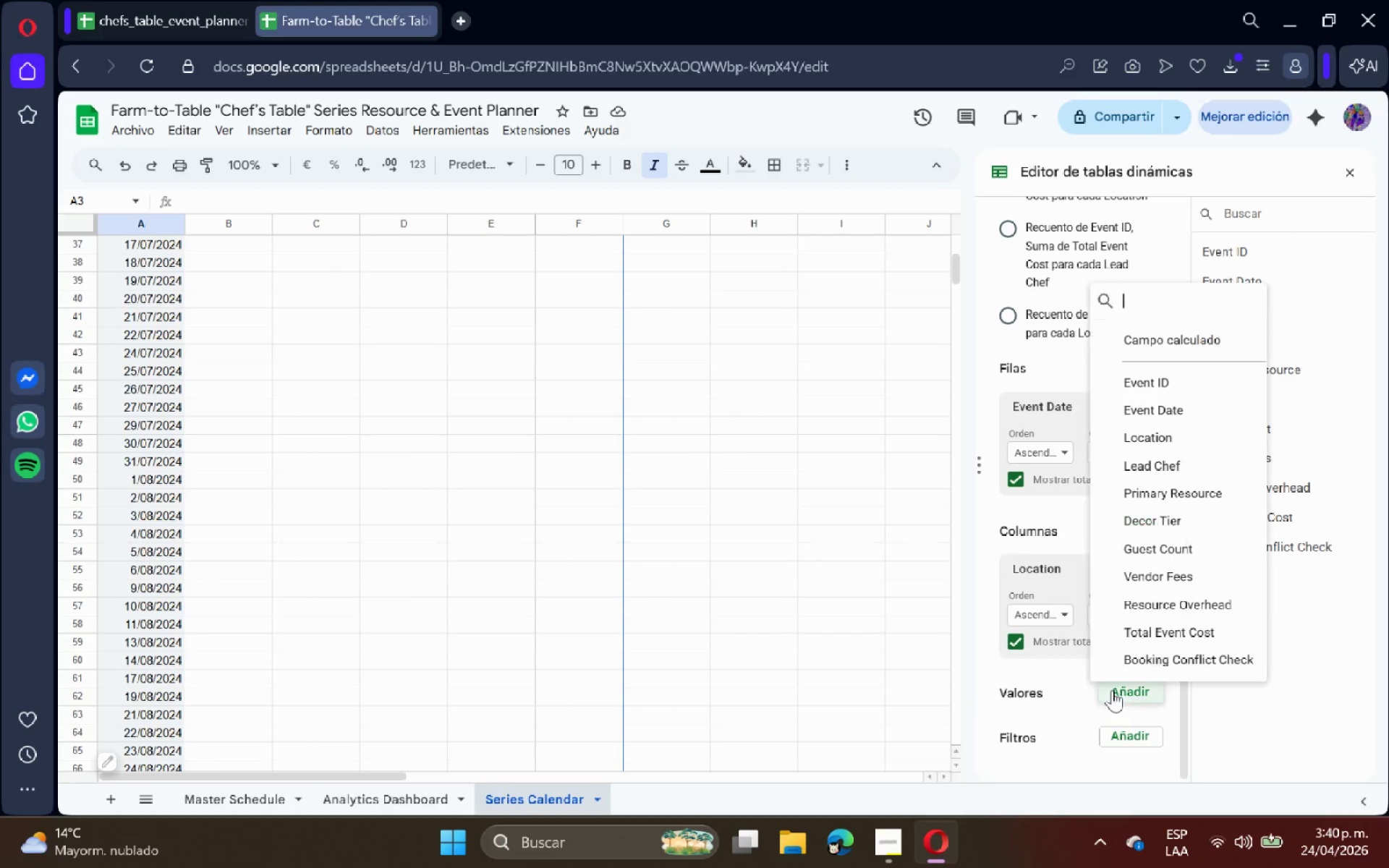 
double_click([1112, 690])
 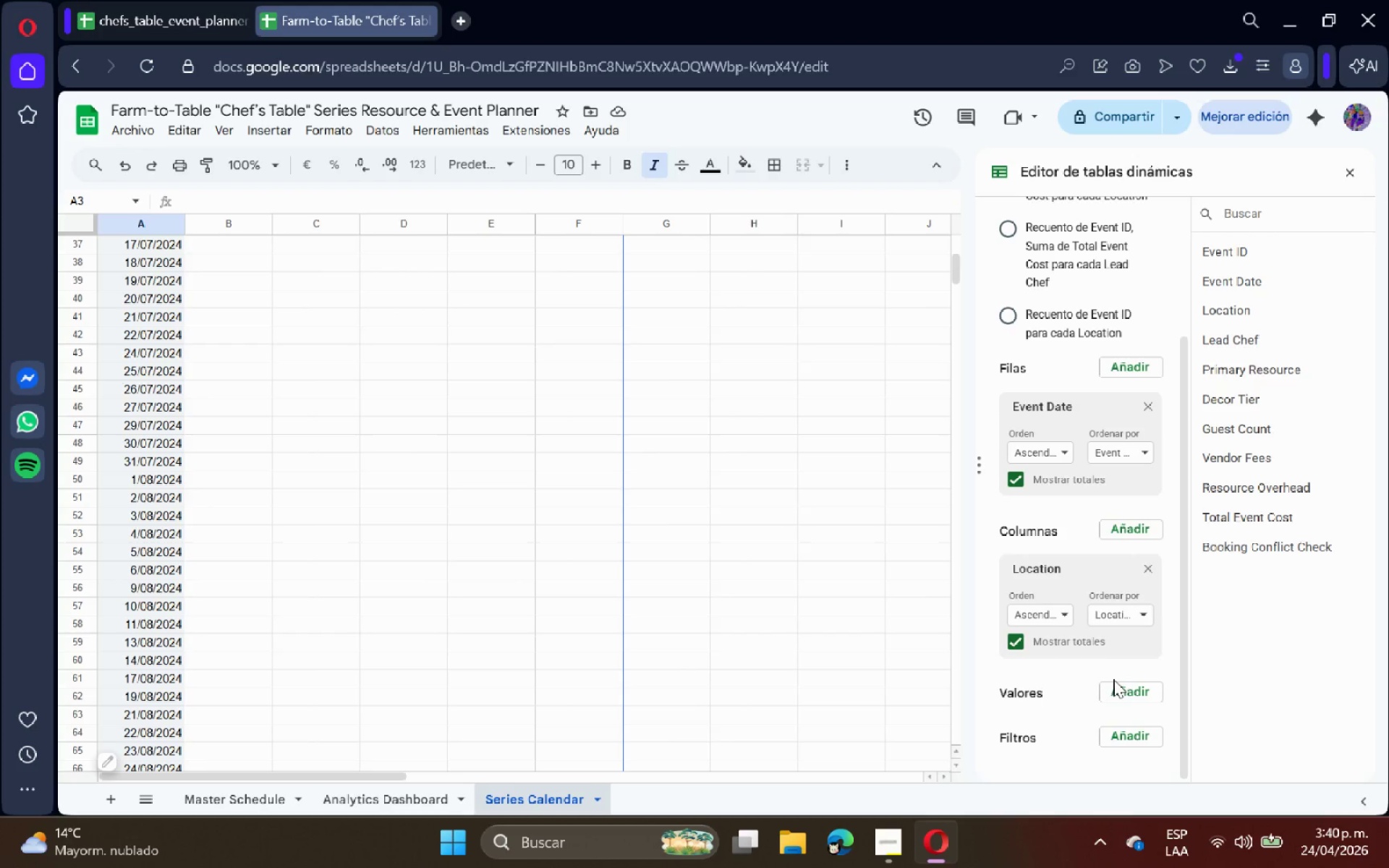 
double_click([1123, 694])
 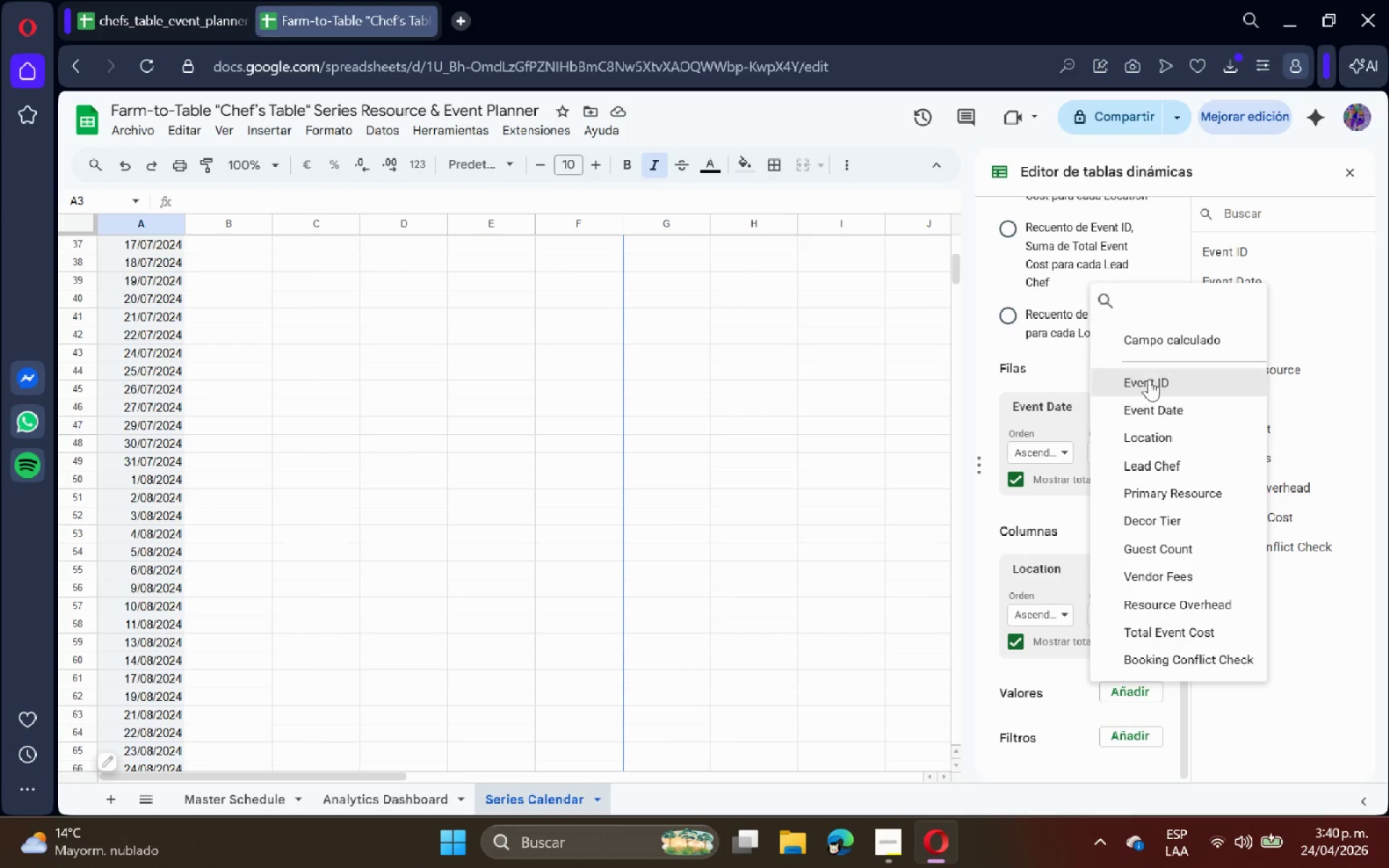 
left_click([1150, 379])
 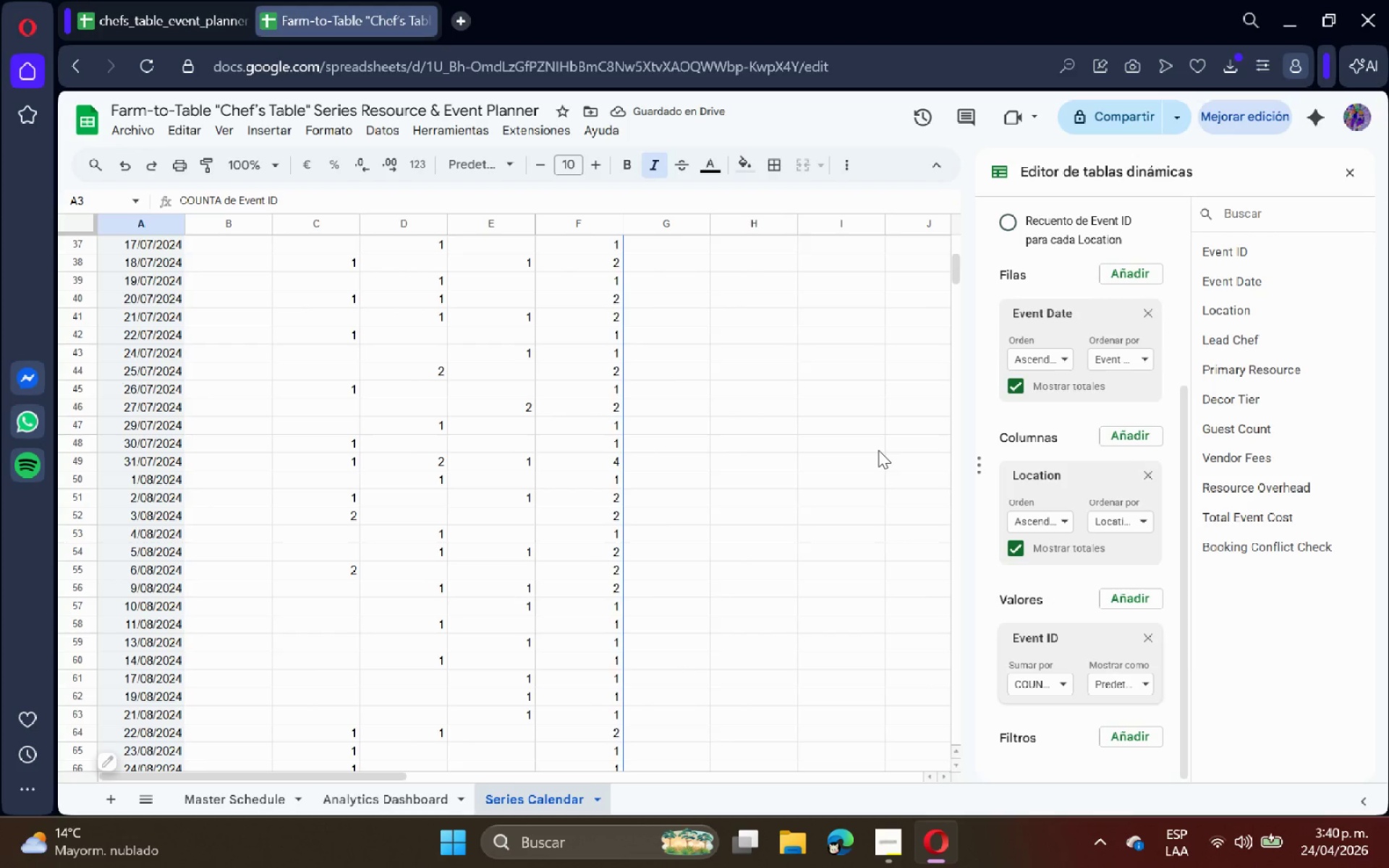 
scroll: coordinate [1040, 531], scroll_direction: down, amount: 1.0
 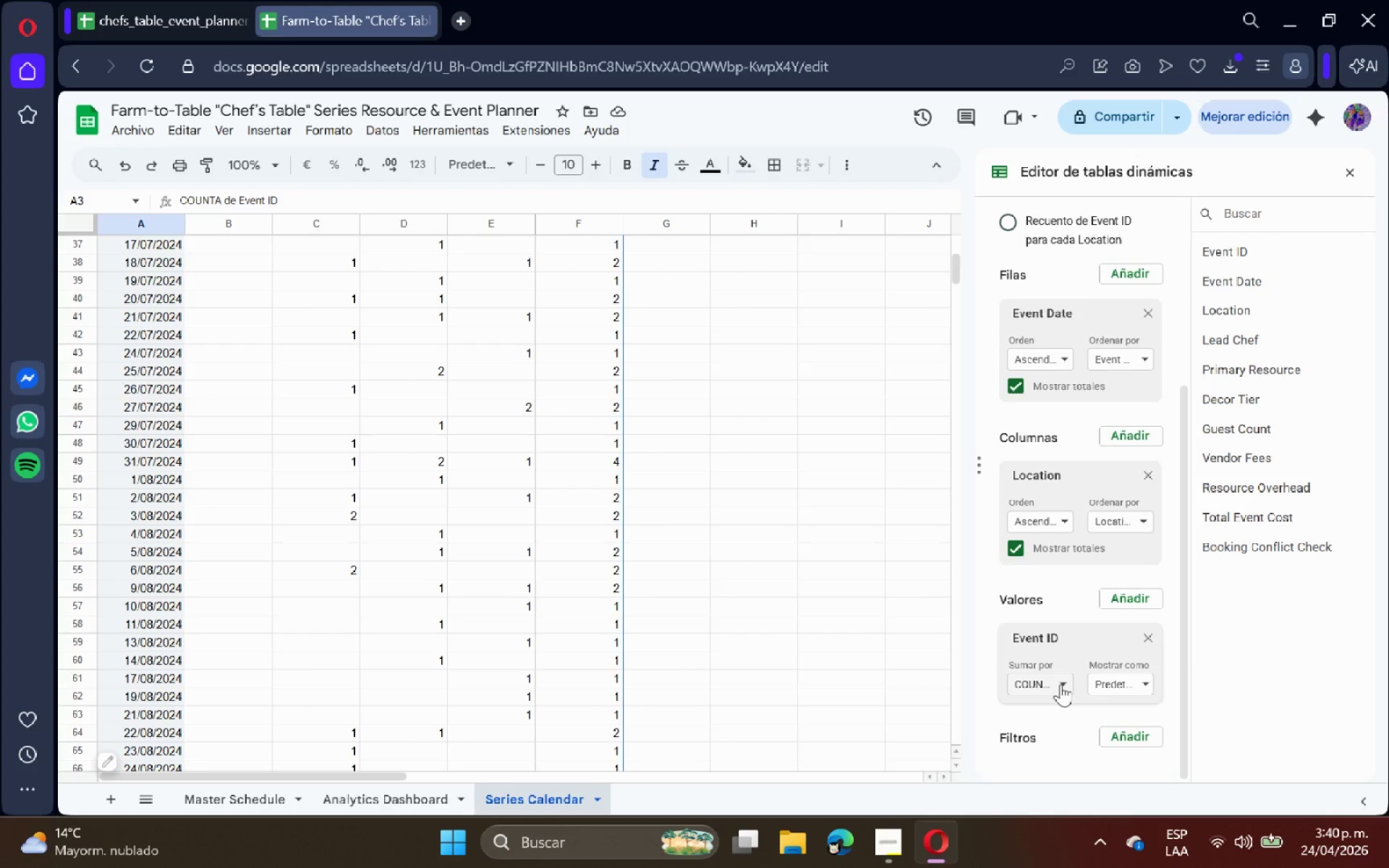 
wait(5.79)
 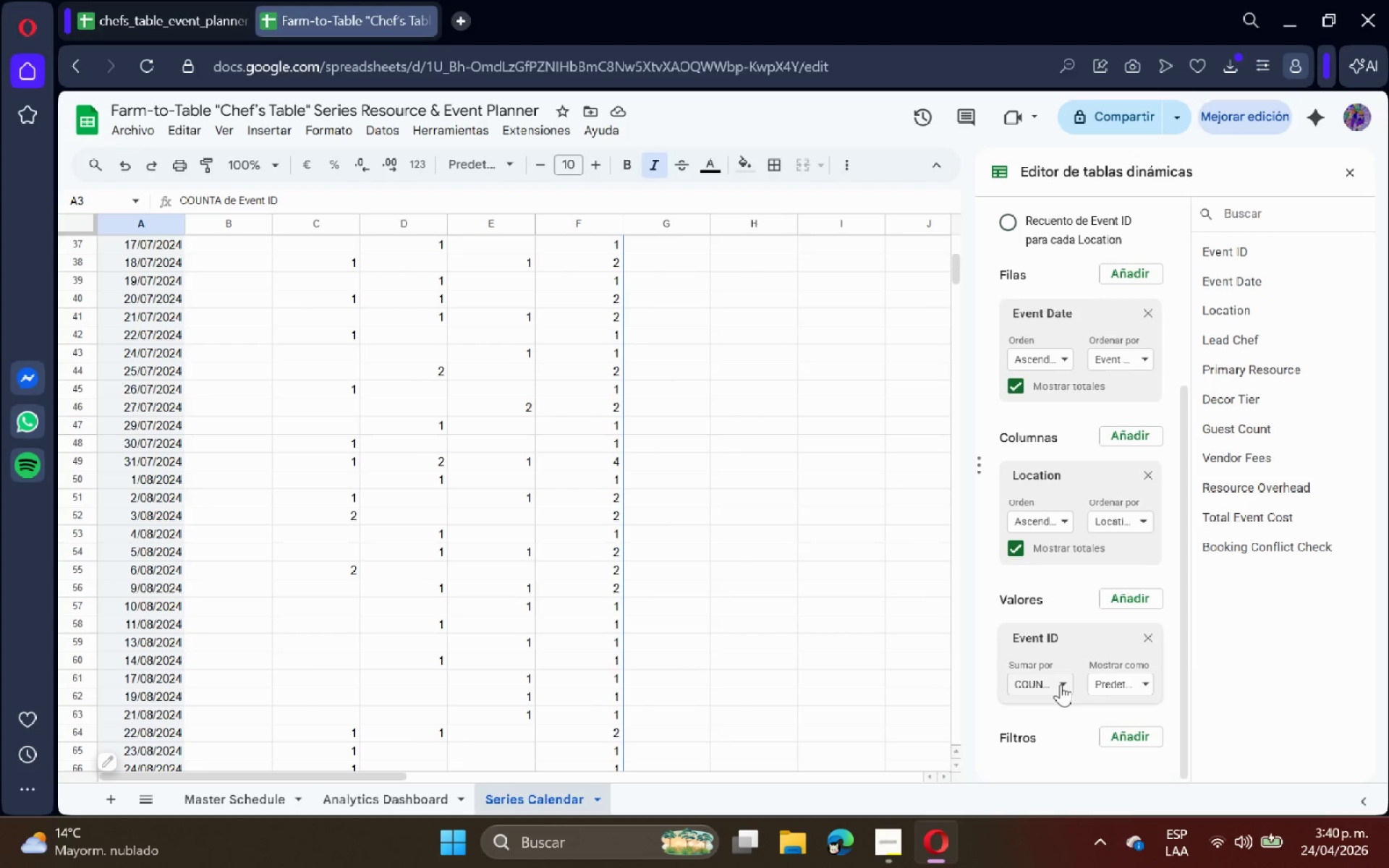 
left_click([1061, 686])
 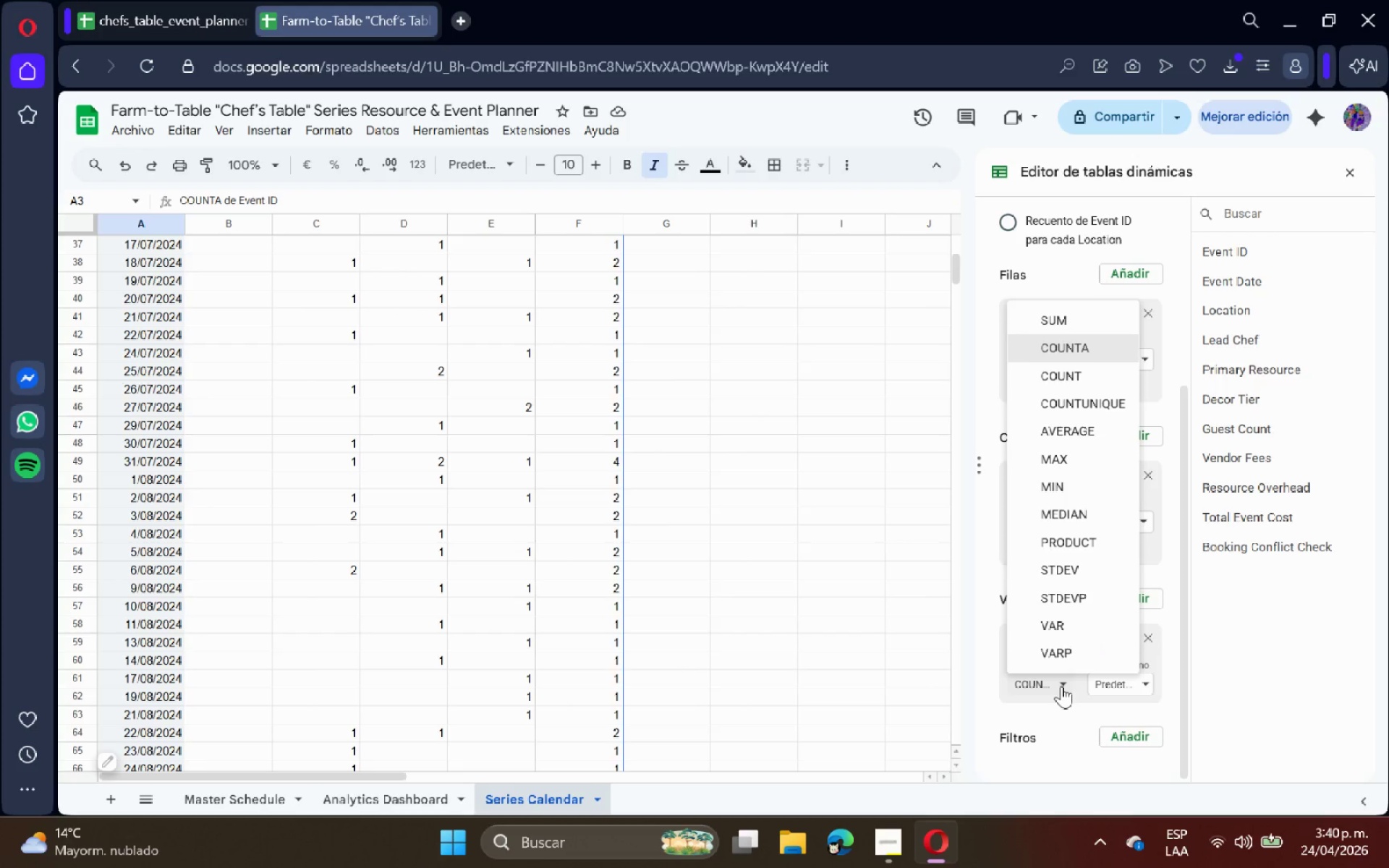 
left_click([1061, 686])
 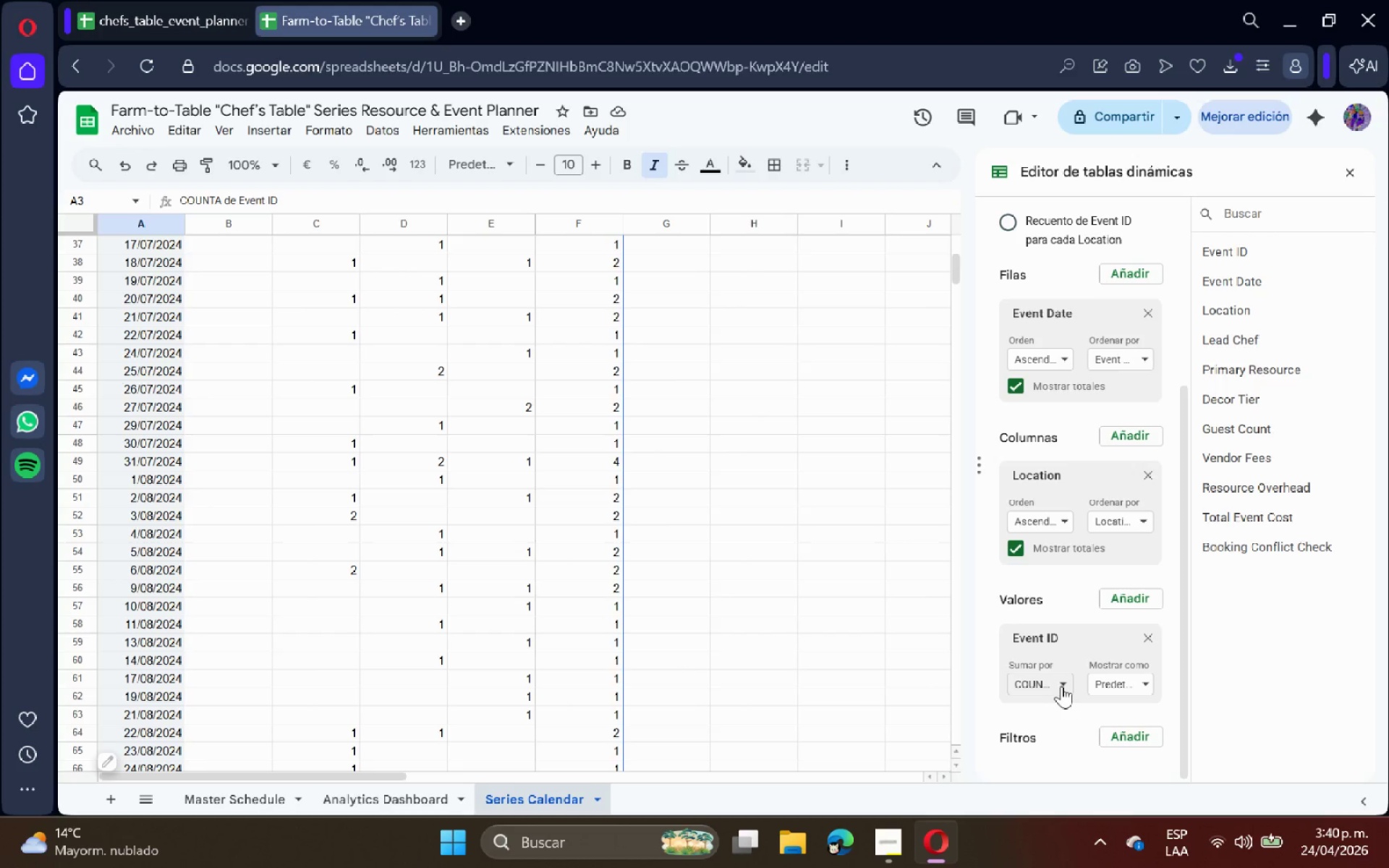 
wait(8.8)
 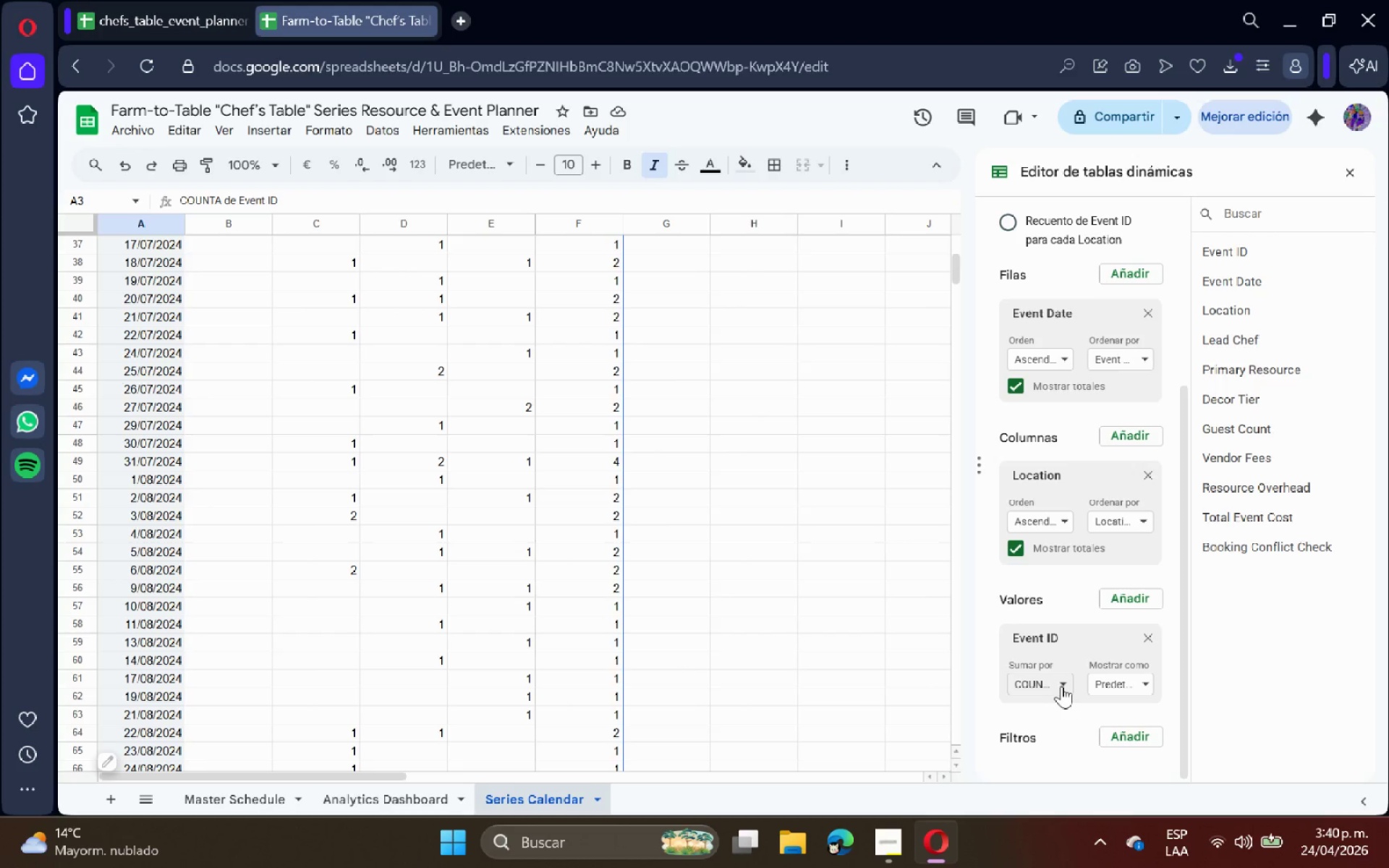 
left_click([1126, 684])
 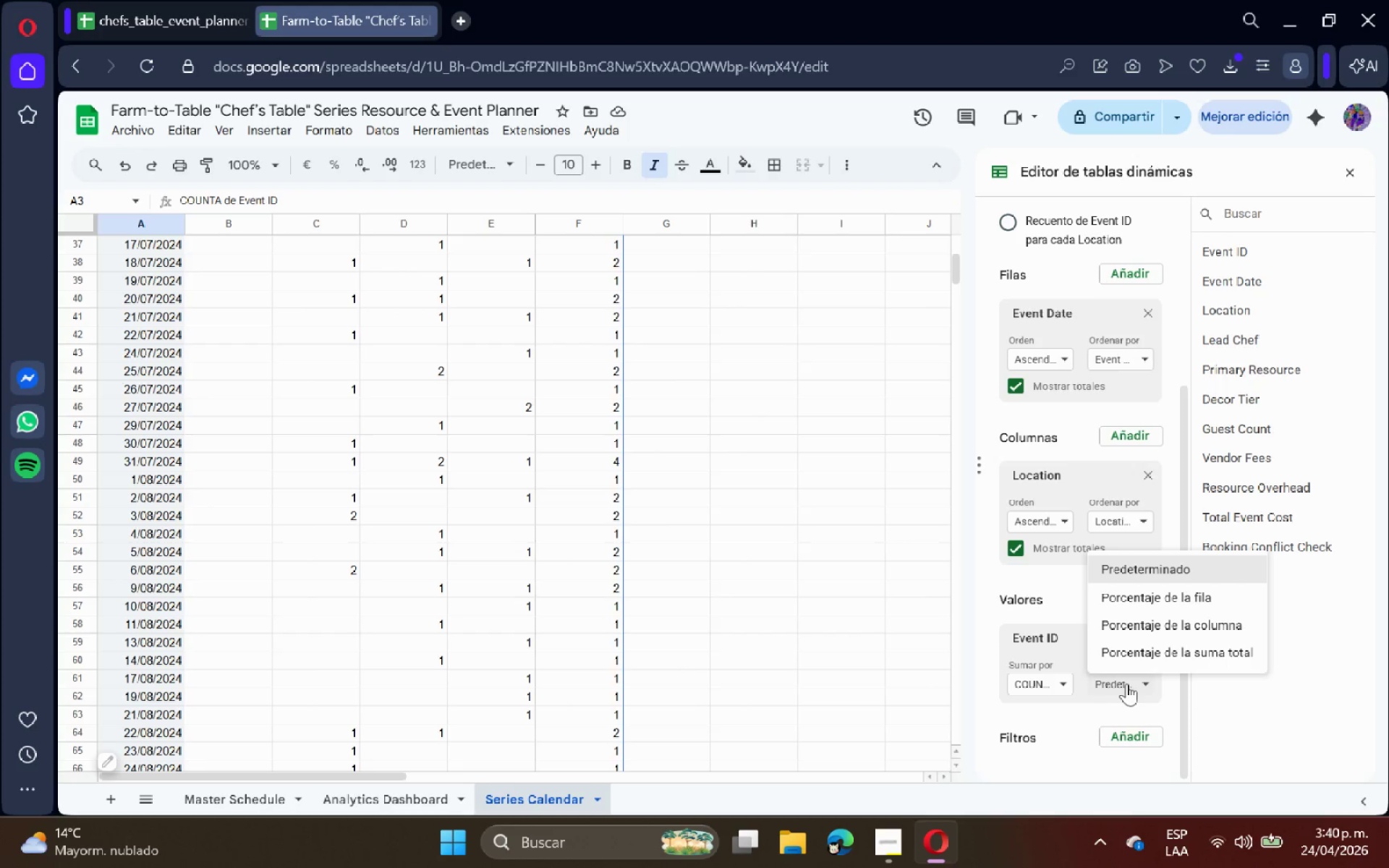 
left_click([1114, 682])
 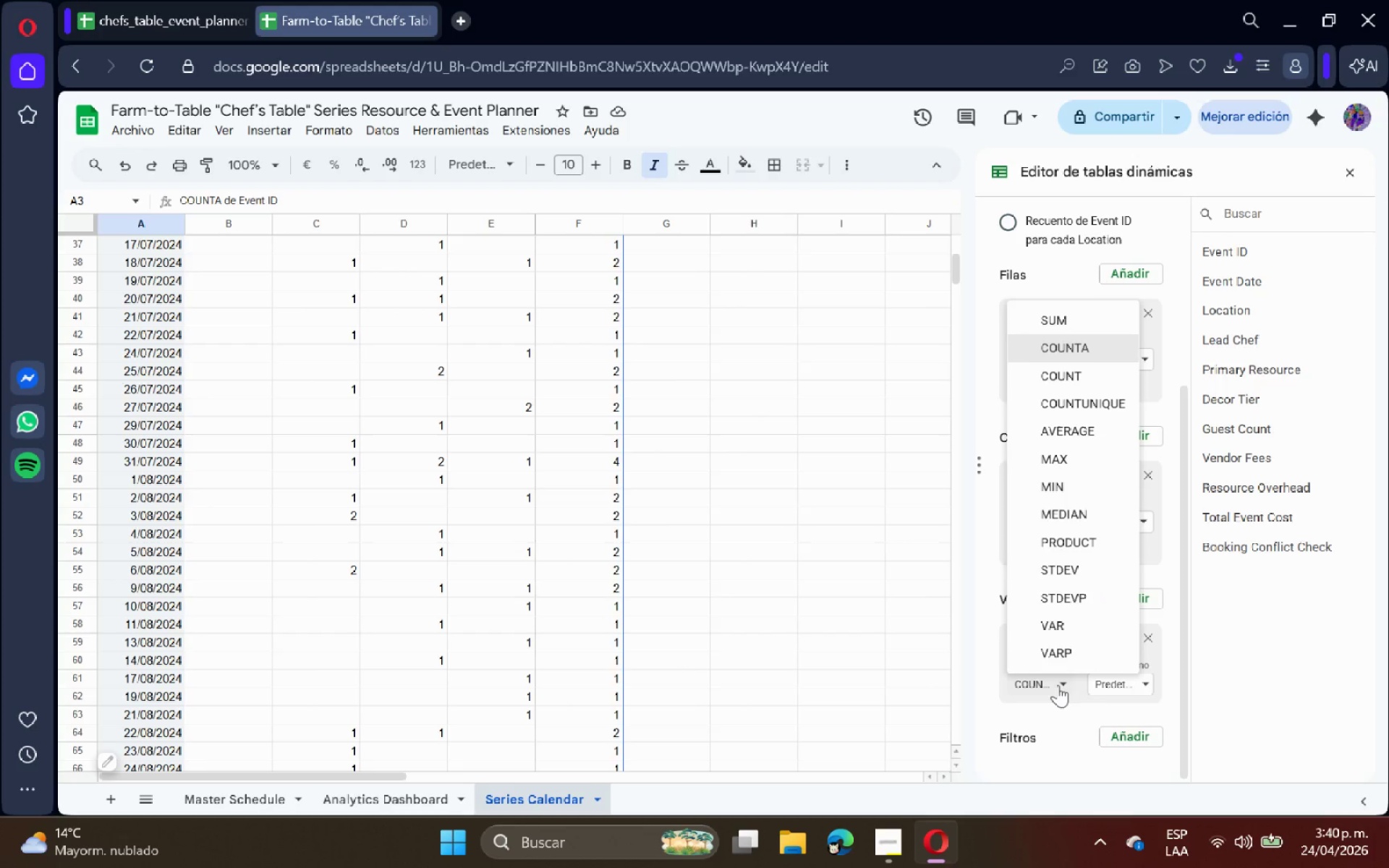 
left_click([1058, 686])
 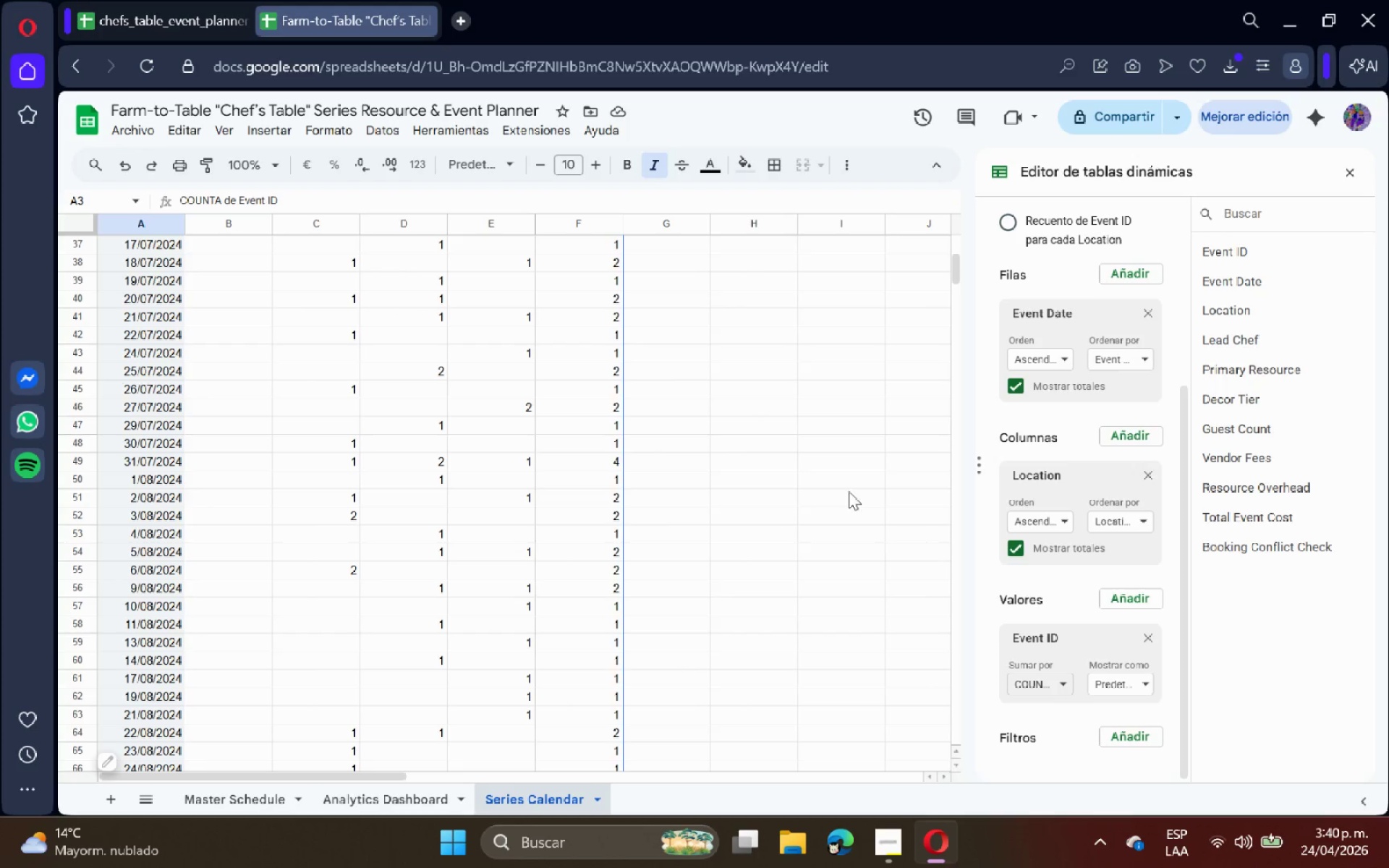 
scroll: coordinate [806, 472], scroll_direction: up, amount: 11.0
 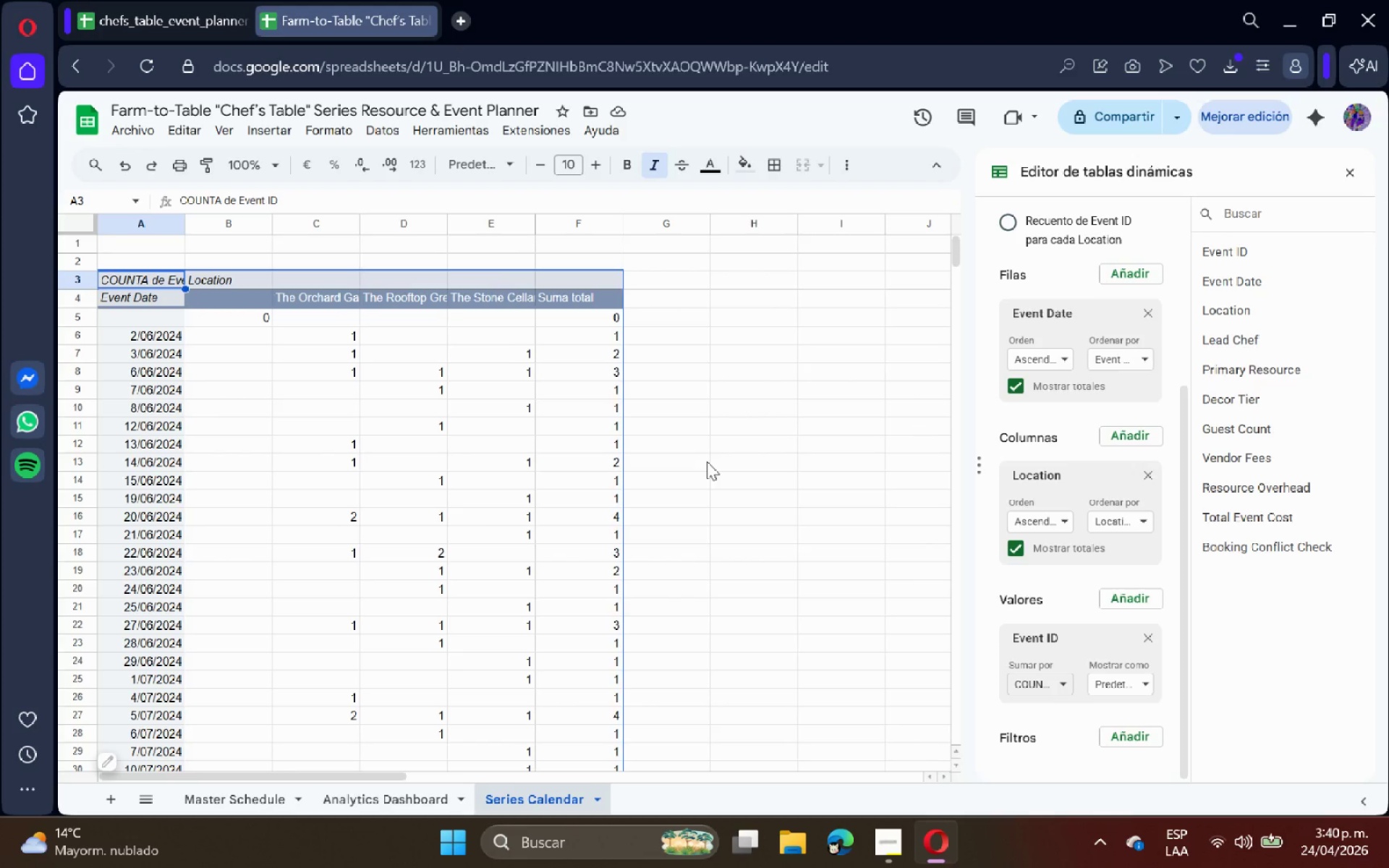 
left_click([707, 461])
 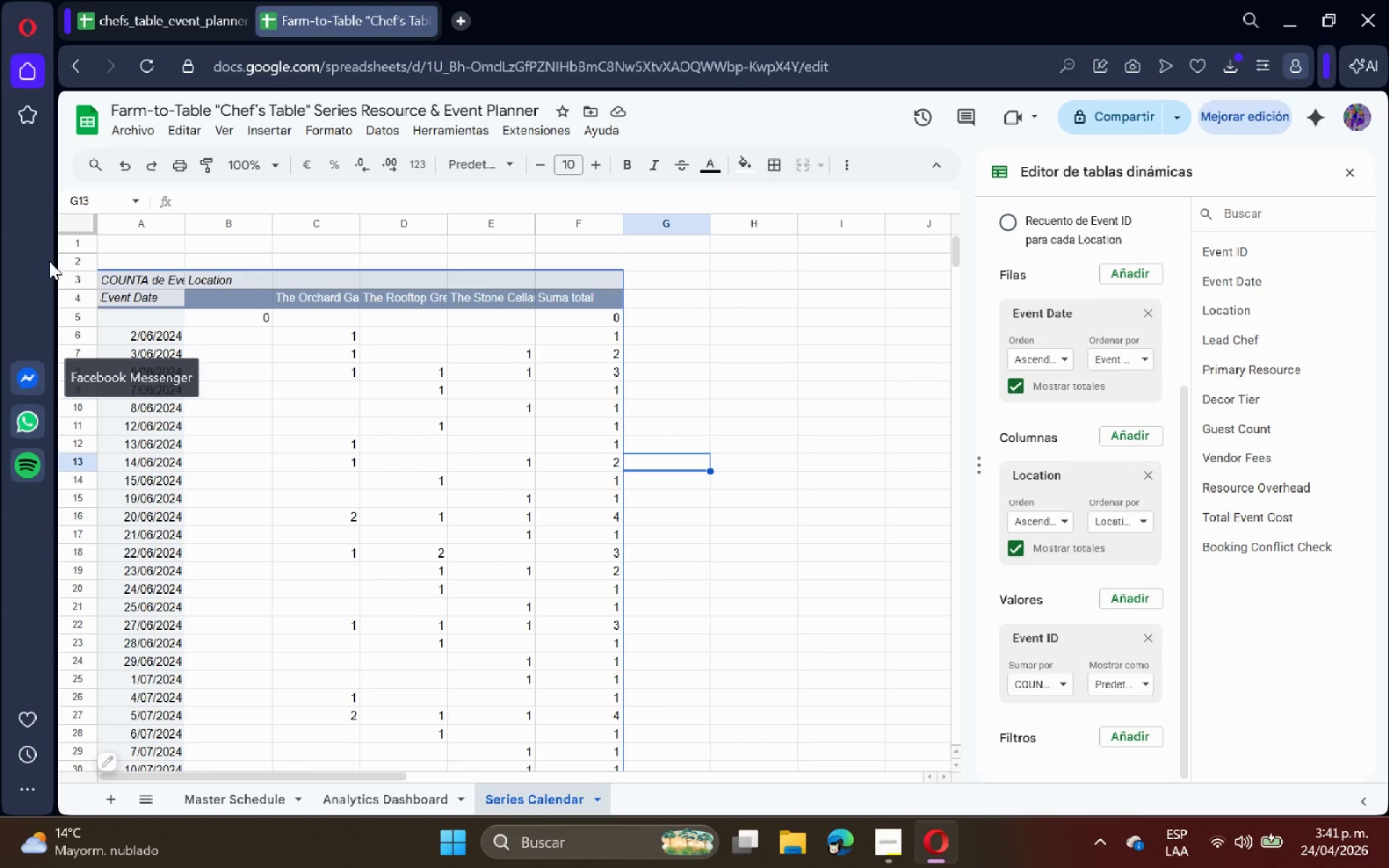 
left_click([69, 224])
 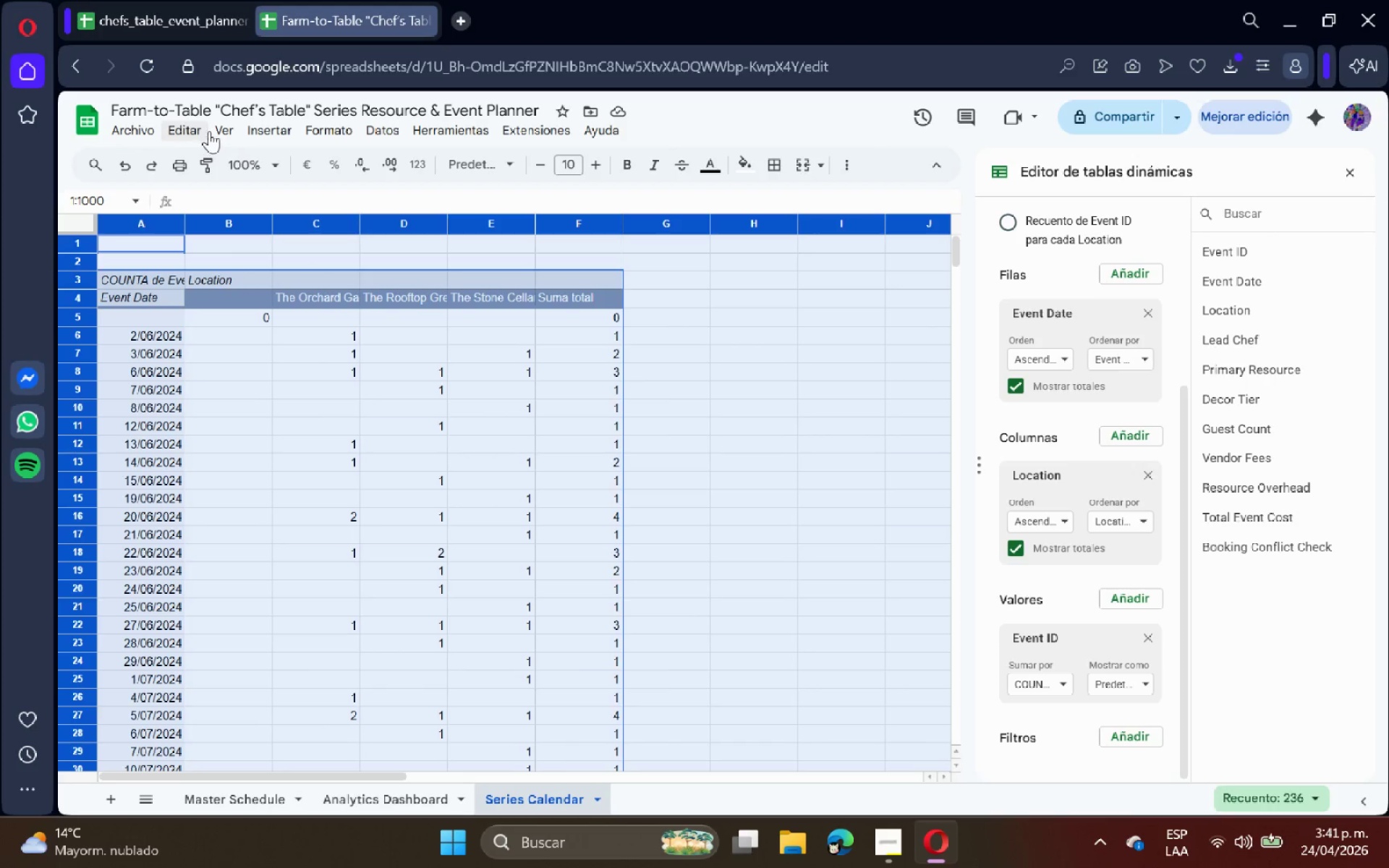 
left_click([216, 128])
 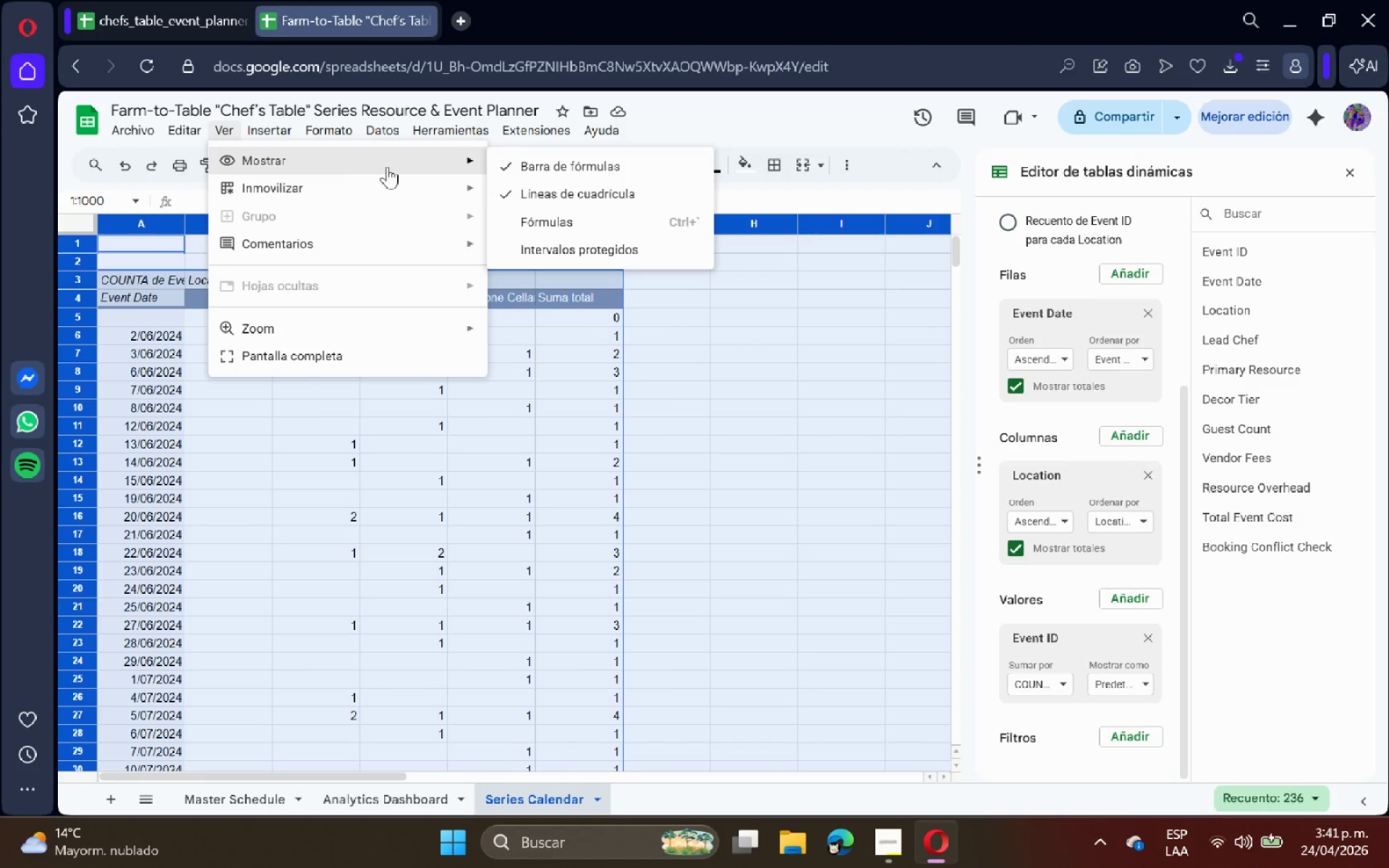 
left_click([545, 183])
 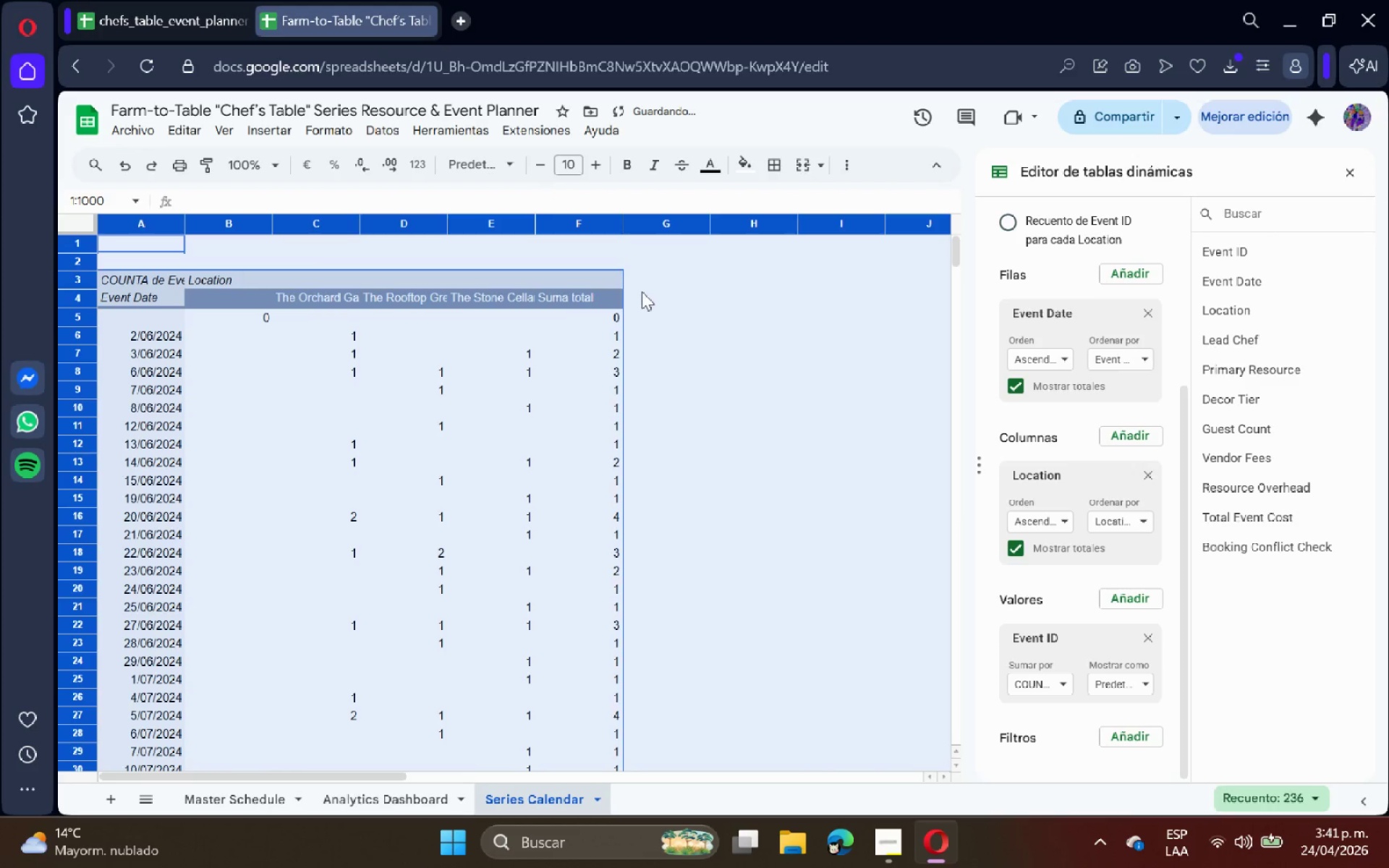 
left_click([904, 448])
 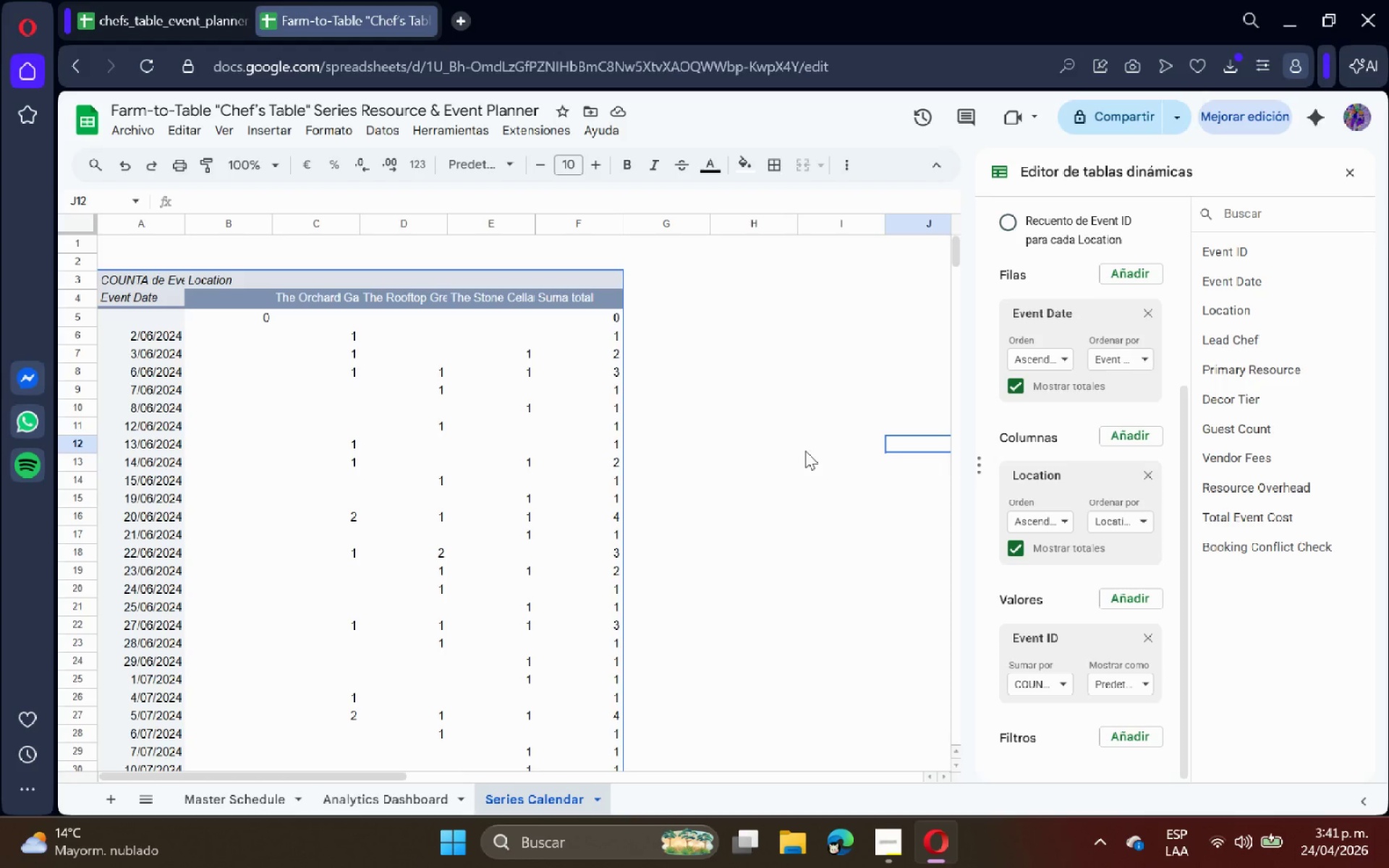 
wait(9.41)
 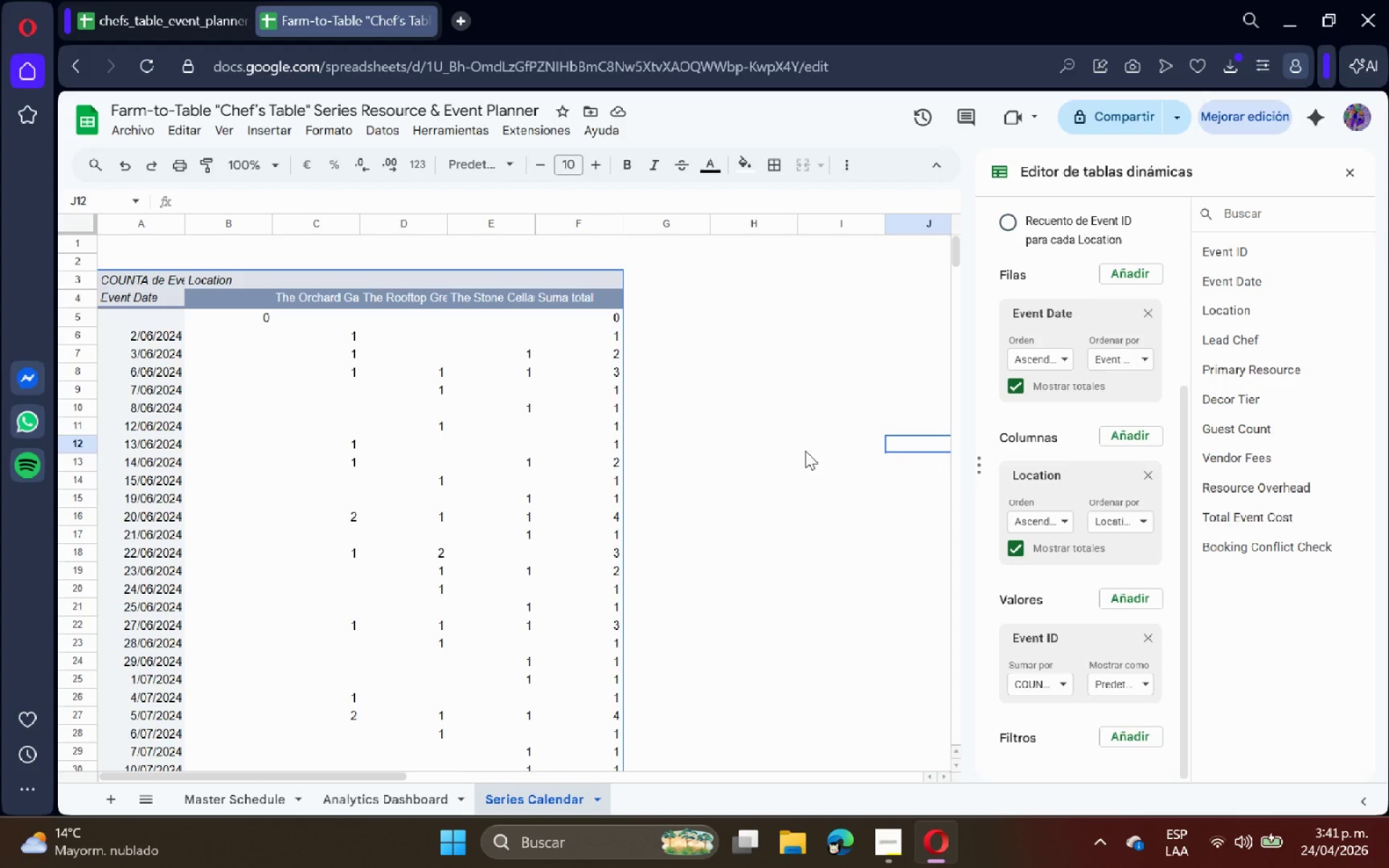 
left_click([348, 349])
 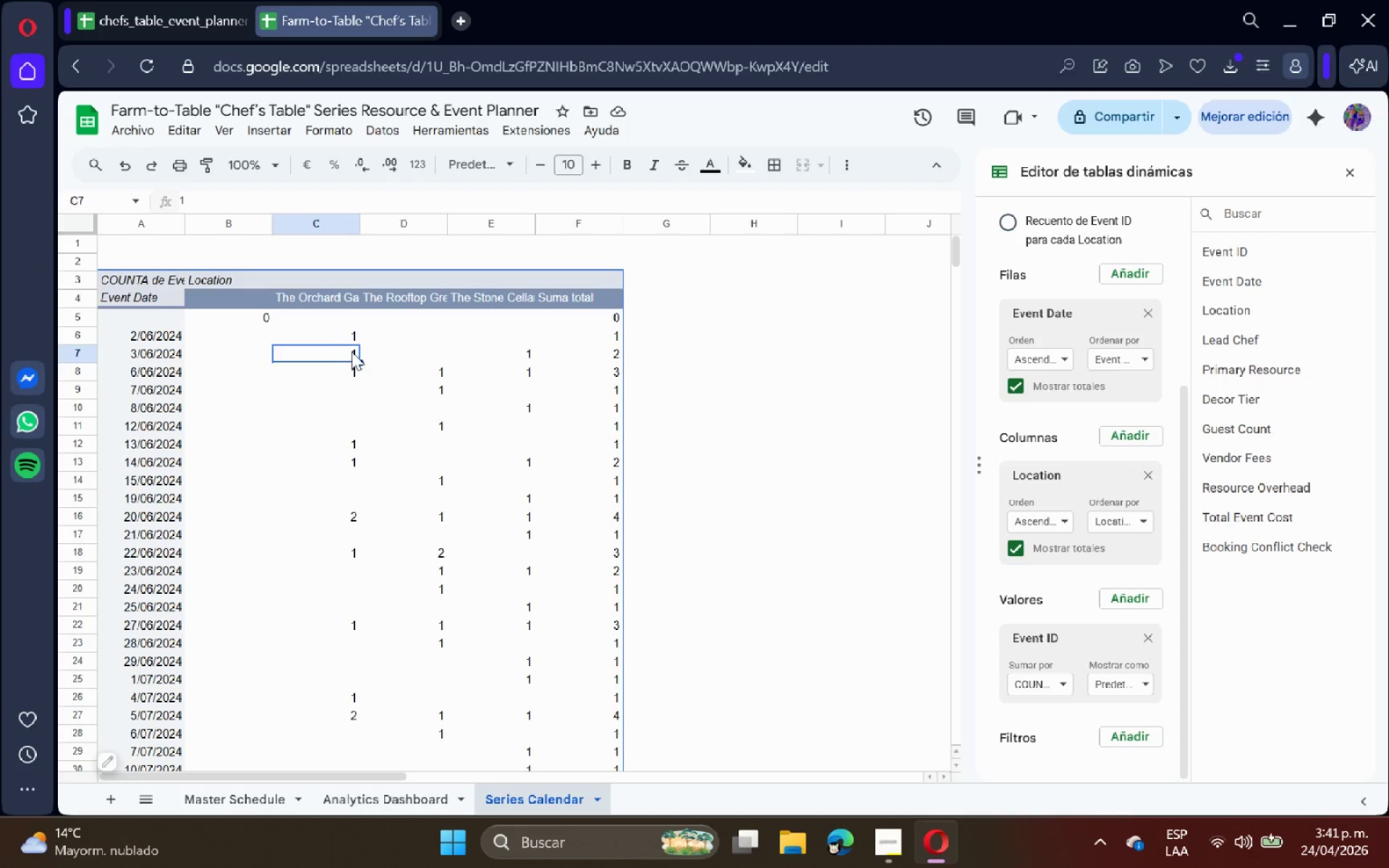 
scroll: coordinate [370, 355], scroll_direction: up, amount: 2.0
 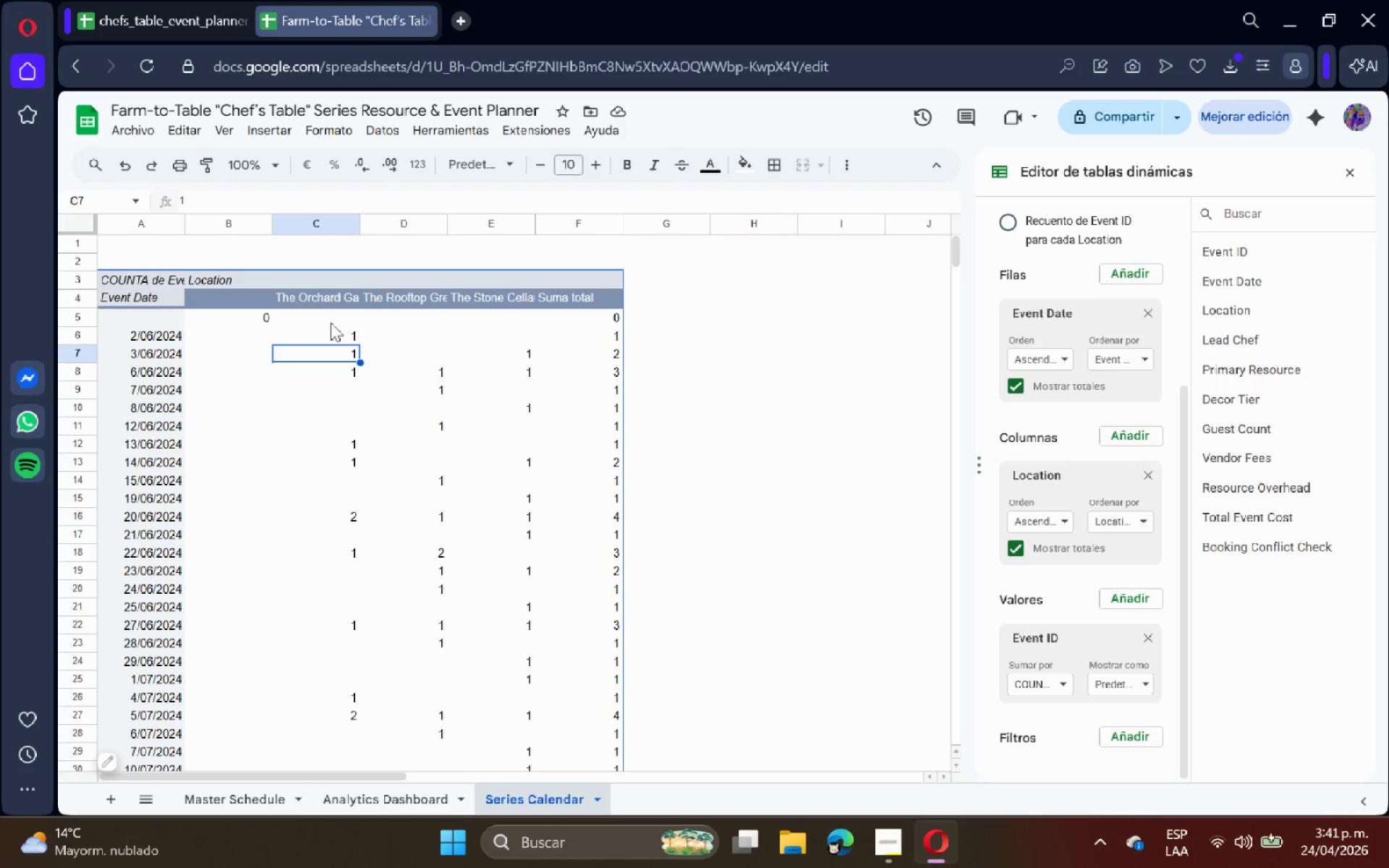 
left_click_drag(start_coordinate=[328, 318], to_coordinate=[519, 625])
 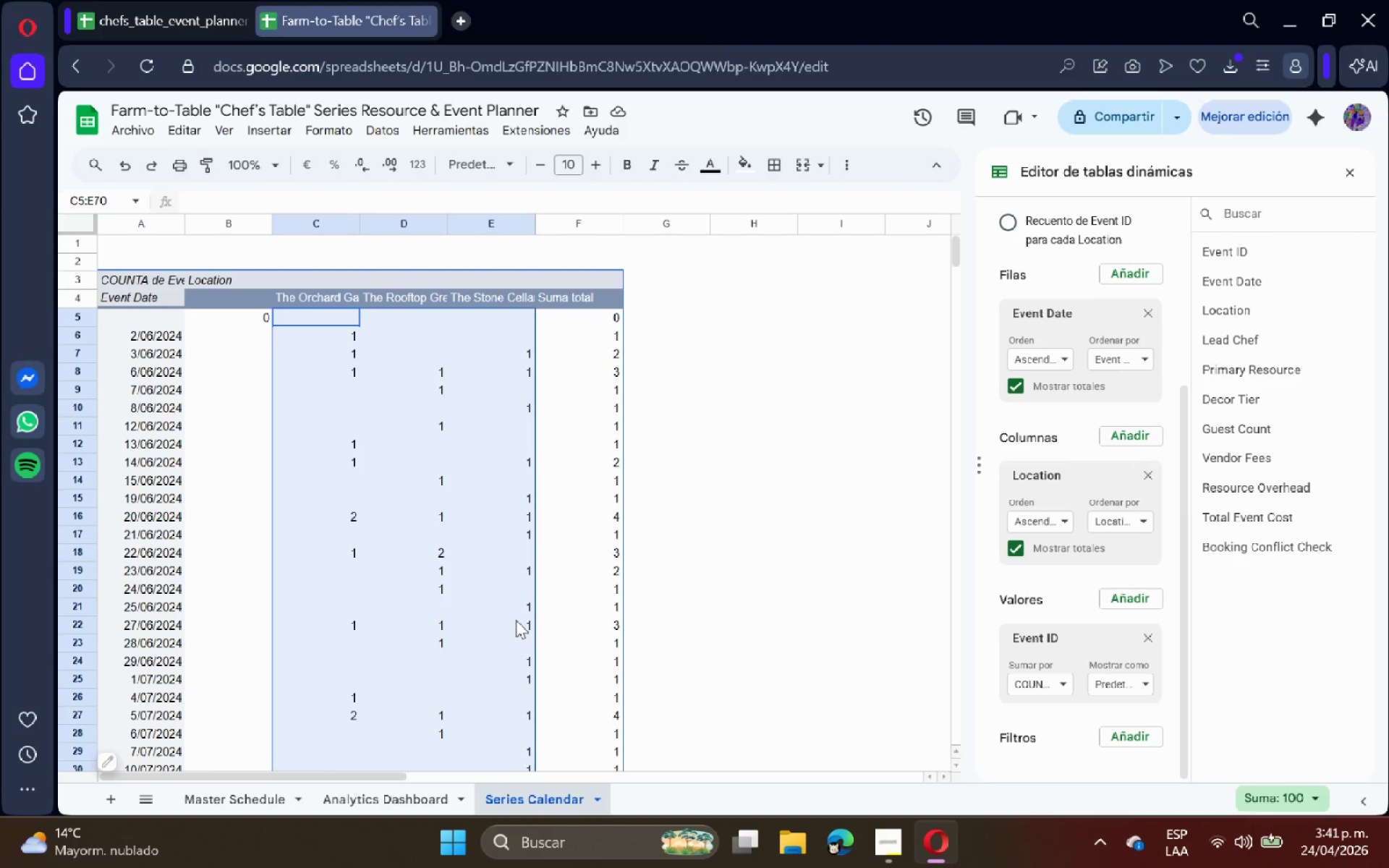 
scroll: coordinate [537, 608], scroll_direction: down, amount: 7.0
 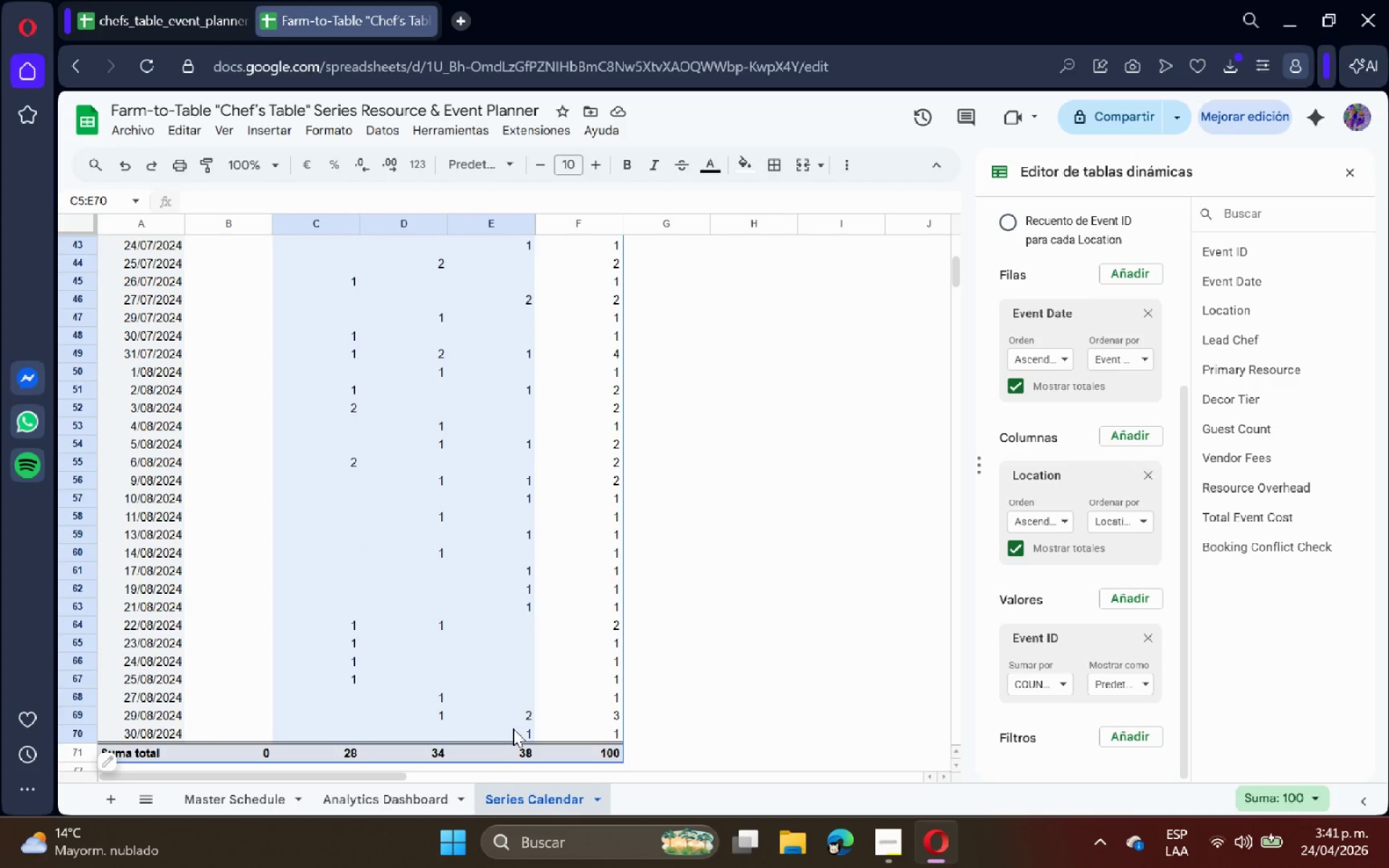 
scroll: coordinate [527, 732], scroll_direction: up, amount: 11.0
 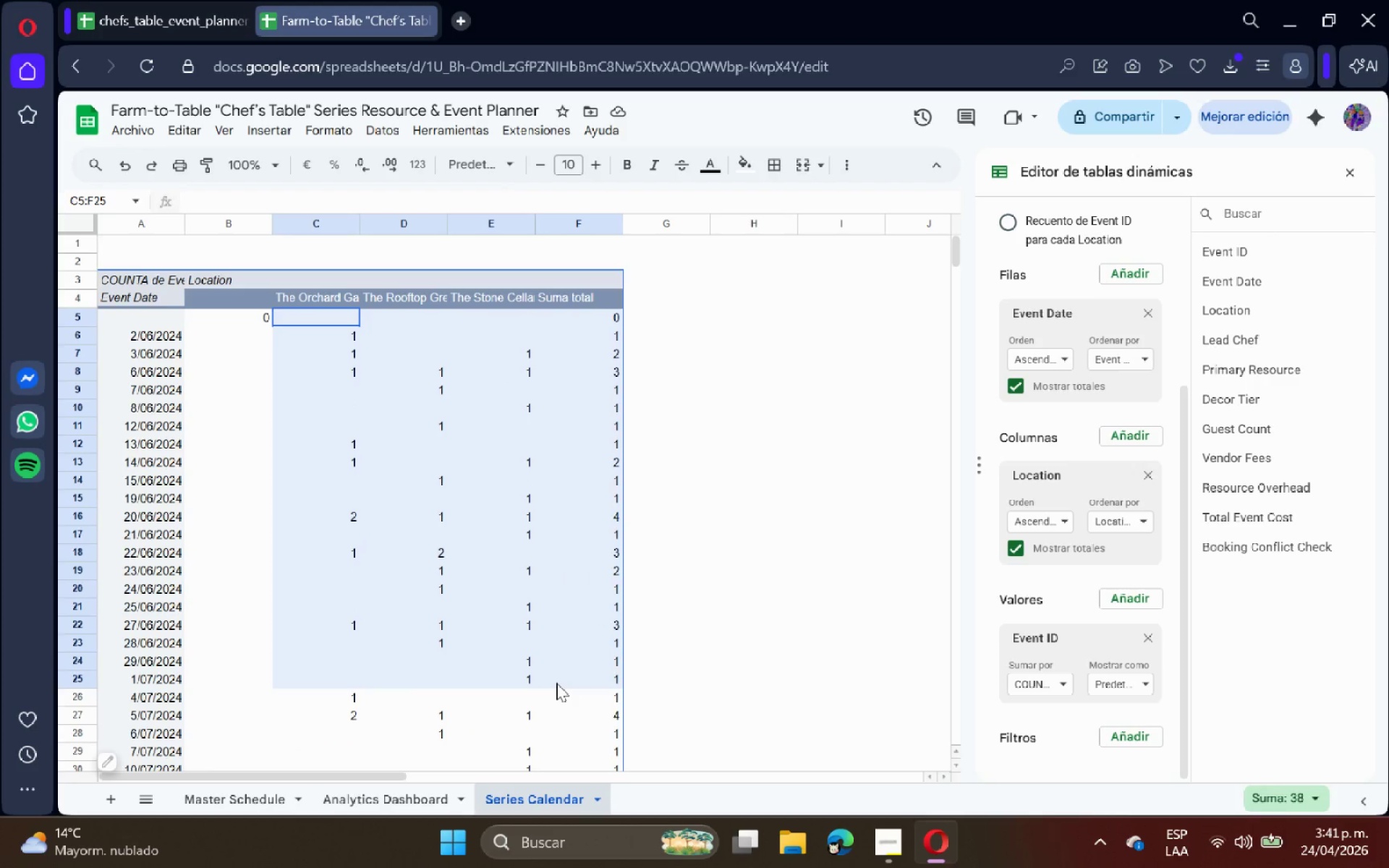 
scroll: coordinate [523, 692], scroll_direction: down, amount: 8.0
 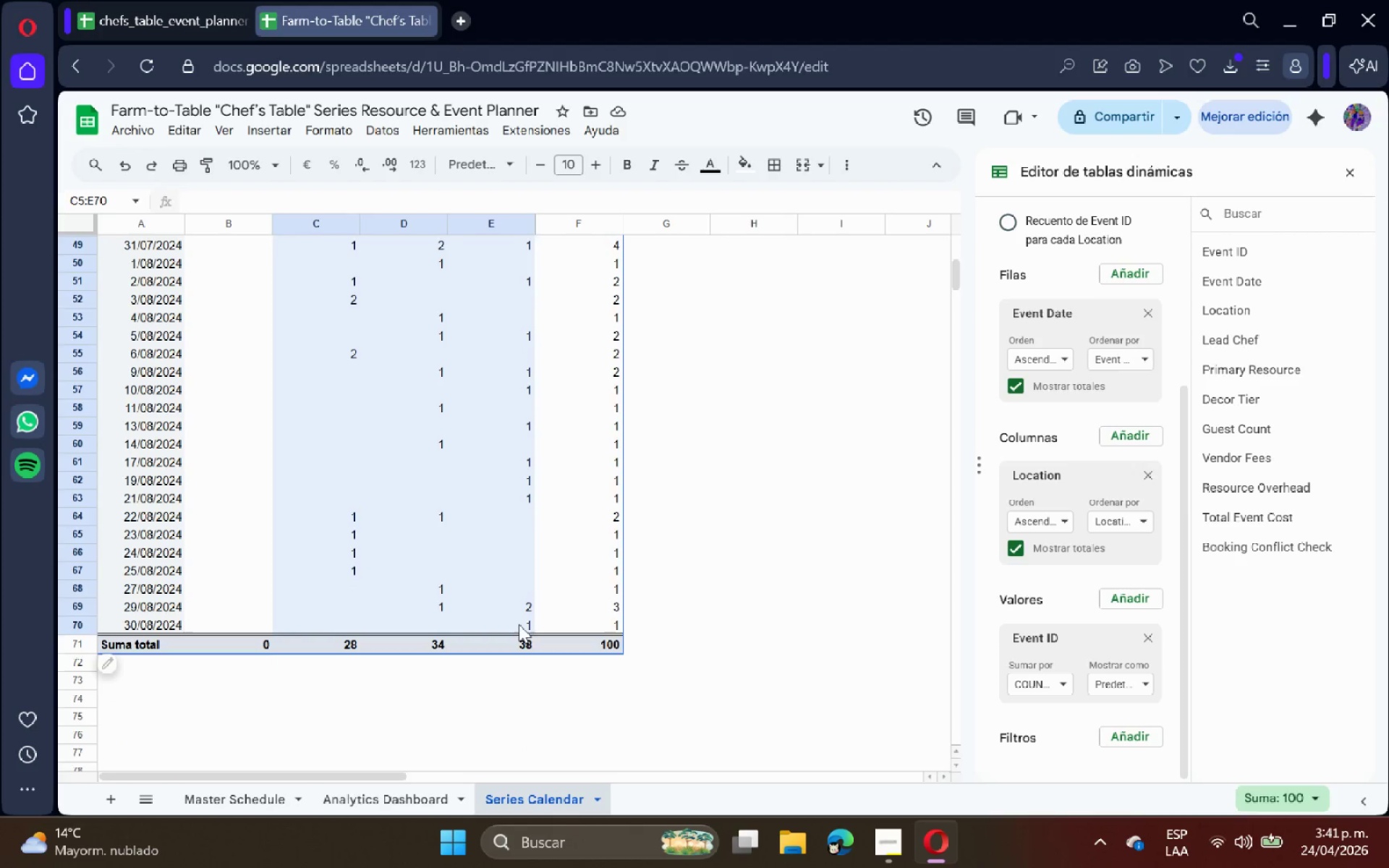 
scroll: coordinate [516, 620], scroll_direction: up, amount: 11.0
 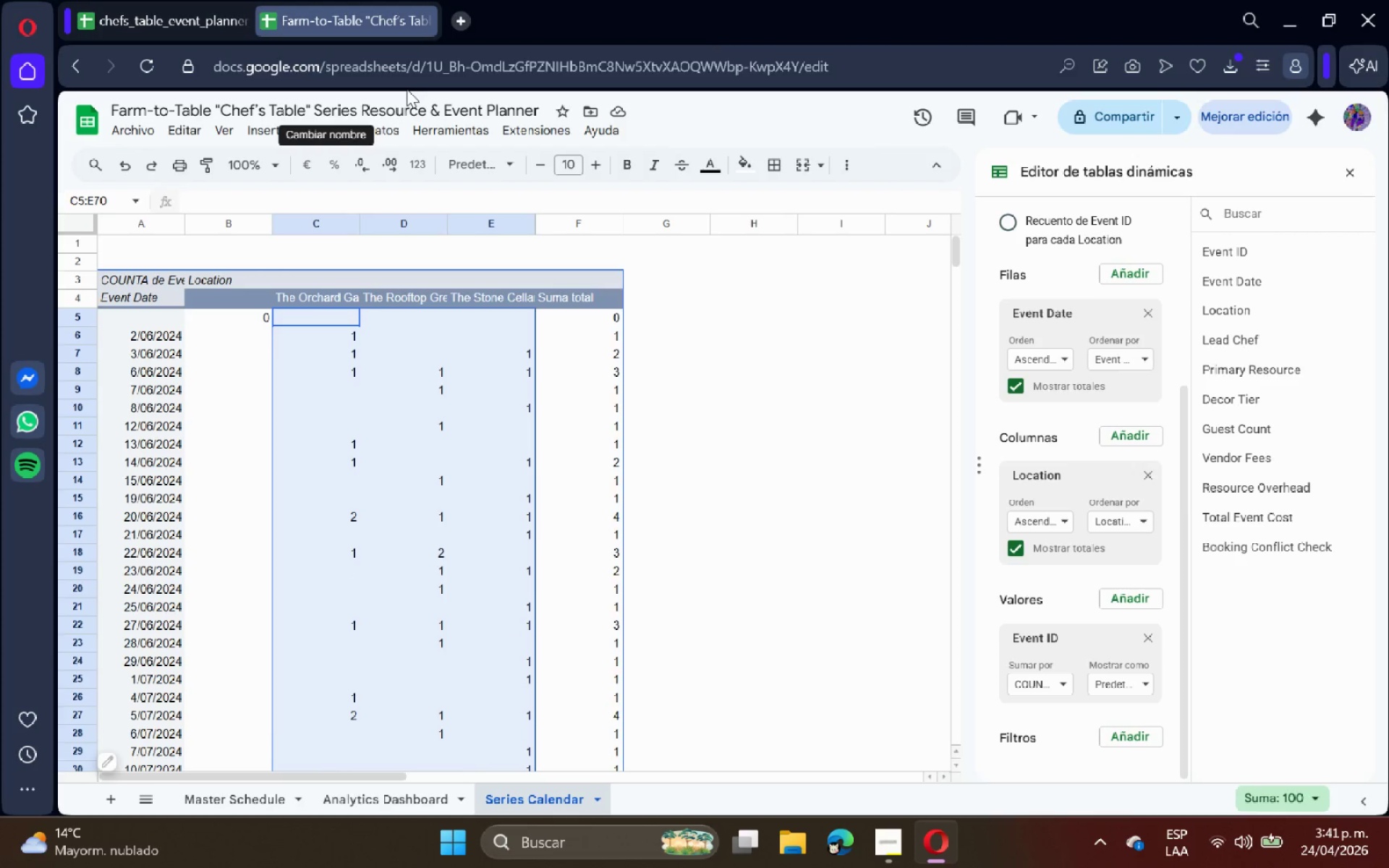 
left_click([332, 135])
 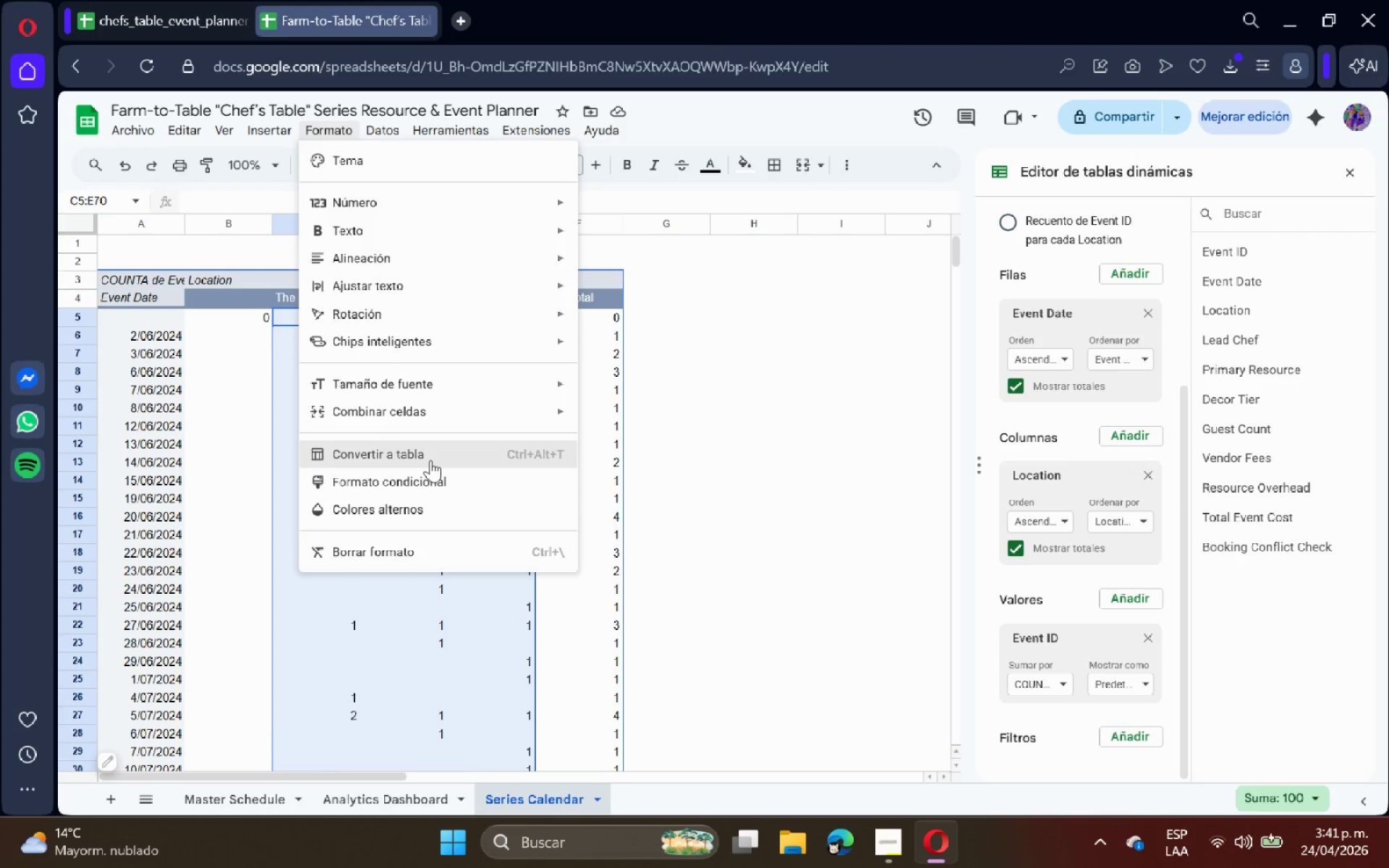 
left_click([433, 477])
 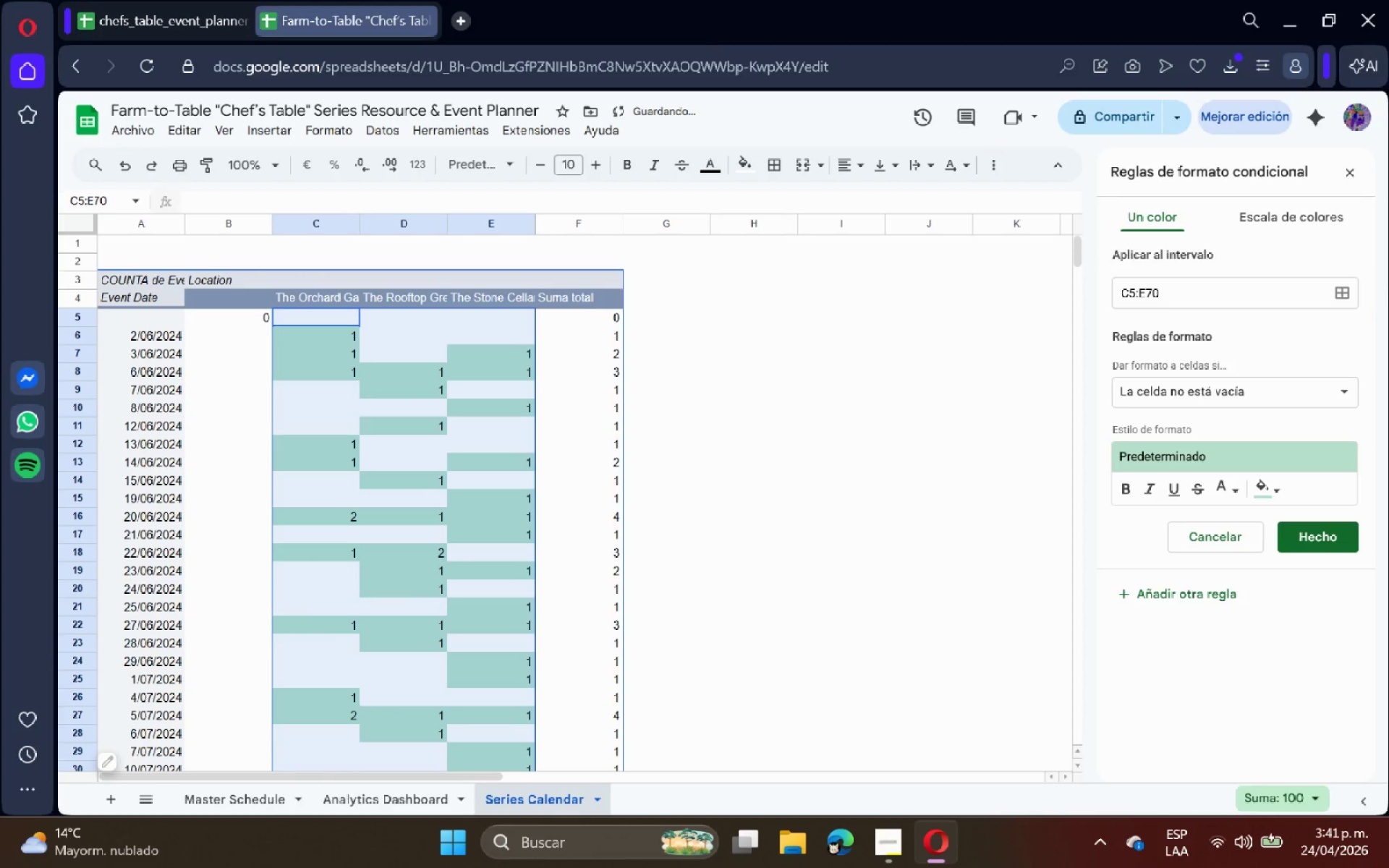 
left_click([1298, 219])
 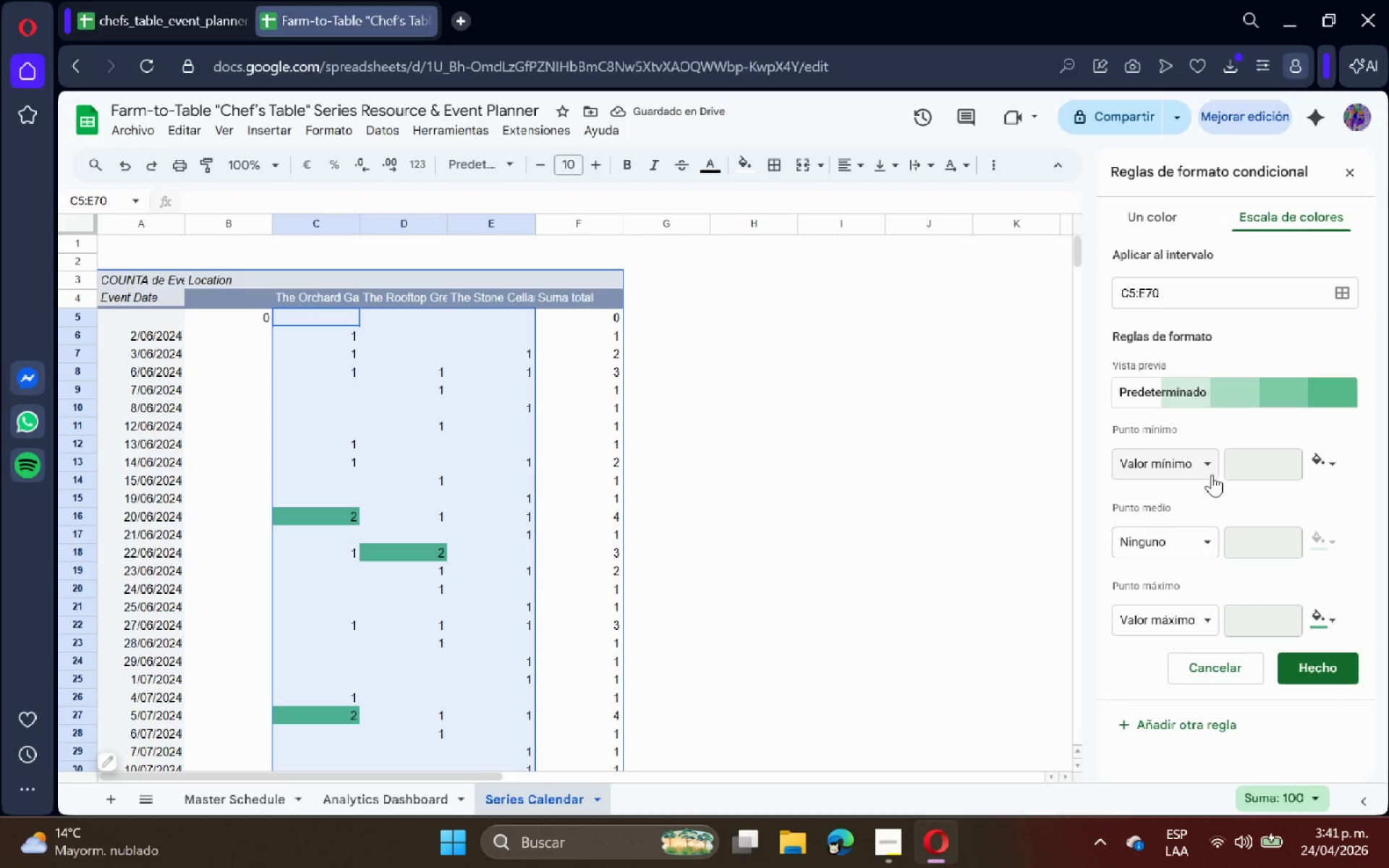 
wait(10.03)
 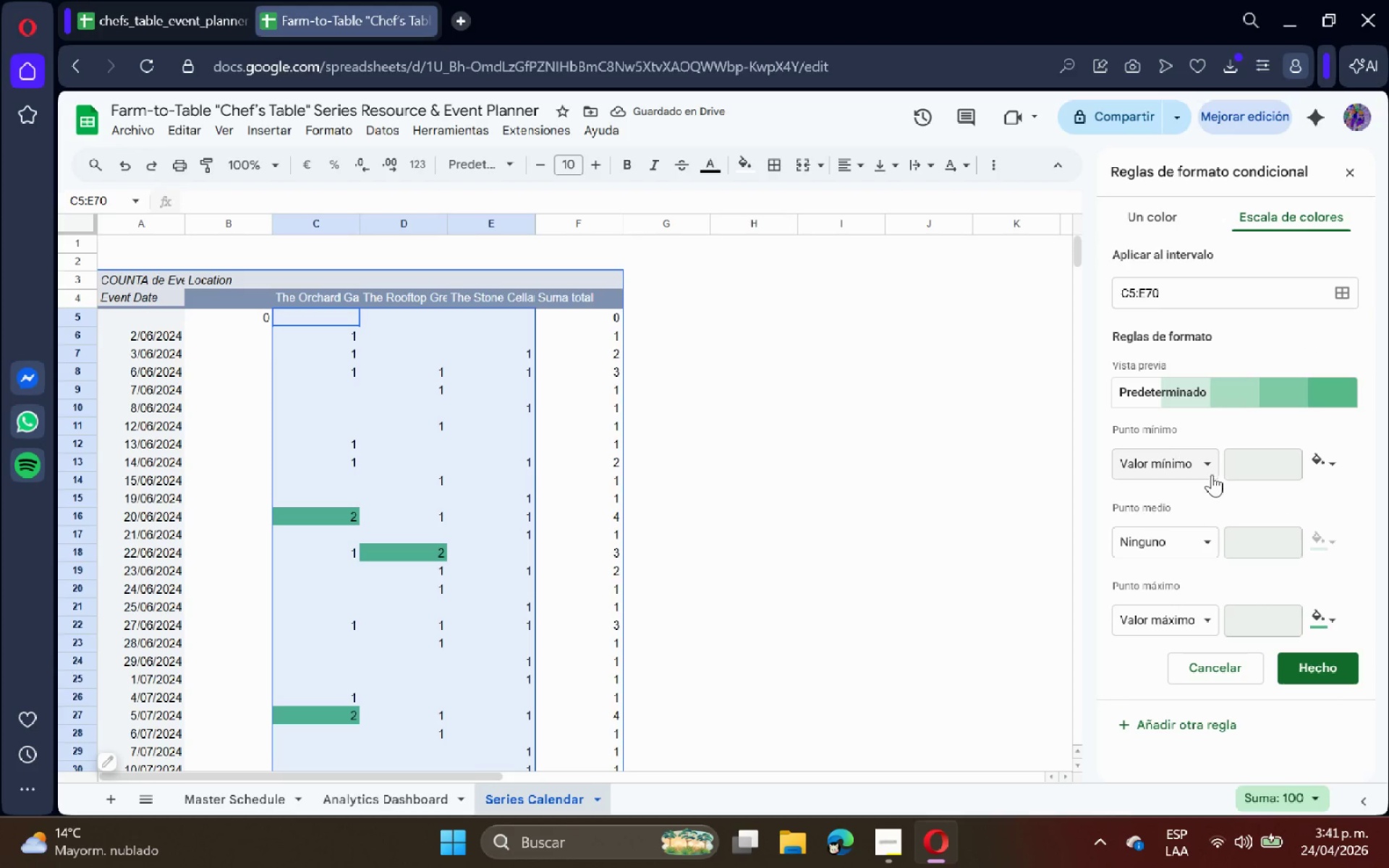 
left_click([1188, 393])
 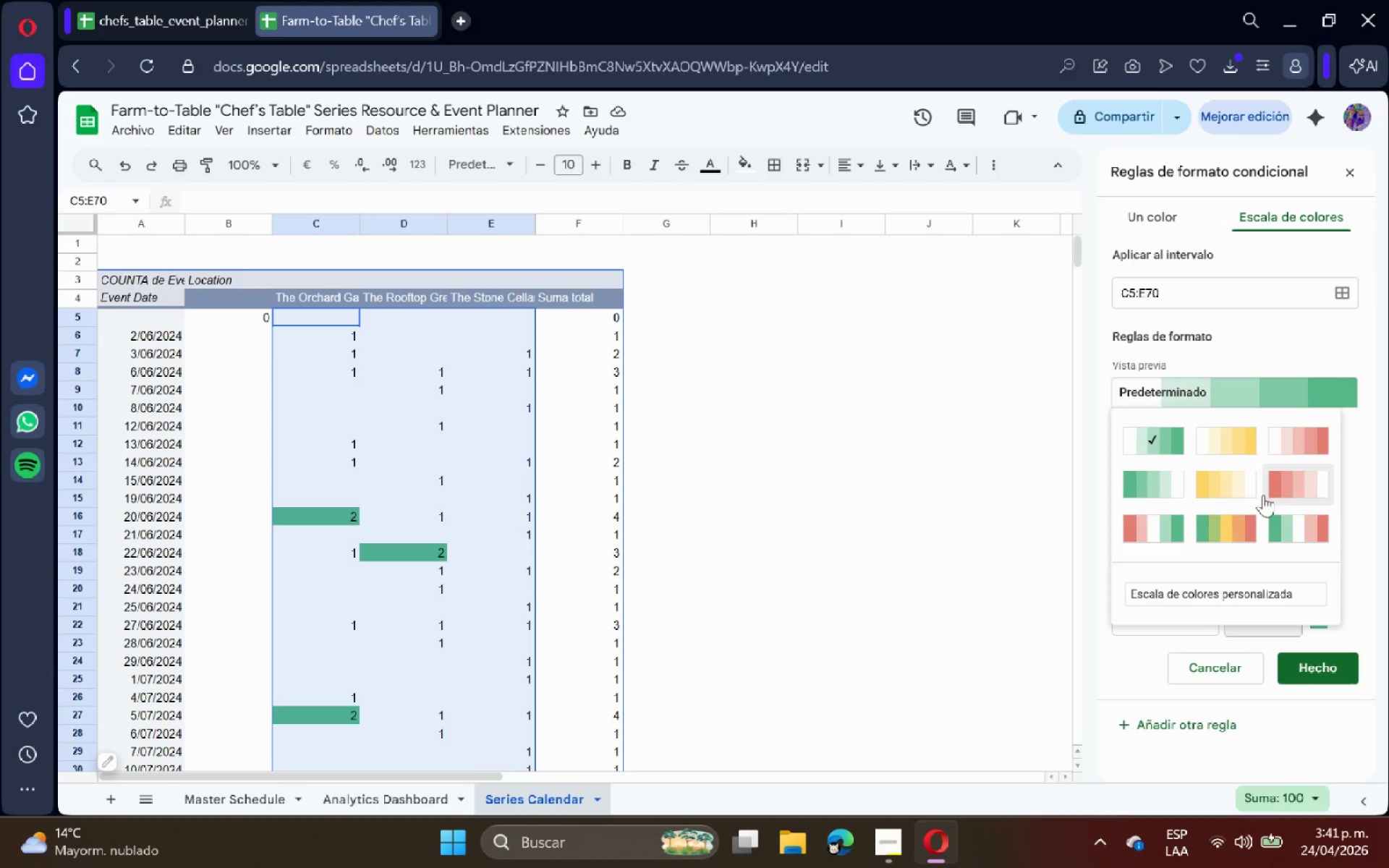 
left_click([1230, 347])
 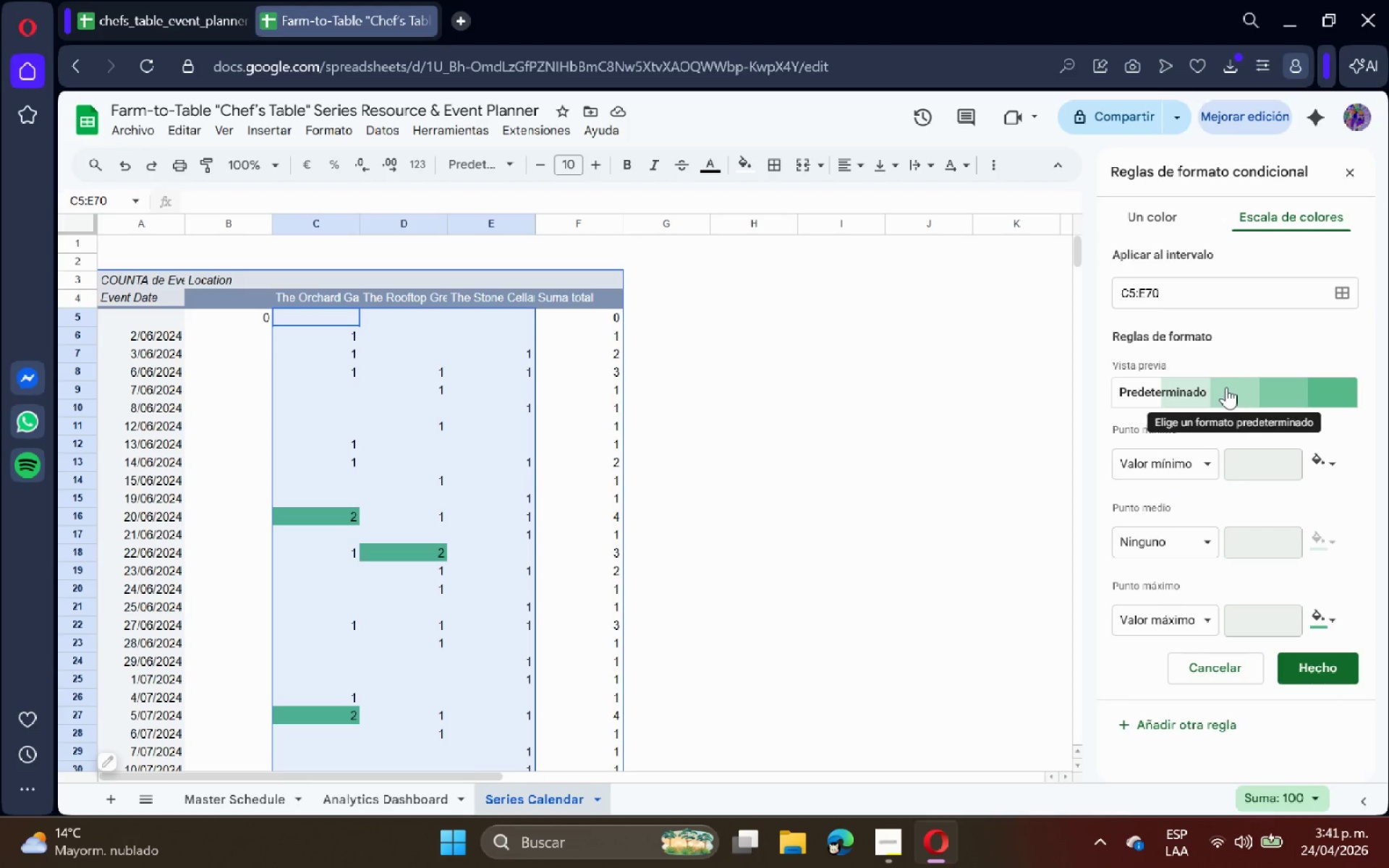 
scroll: coordinate [1227, 425], scroll_direction: down, amount: 1.0
 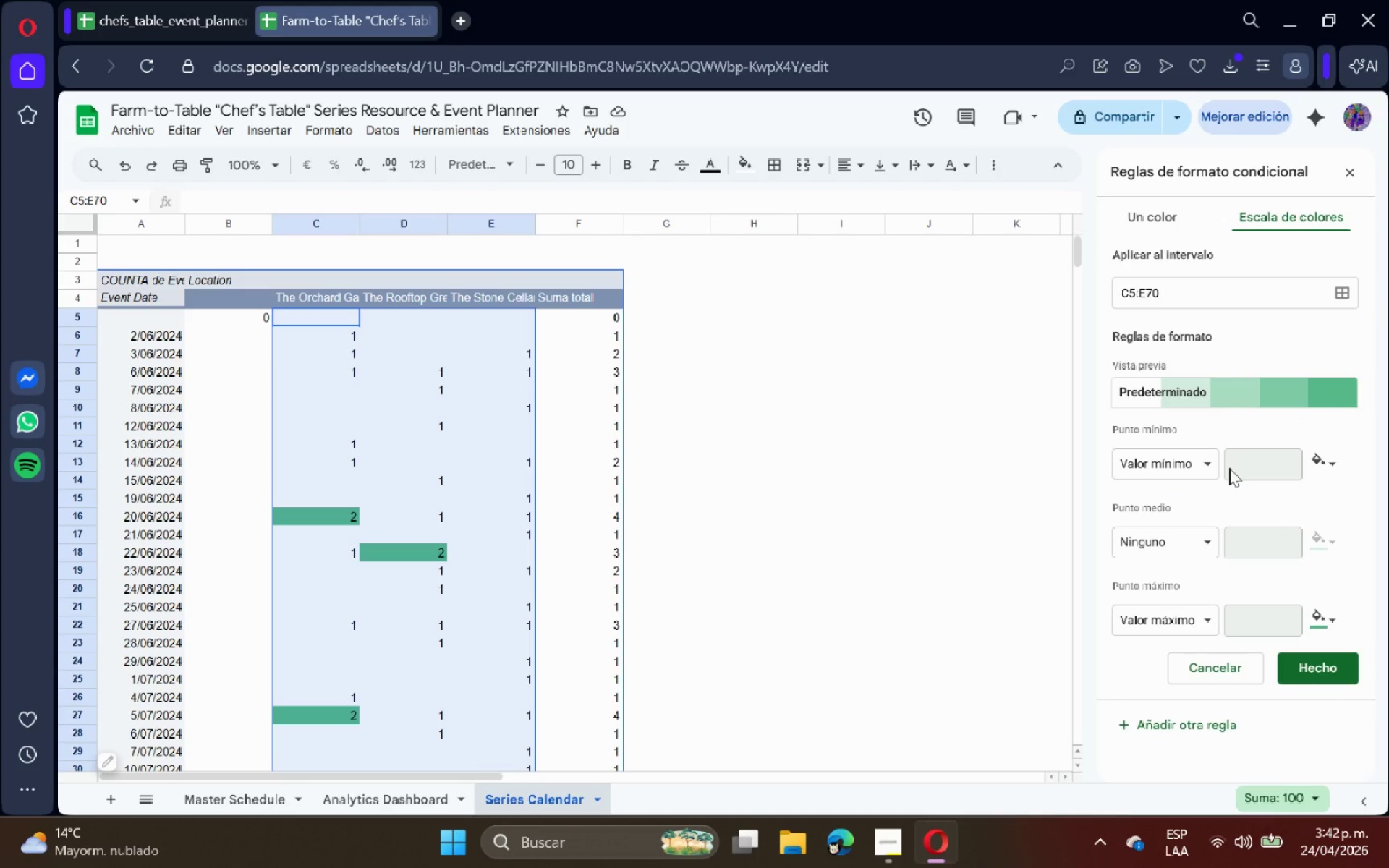 
scroll: coordinate [807, 521], scroll_direction: none, amount: 0.0
 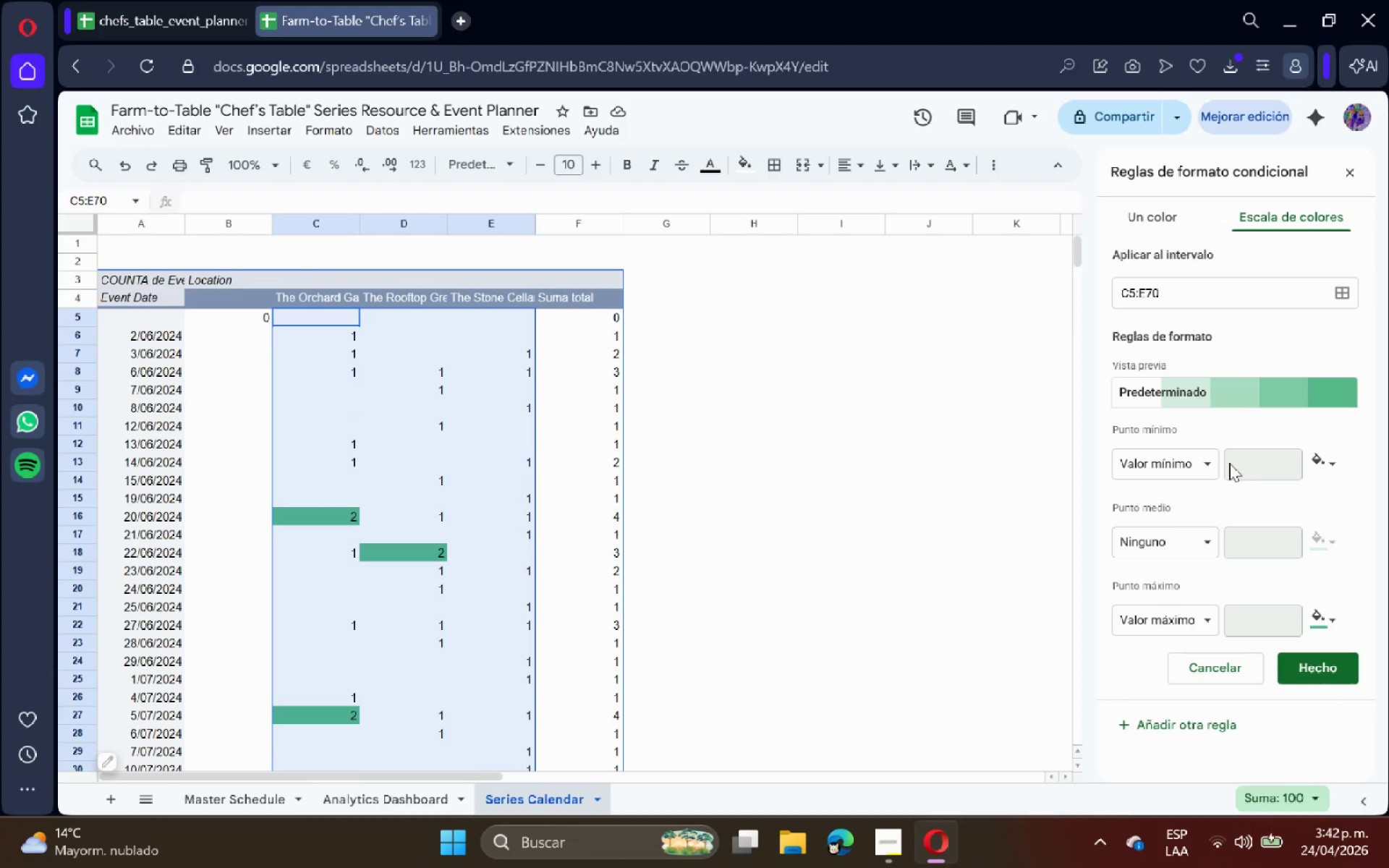 
left_click([1210, 467])
 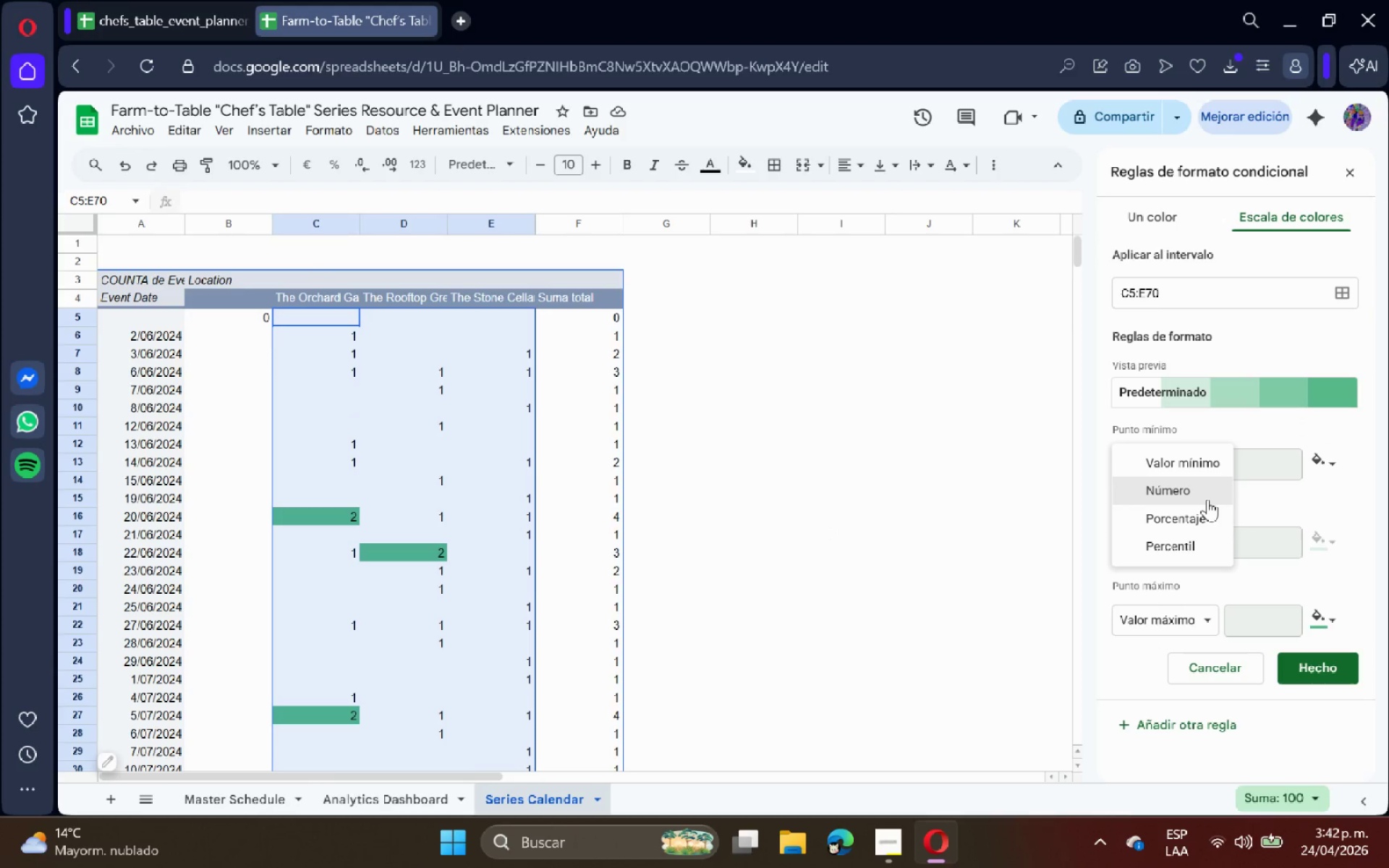 
left_click([1205, 499])
 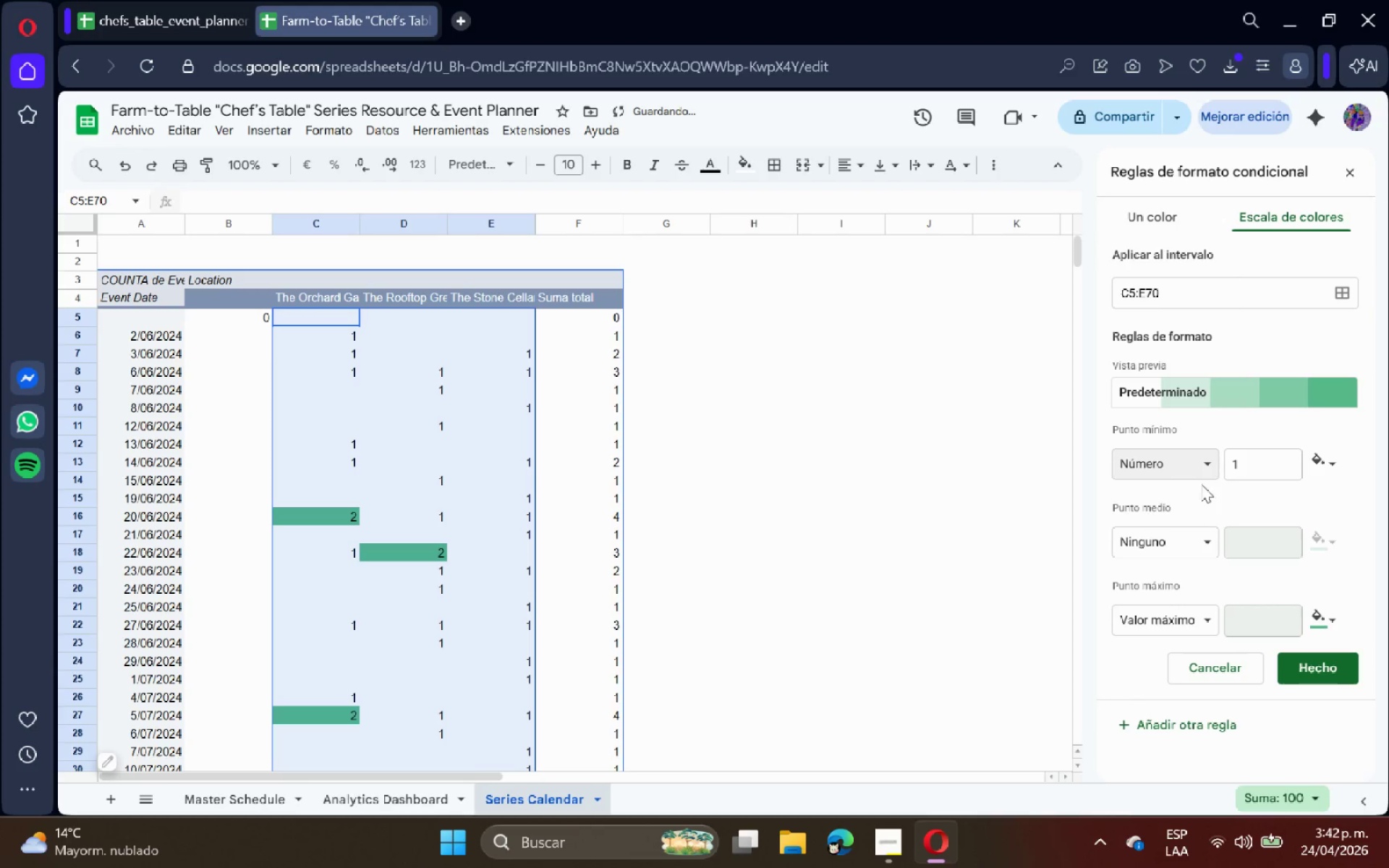 
left_click([1180, 532])
 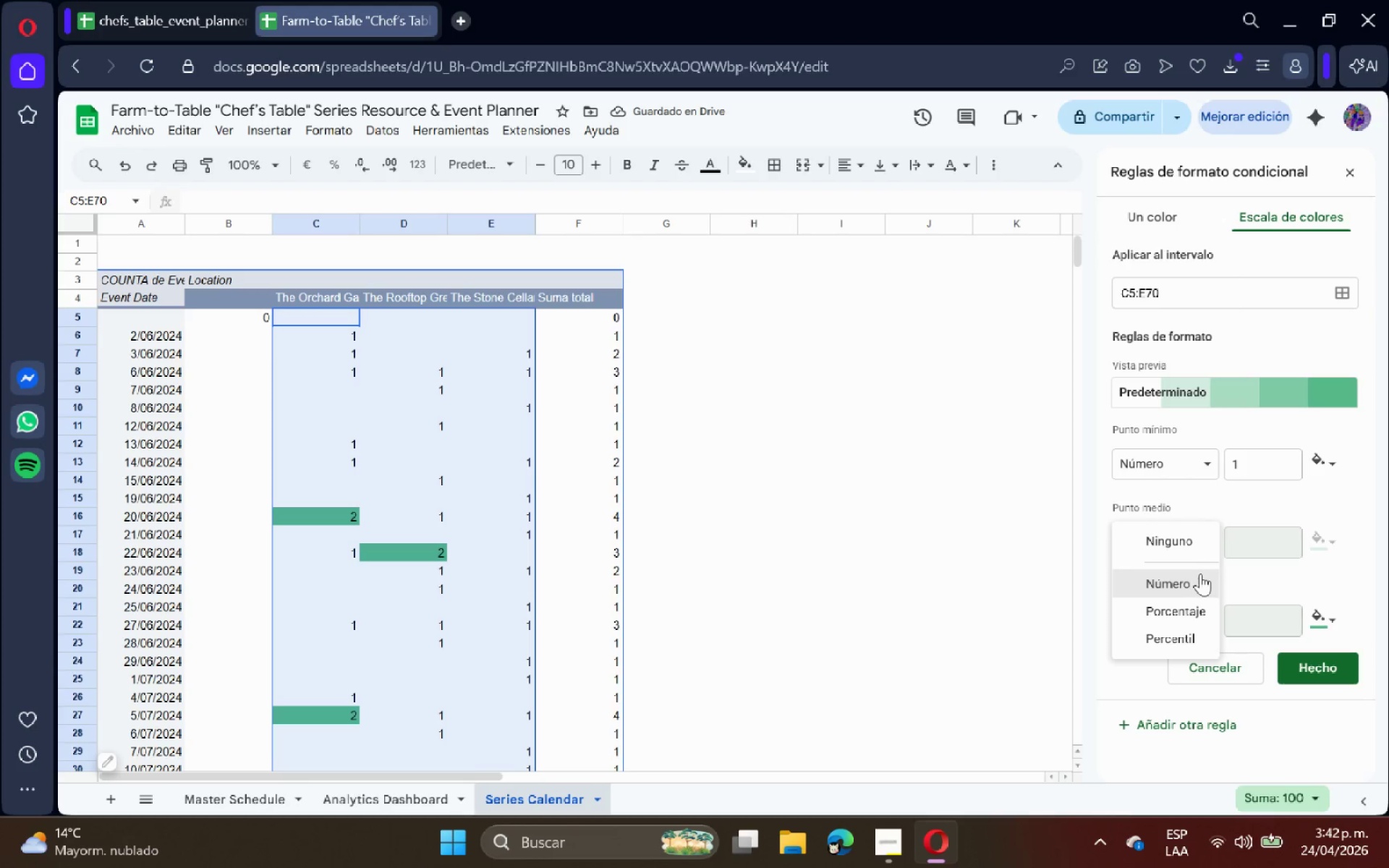 
double_click([1184, 617])
 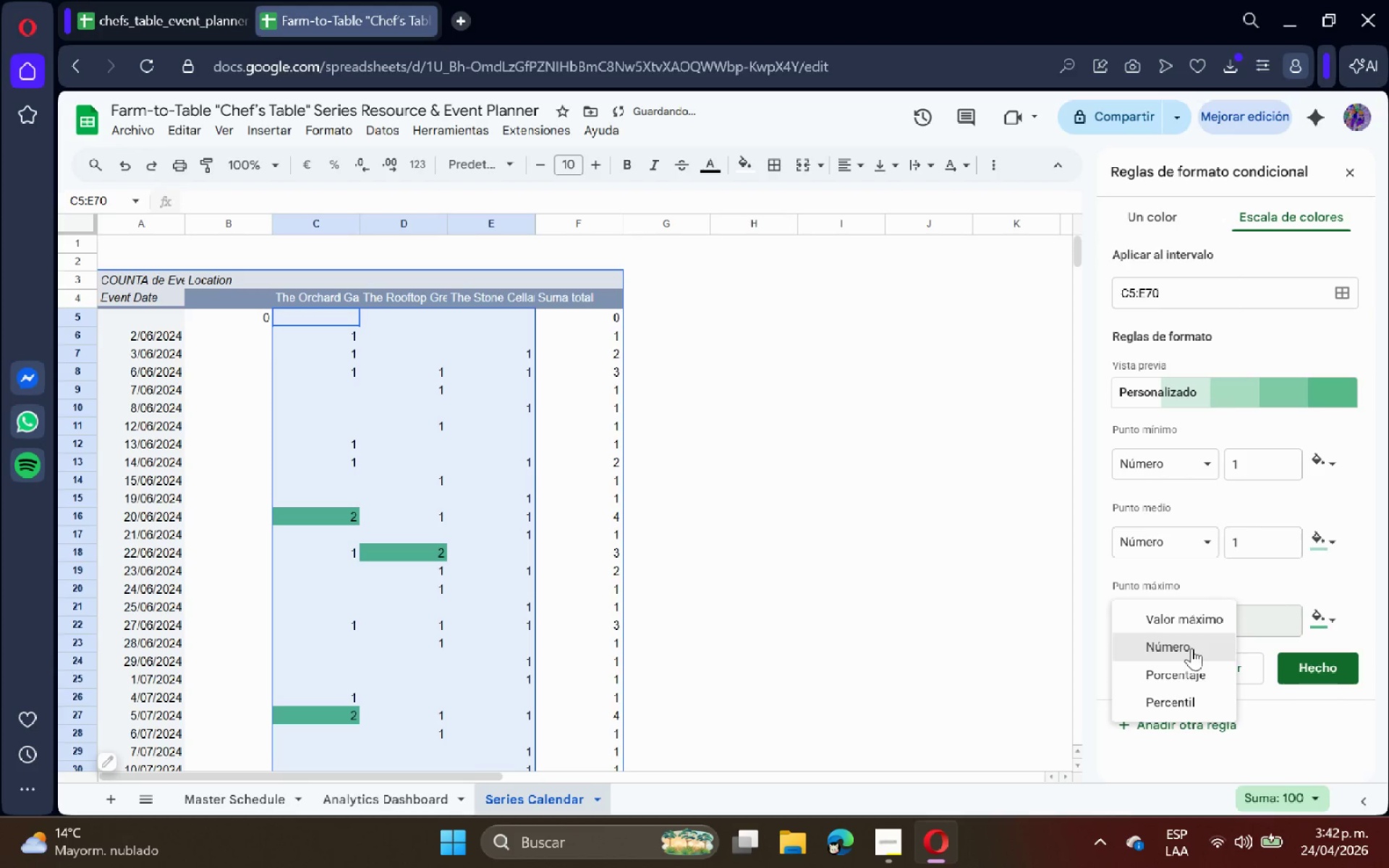 
left_click([1192, 650])
 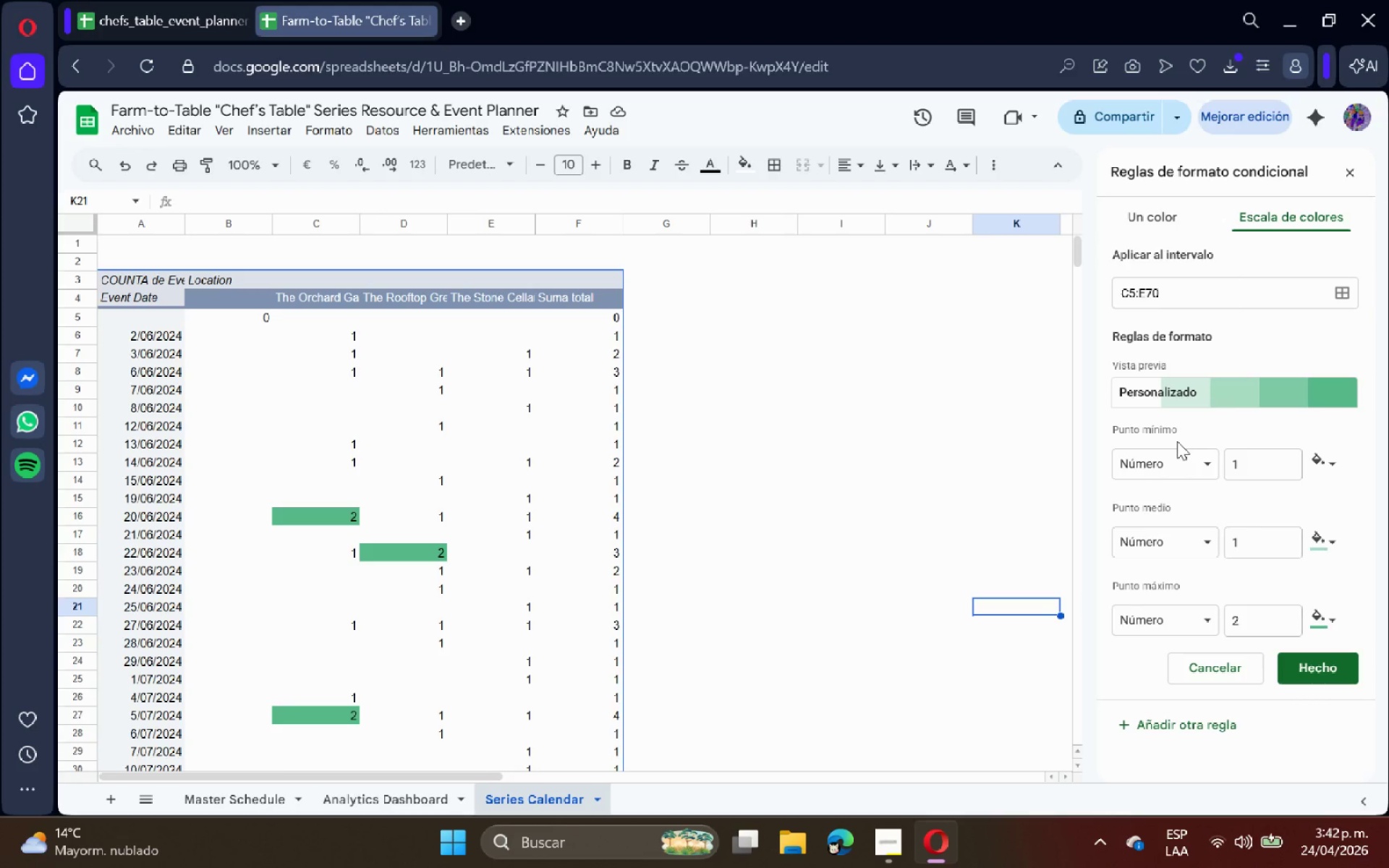 
wait(11.47)
 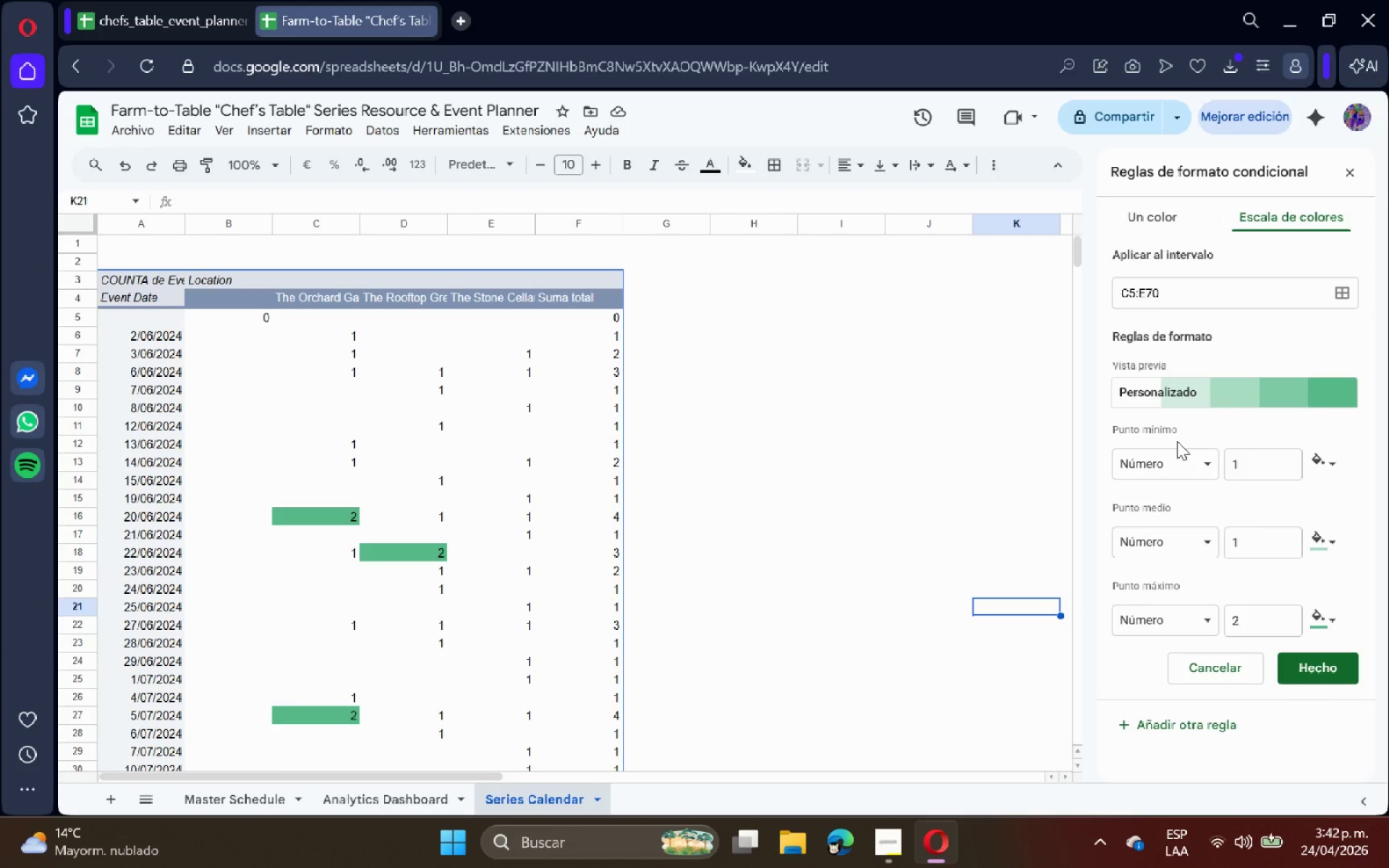 
scroll: coordinate [705, 410], scroll_direction: down, amount: 5.0
 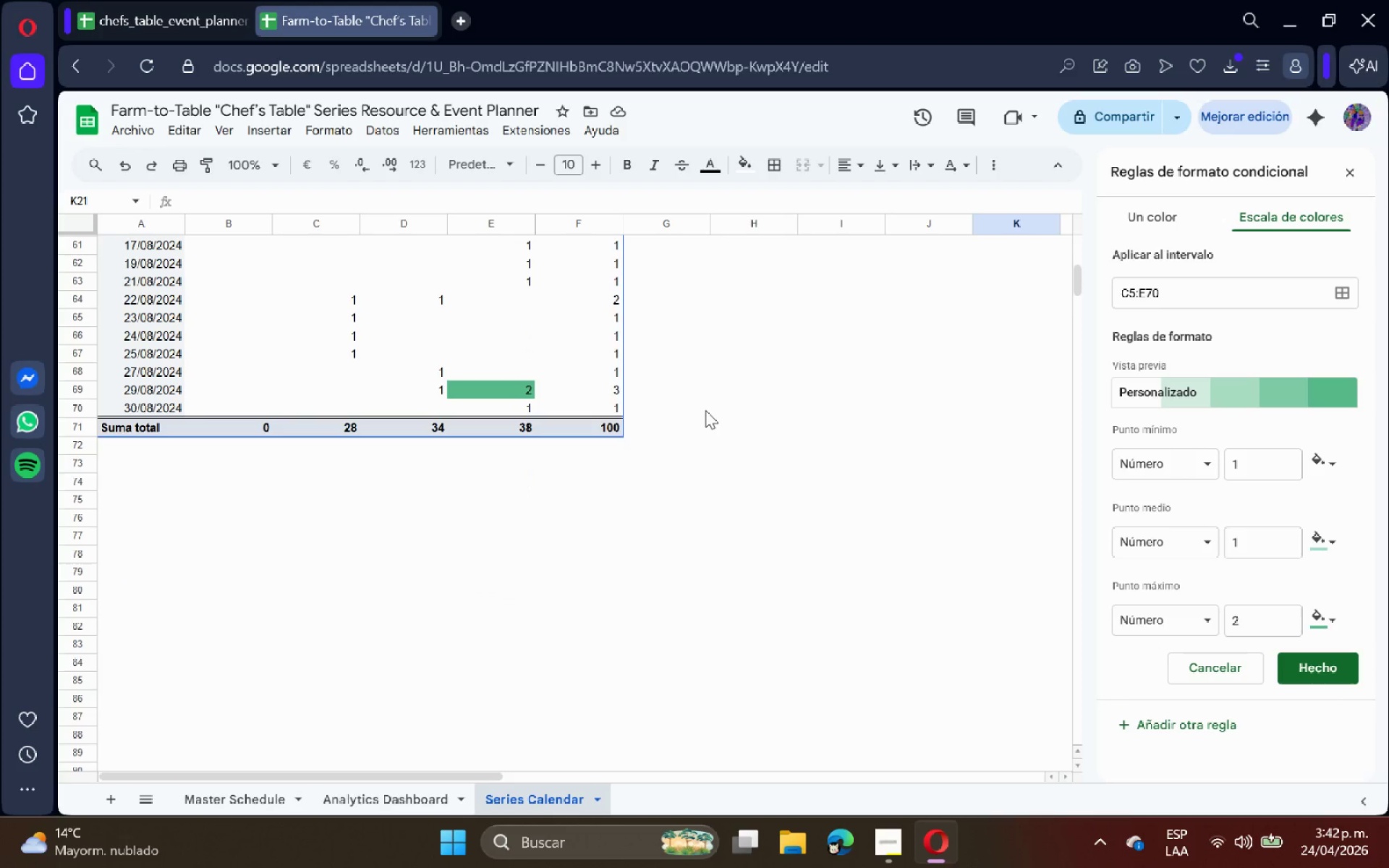 
scroll: coordinate [727, 413], scroll_direction: up, amount: 6.0
 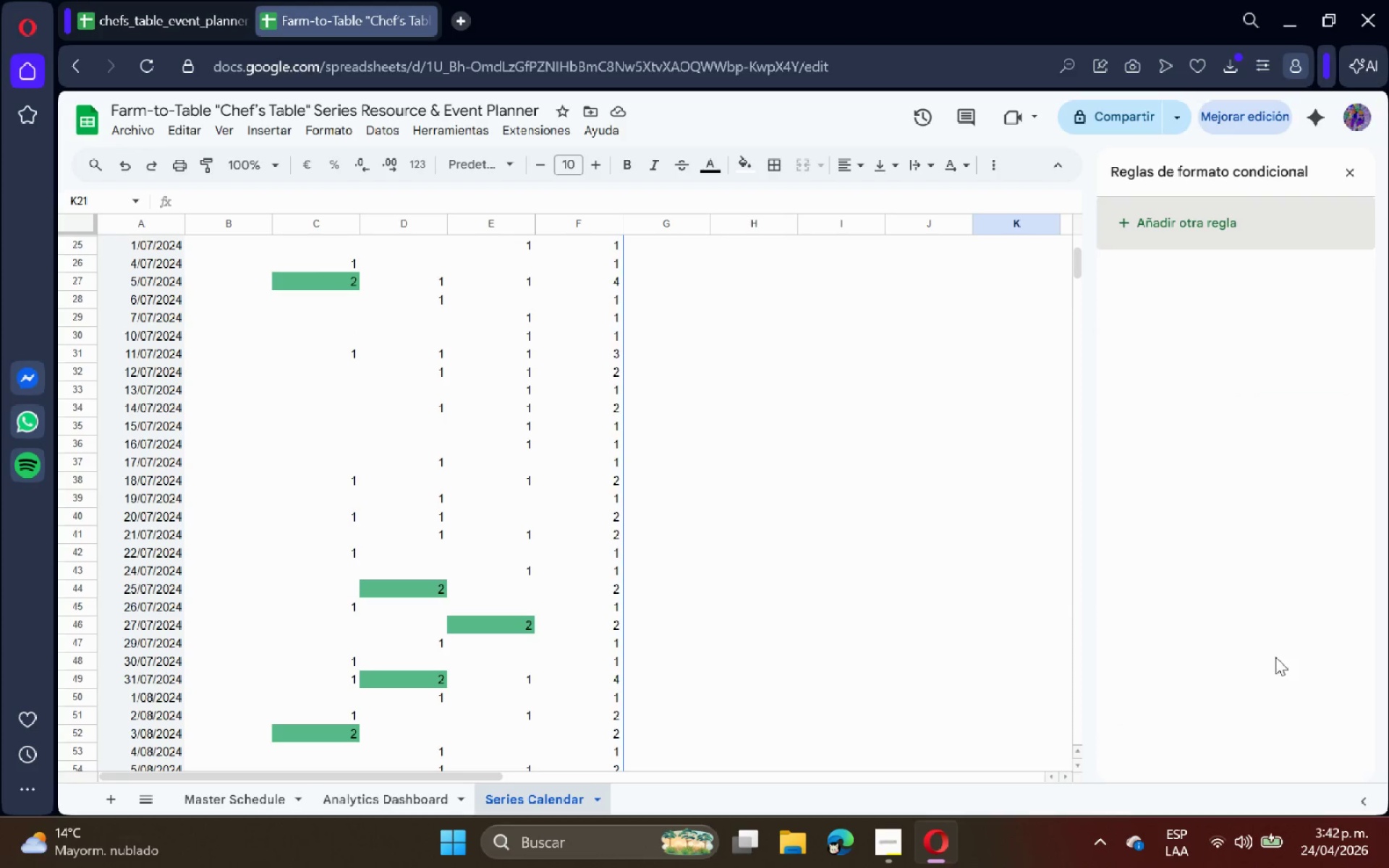 
left_click([718, 478])
 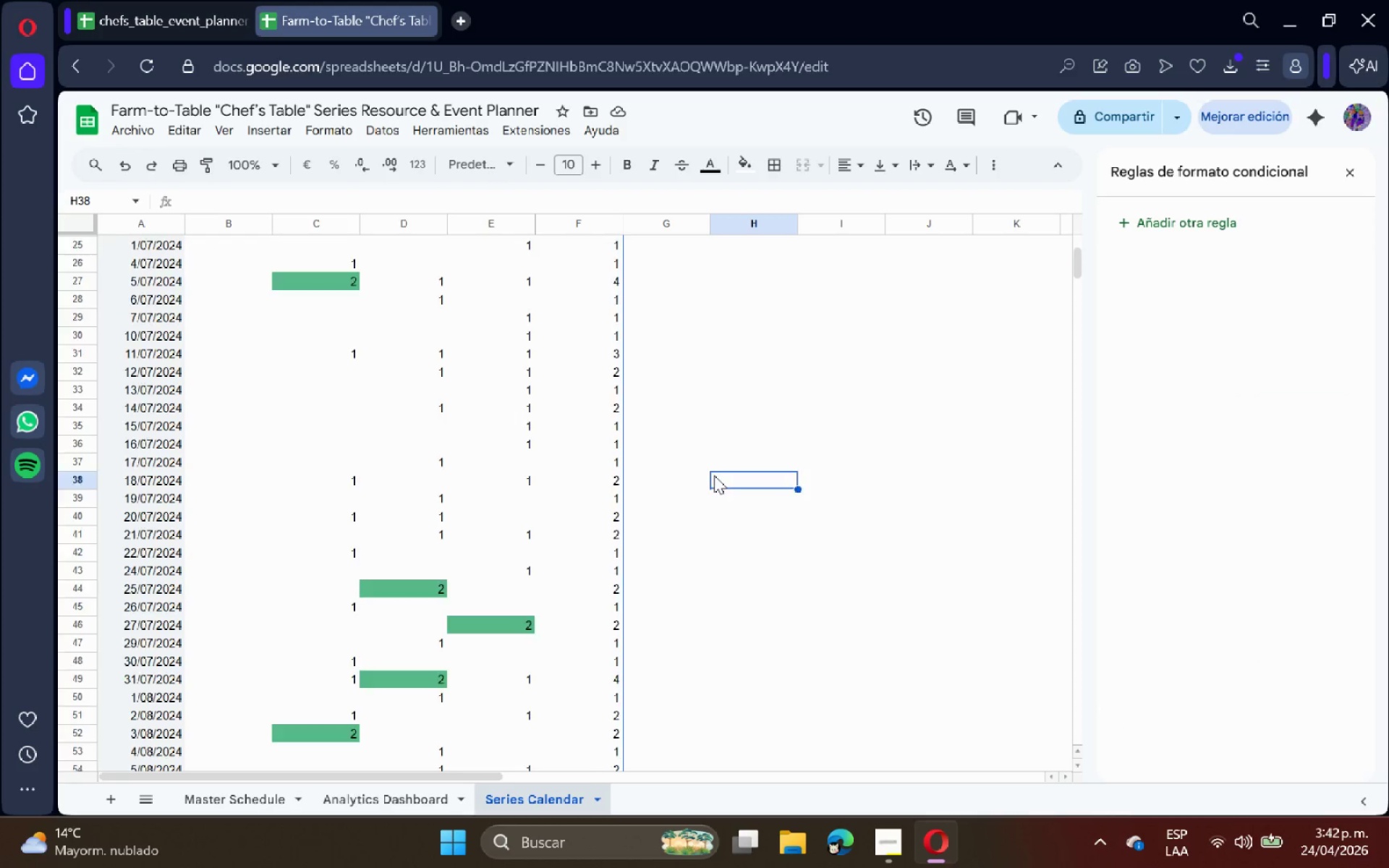 
scroll: coordinate [608, 311], scroll_direction: up, amount: 15.0
 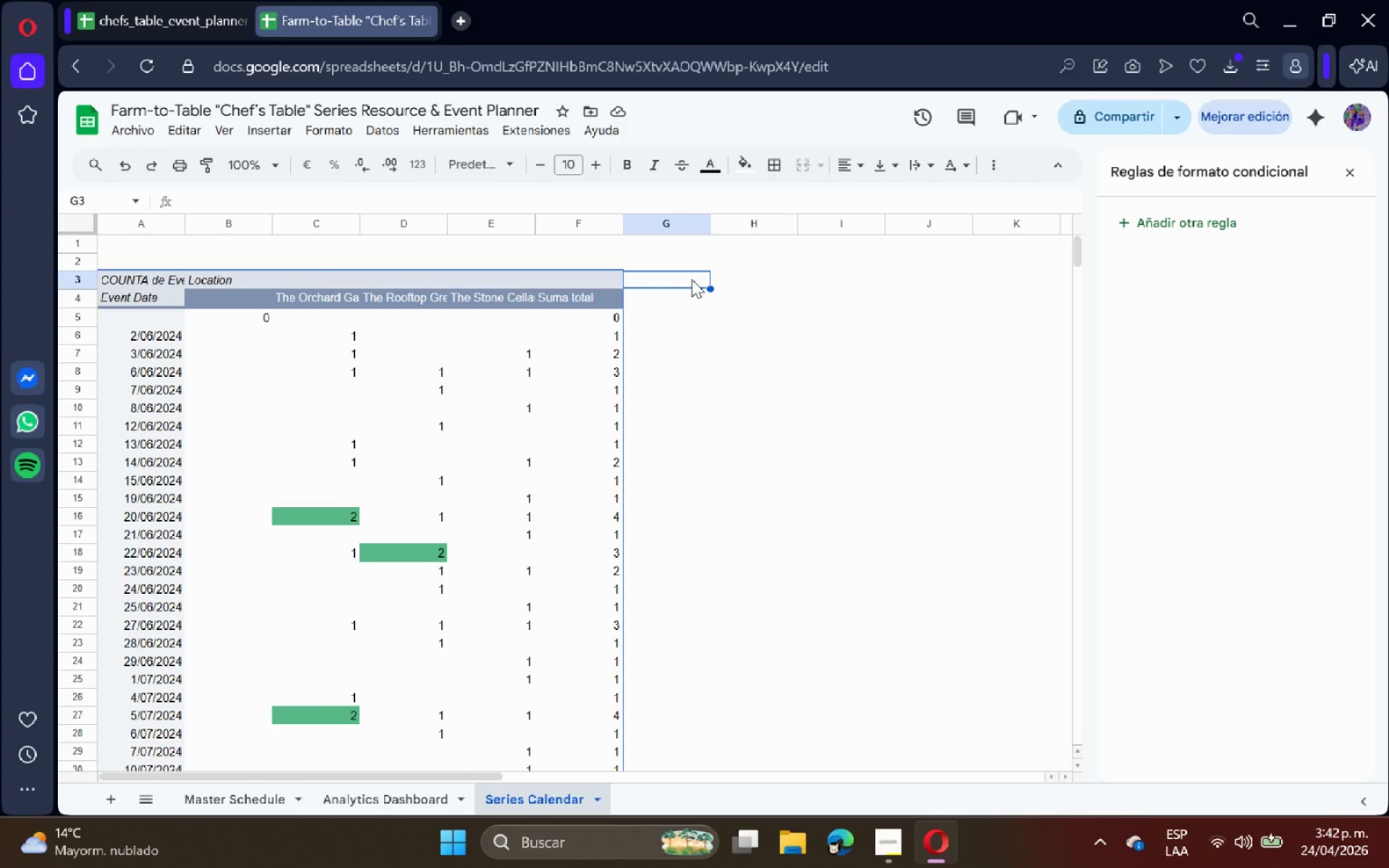 
left_click([731, 279])
 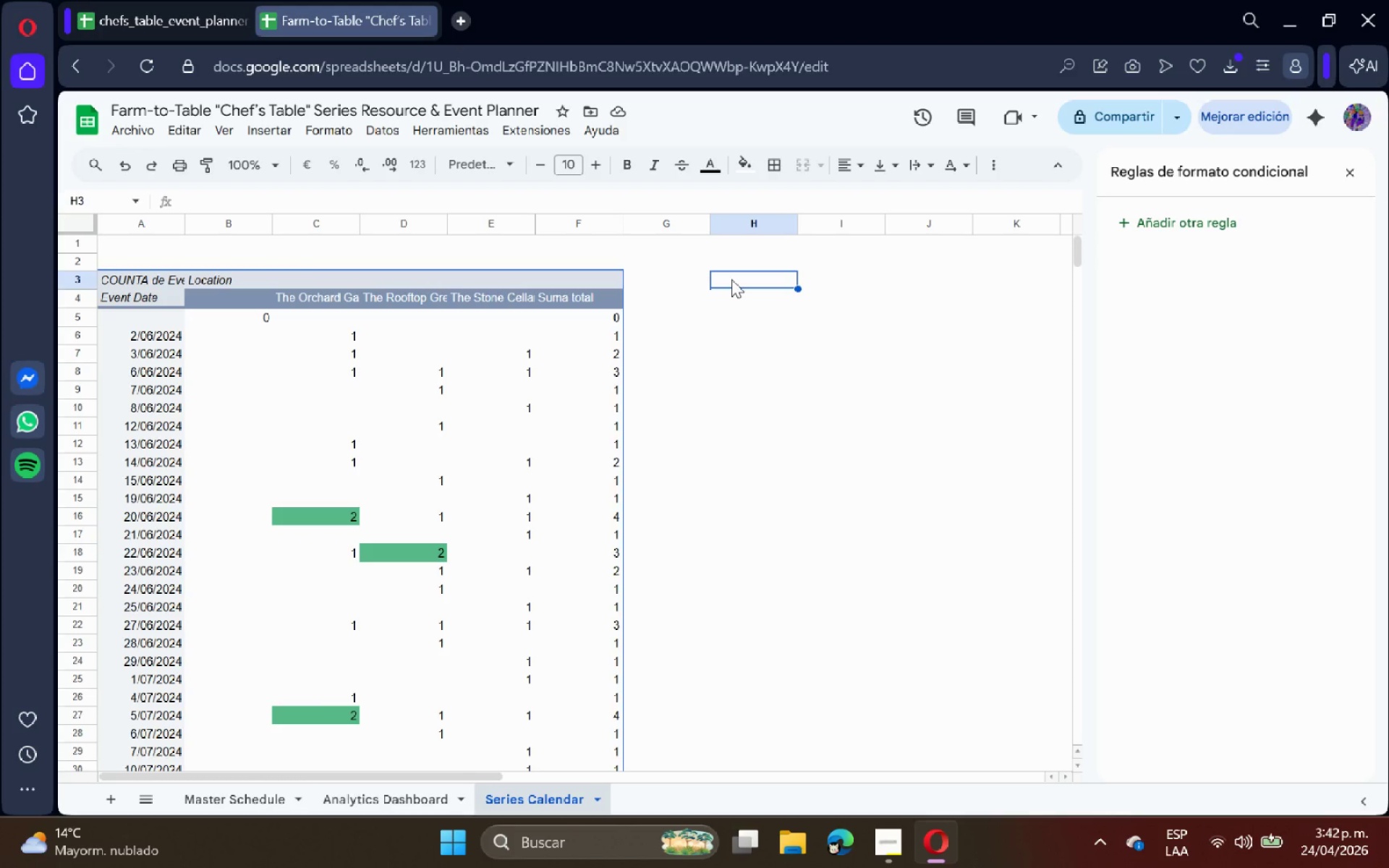 
type(sys)
key(Backspace)
key(Backspace)
key(Backspace)
type(sYSTE)
key(Backspace)
key(Backspace)
key(Backspace)
key(Backspace)
key(Backspace)
type(System User Guide> )
key(Backspace)
type( @Chef[s)
 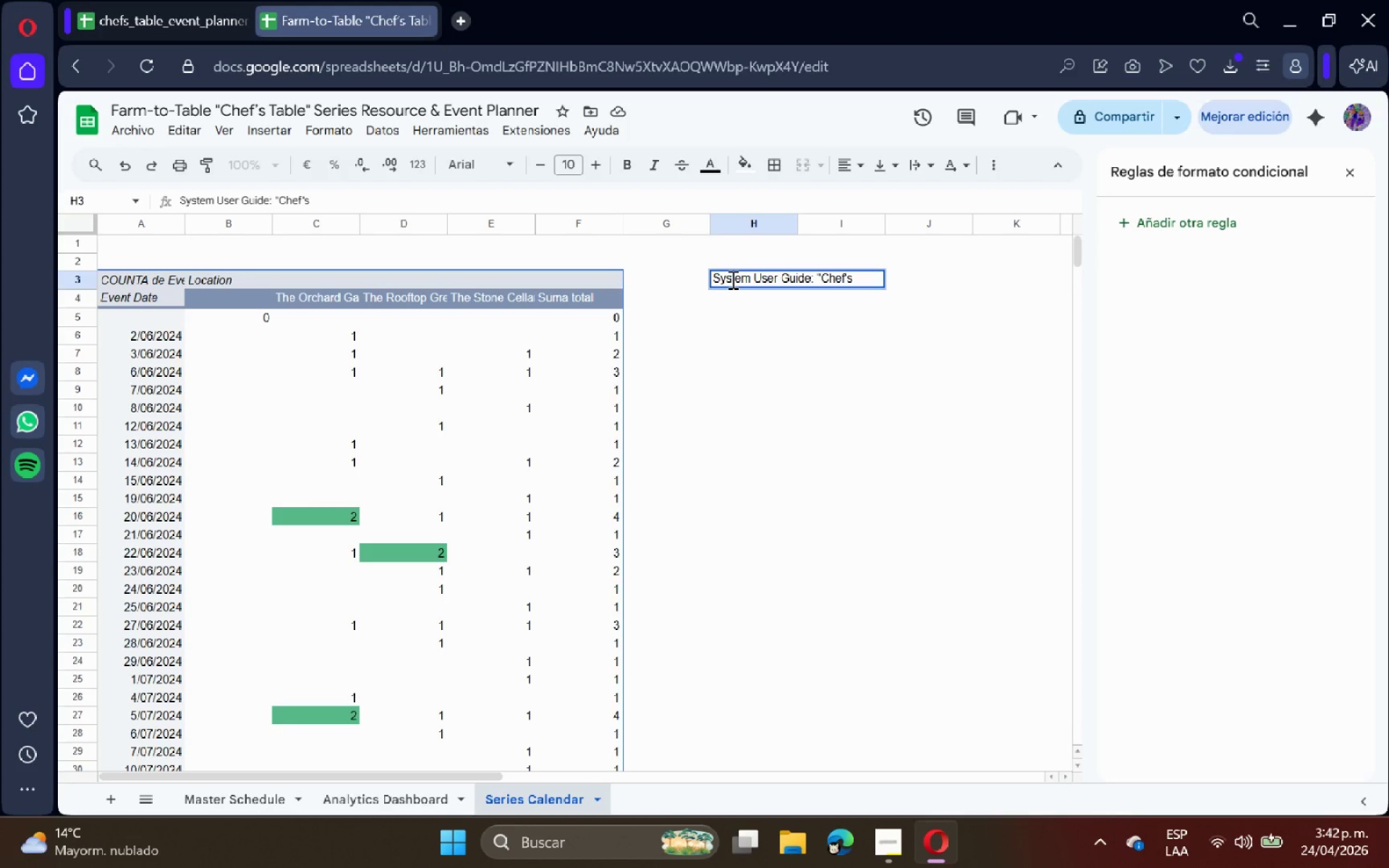 
wait(5.38)
 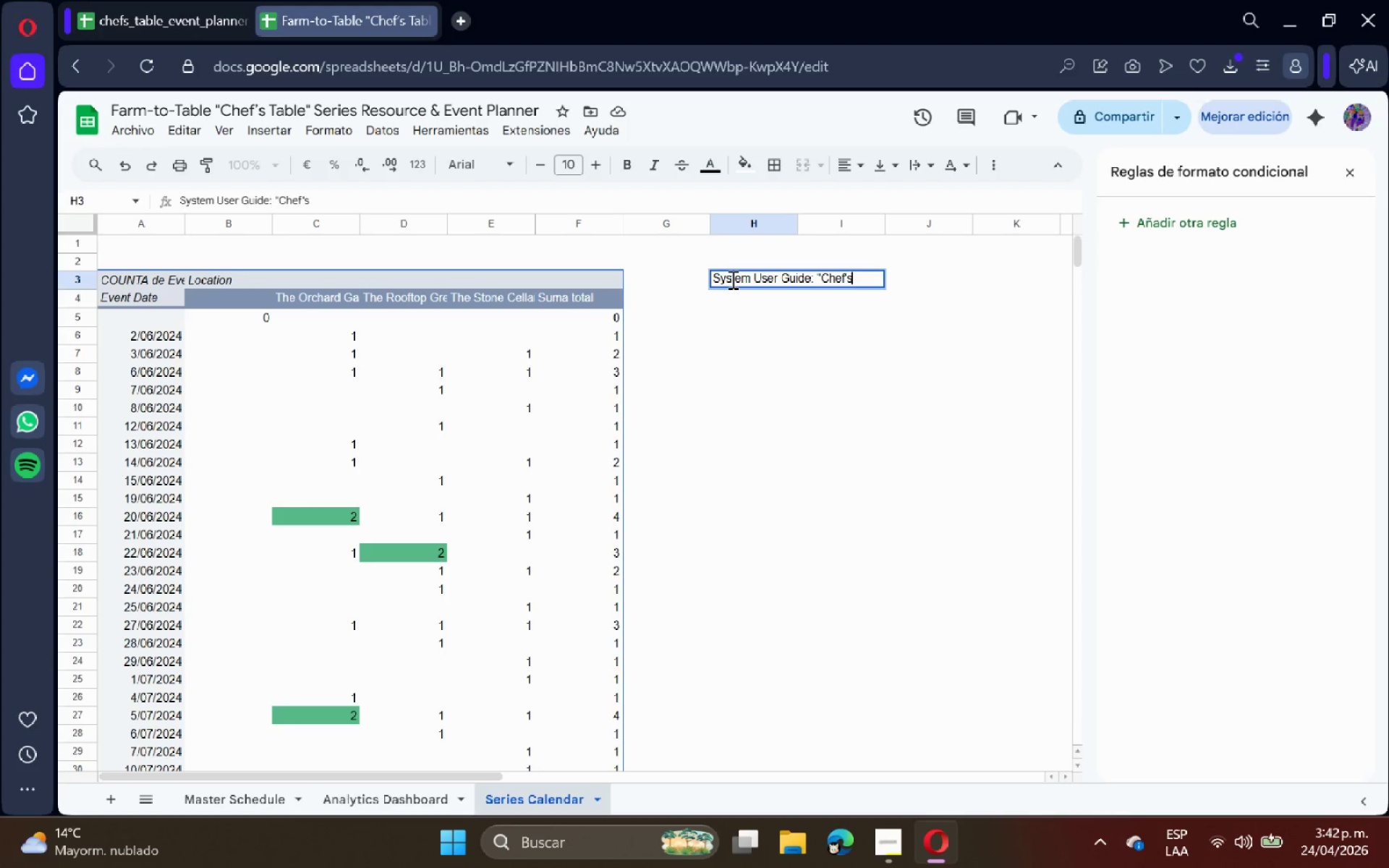 
type( Table@ Event Planner)
 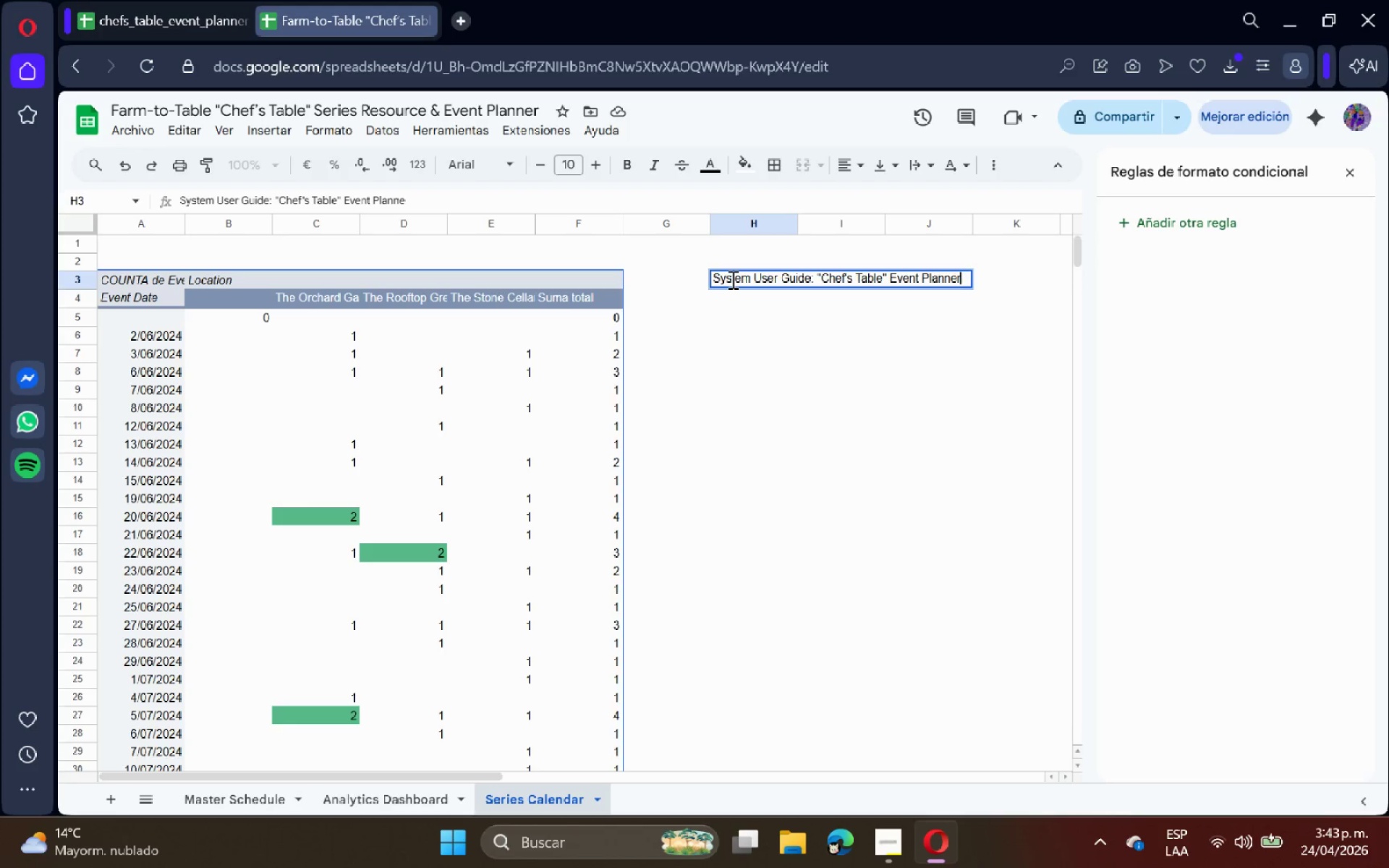 
key(Enter)
 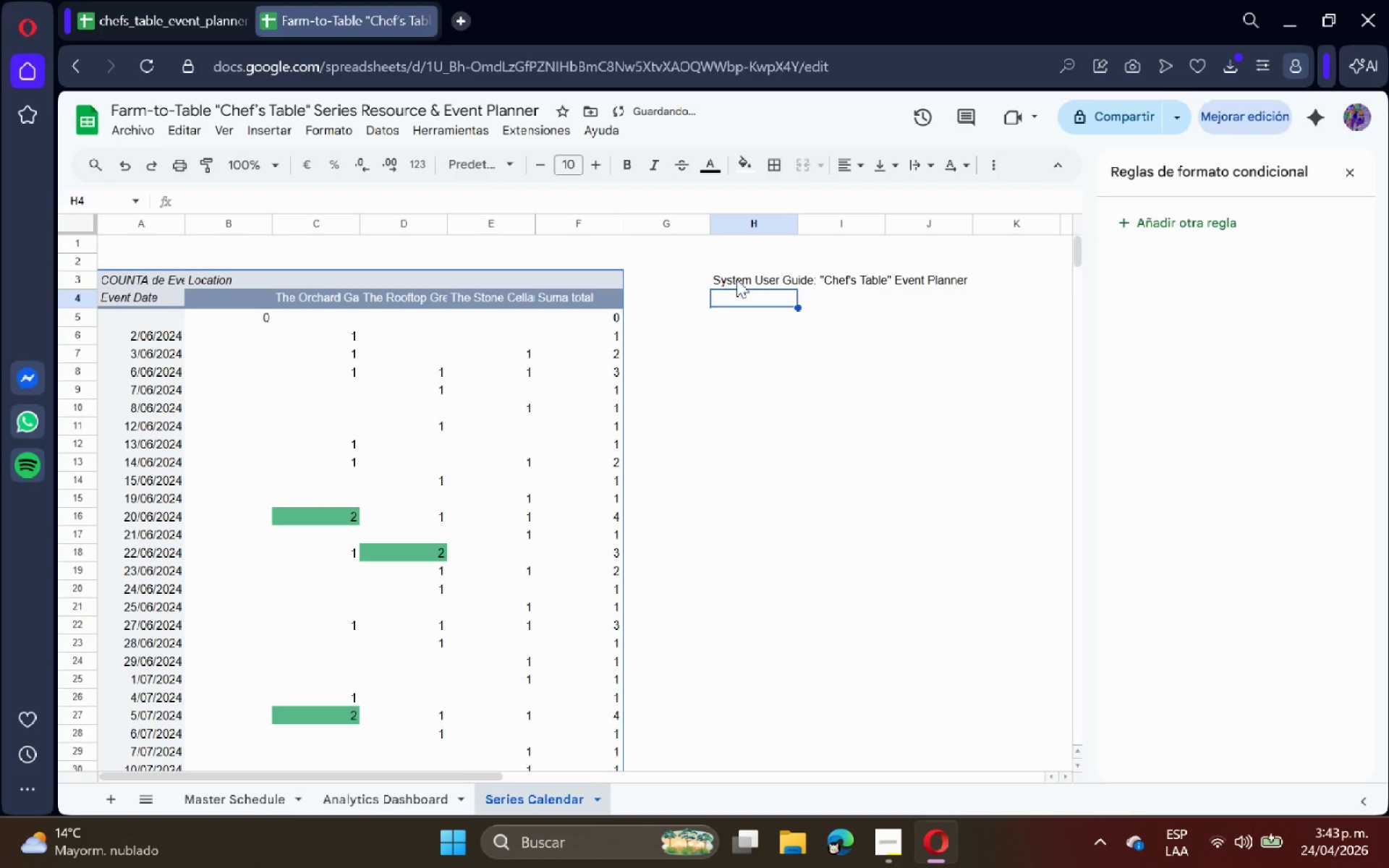 
left_click([736, 279])
 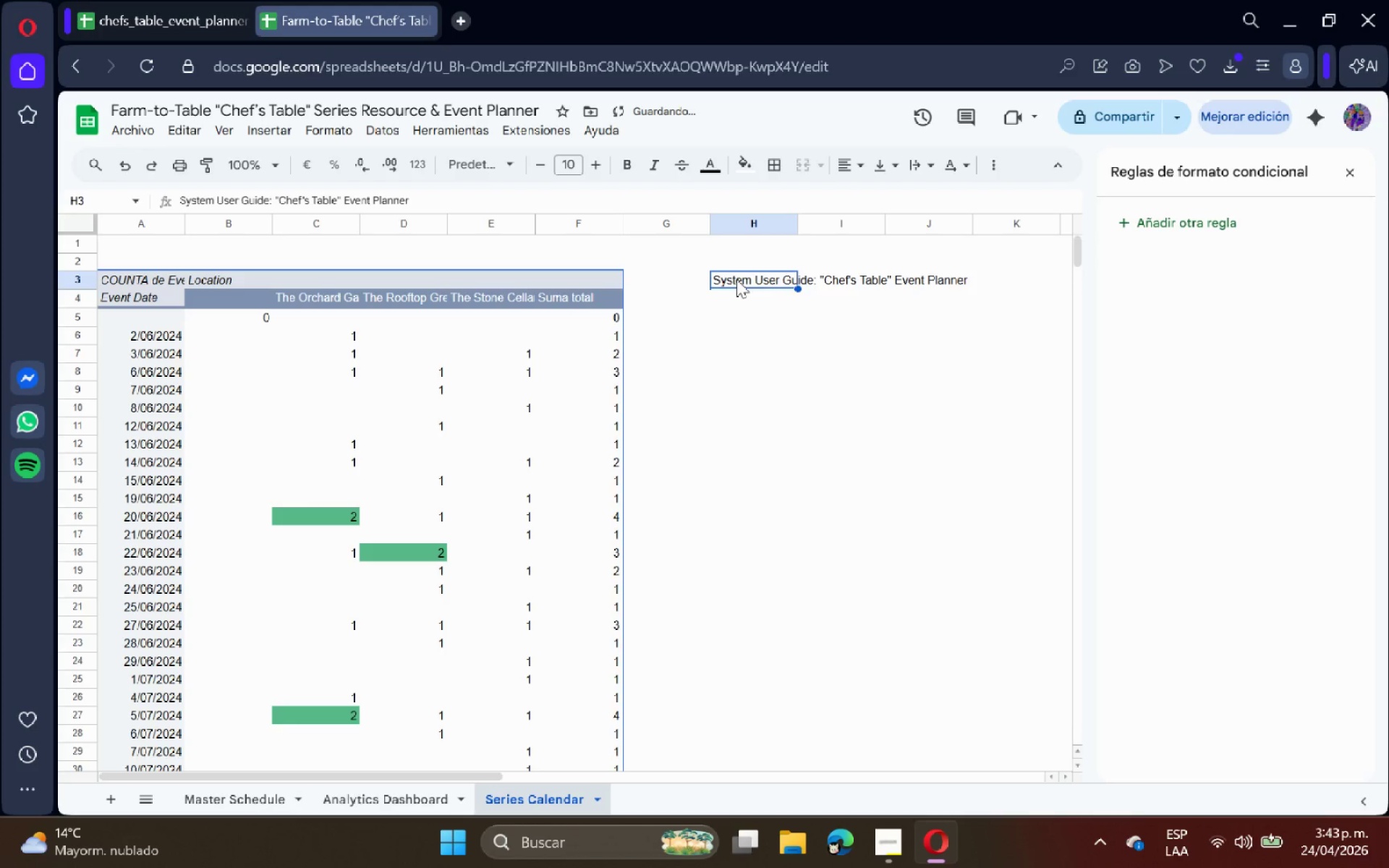 
left_click_drag(start_coordinate=[736, 279], to_coordinate=[944, 275])
 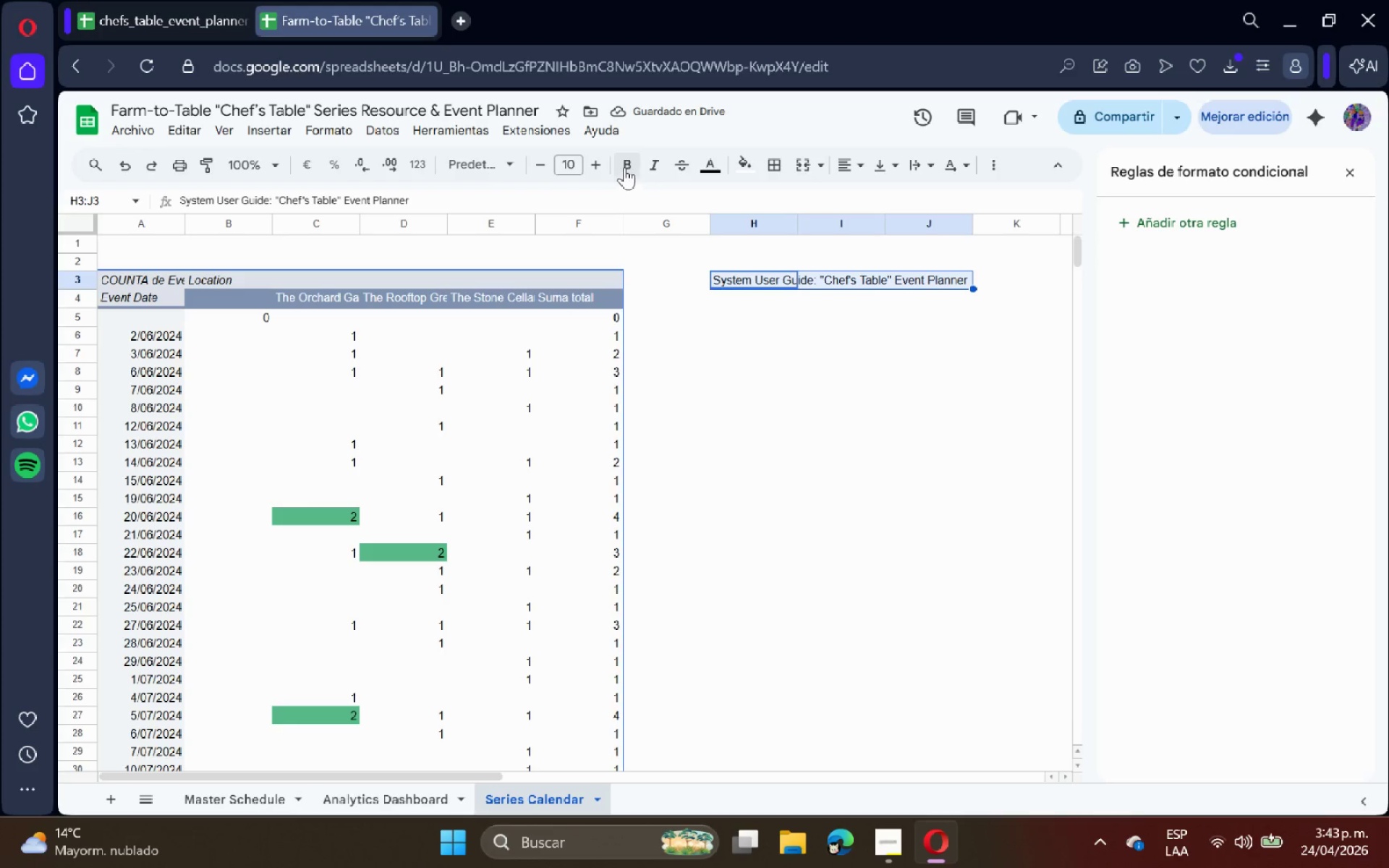 
left_click([620, 162])
 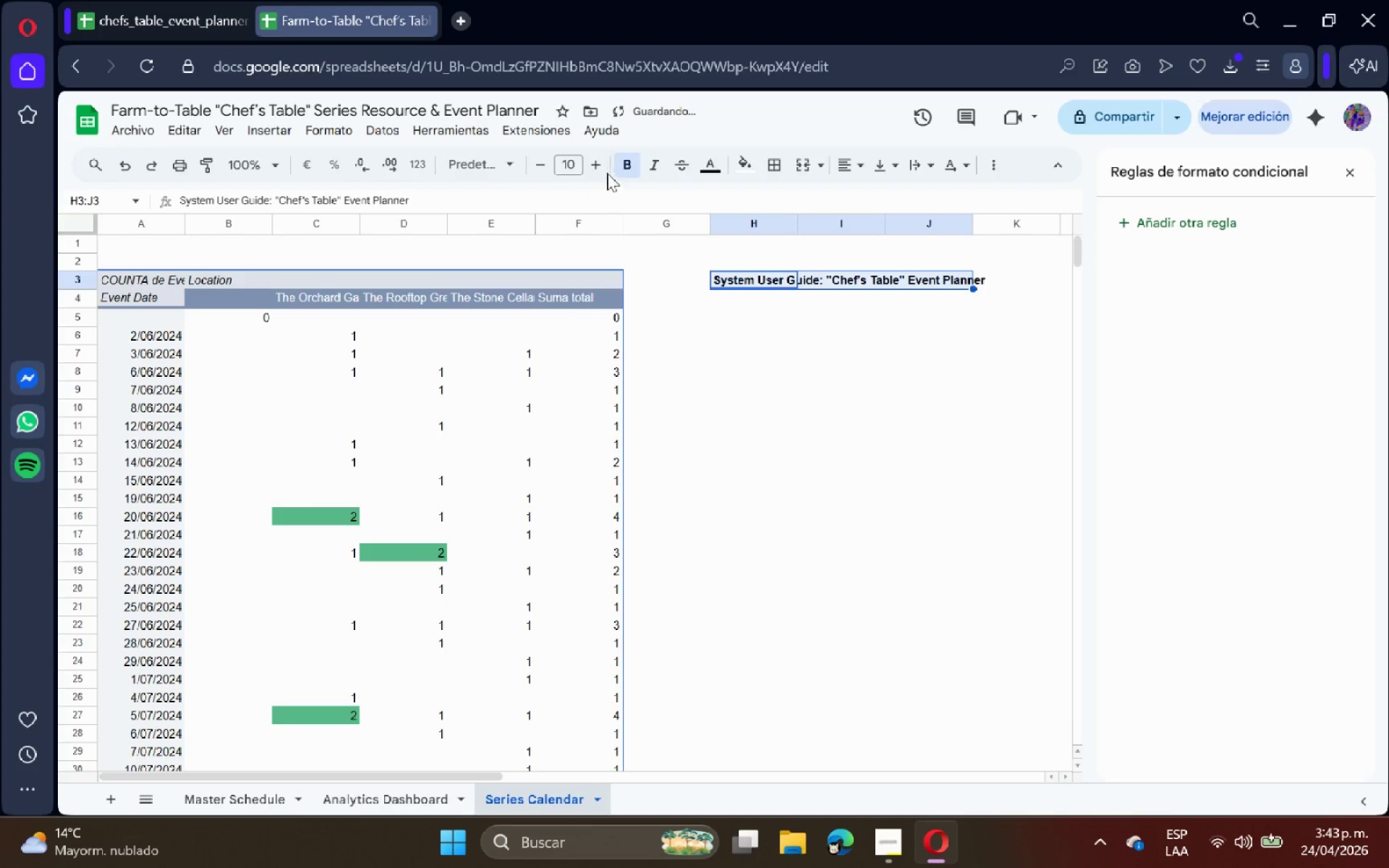 
double_click([602, 169])
 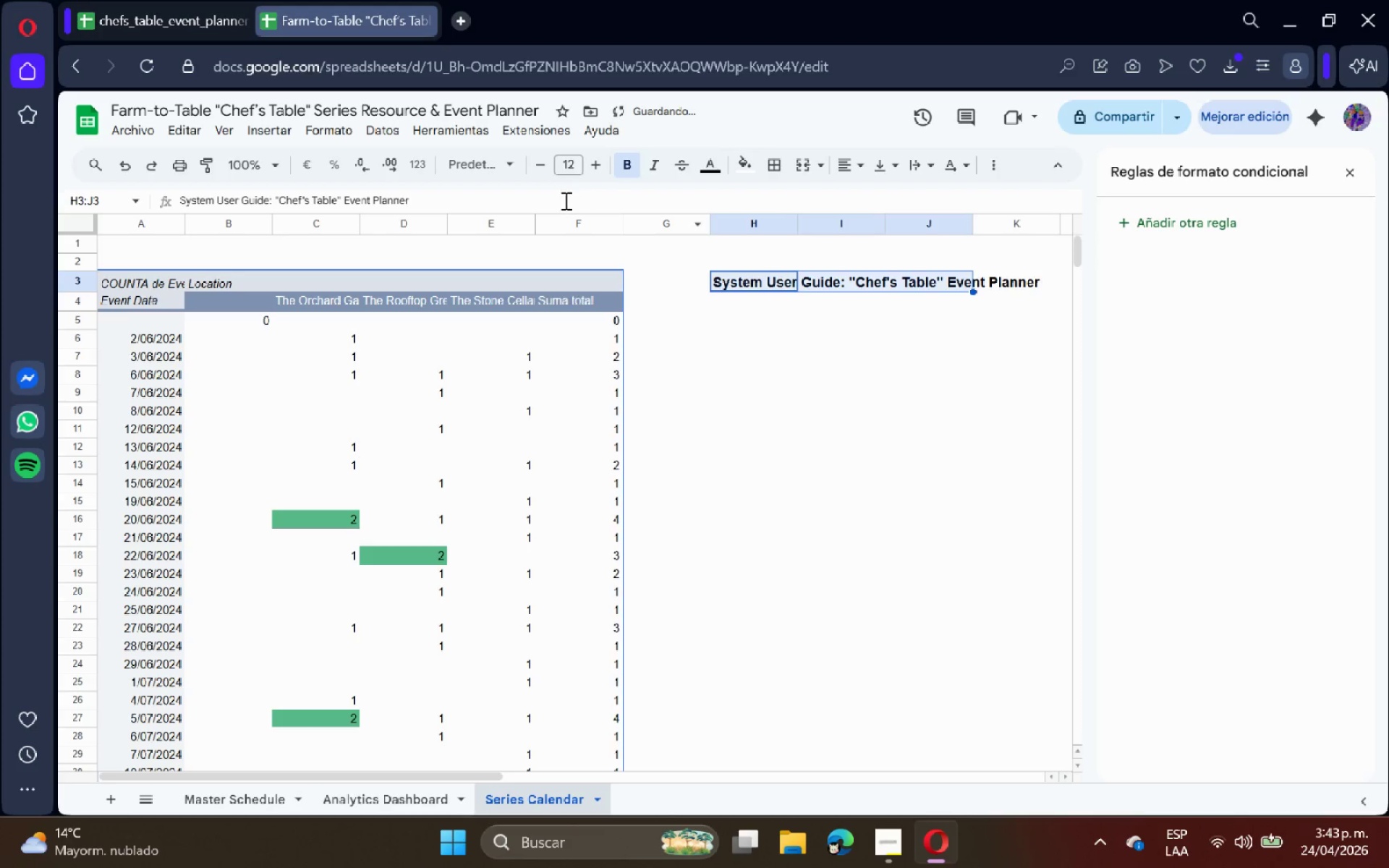 
left_click([545, 170])
 